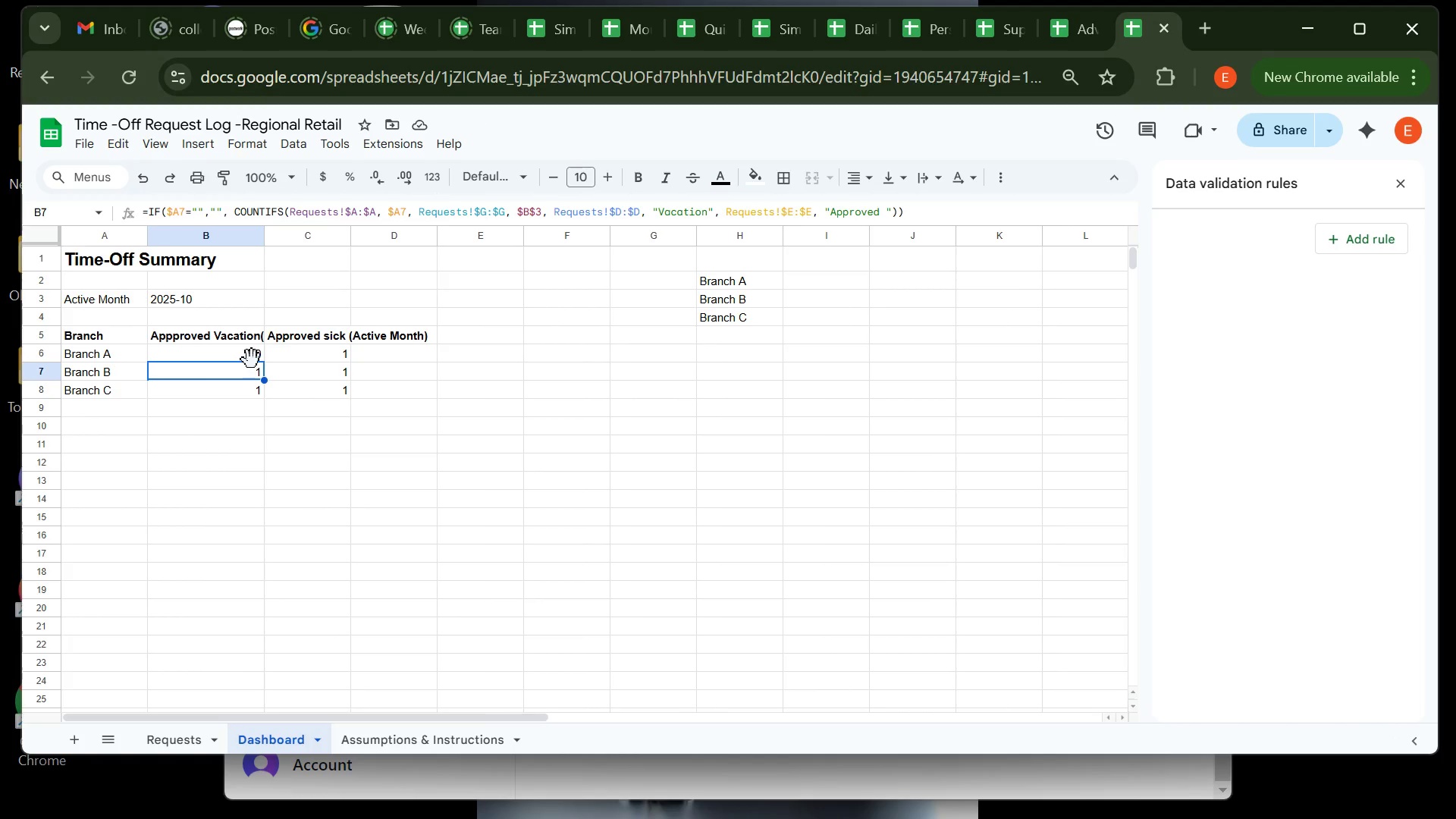 
left_click([252, 359])
 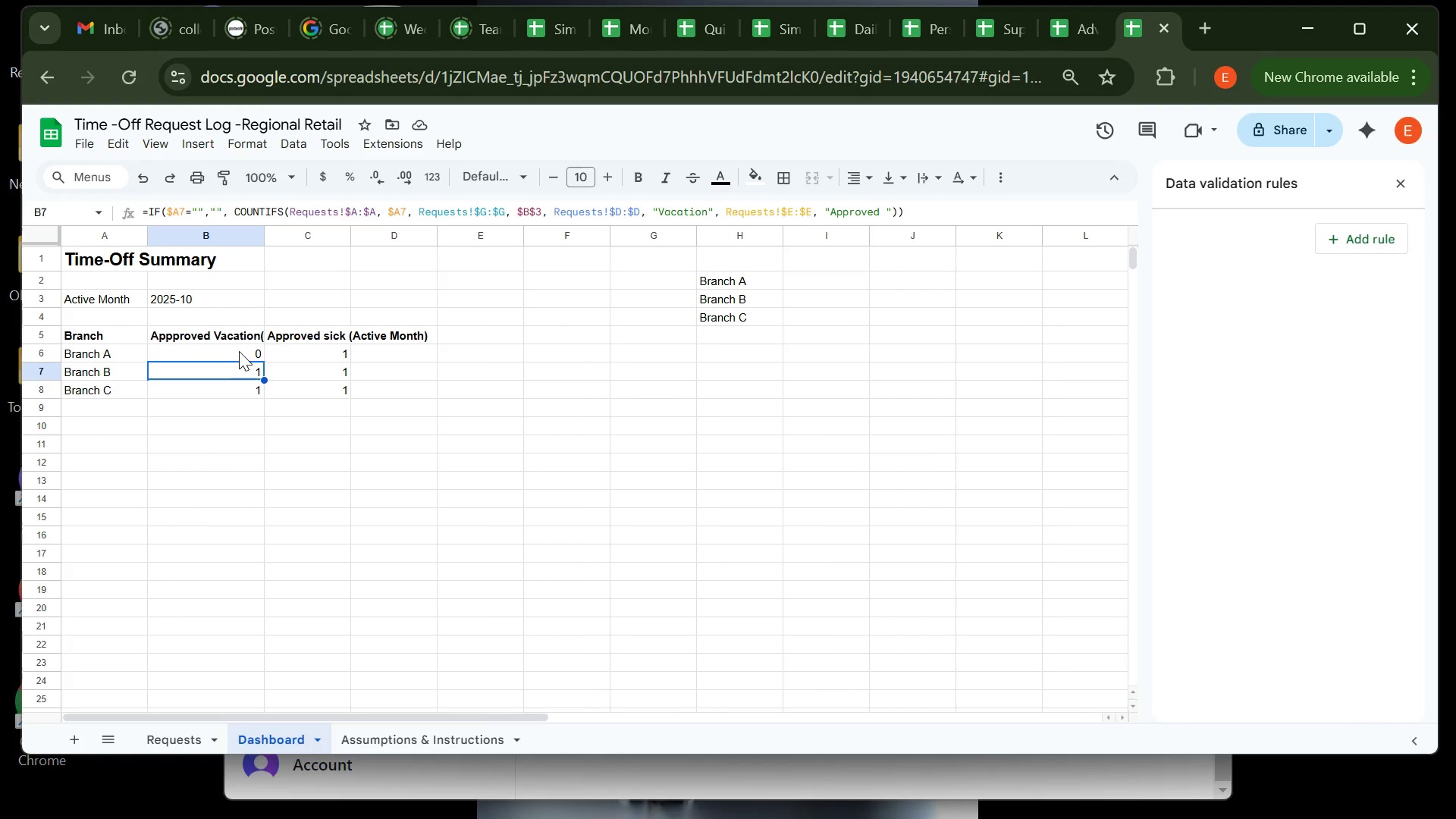 
left_click([239, 351])
 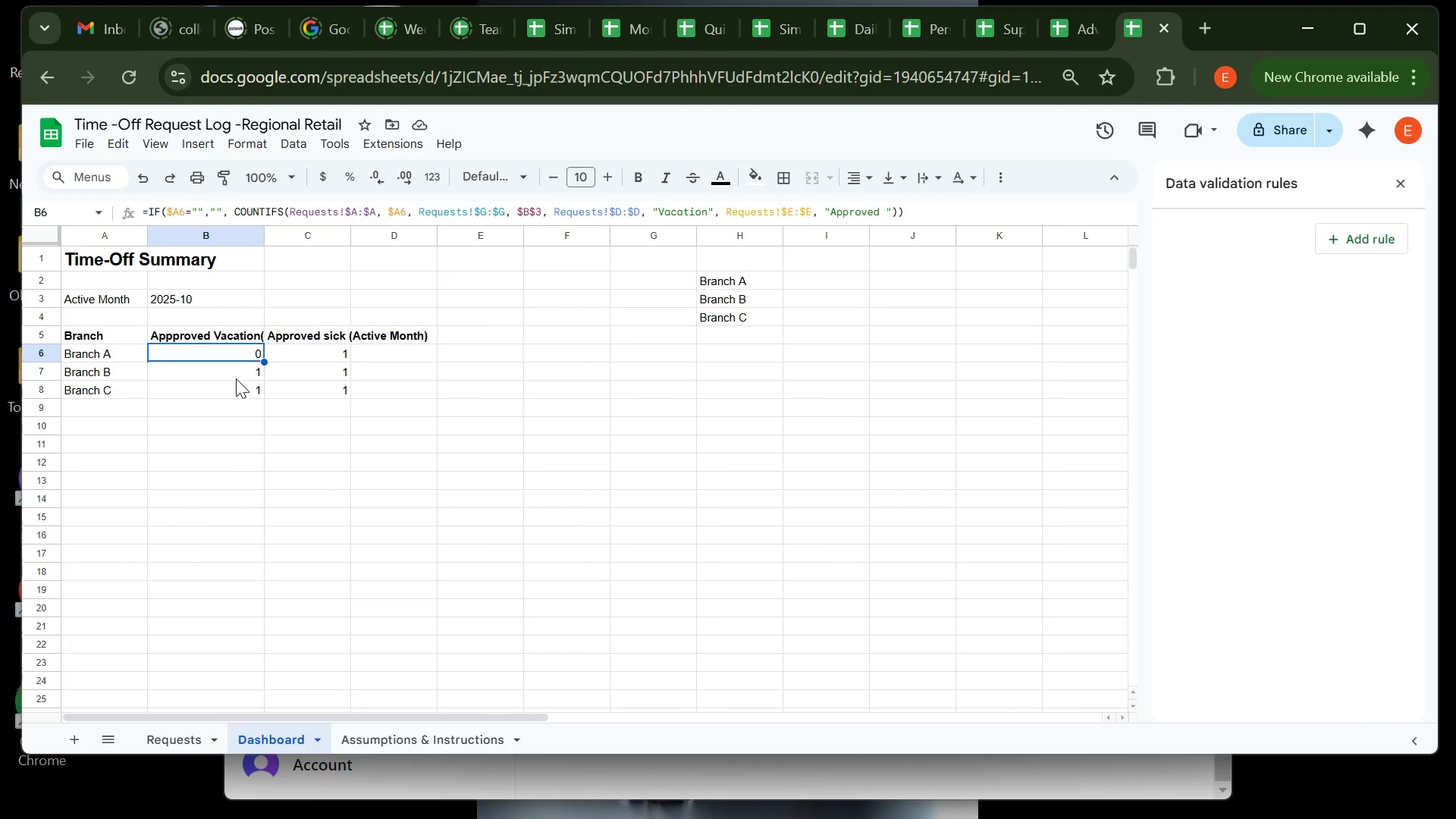 
left_click([236, 378])
 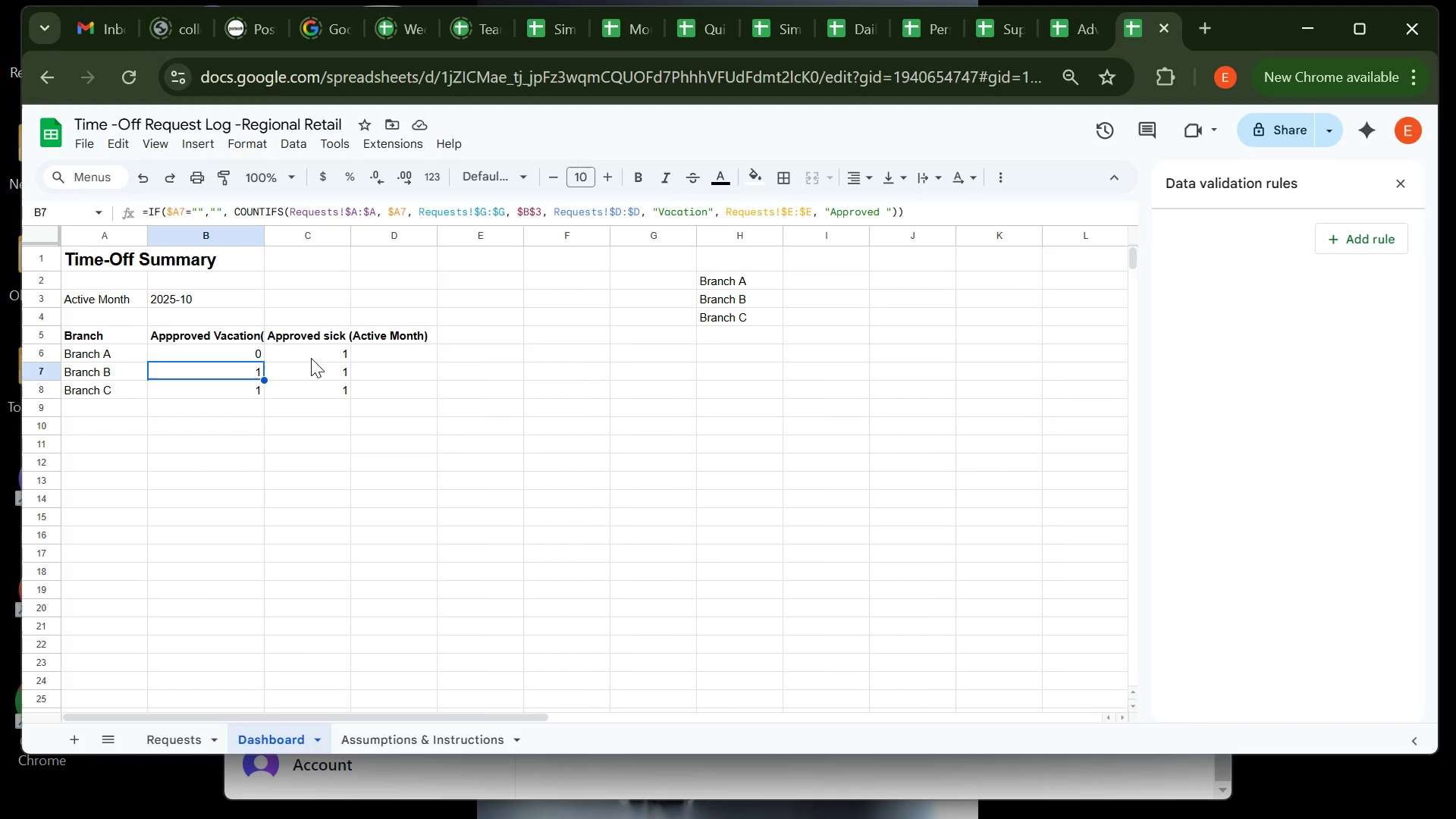 
left_click([311, 358])
 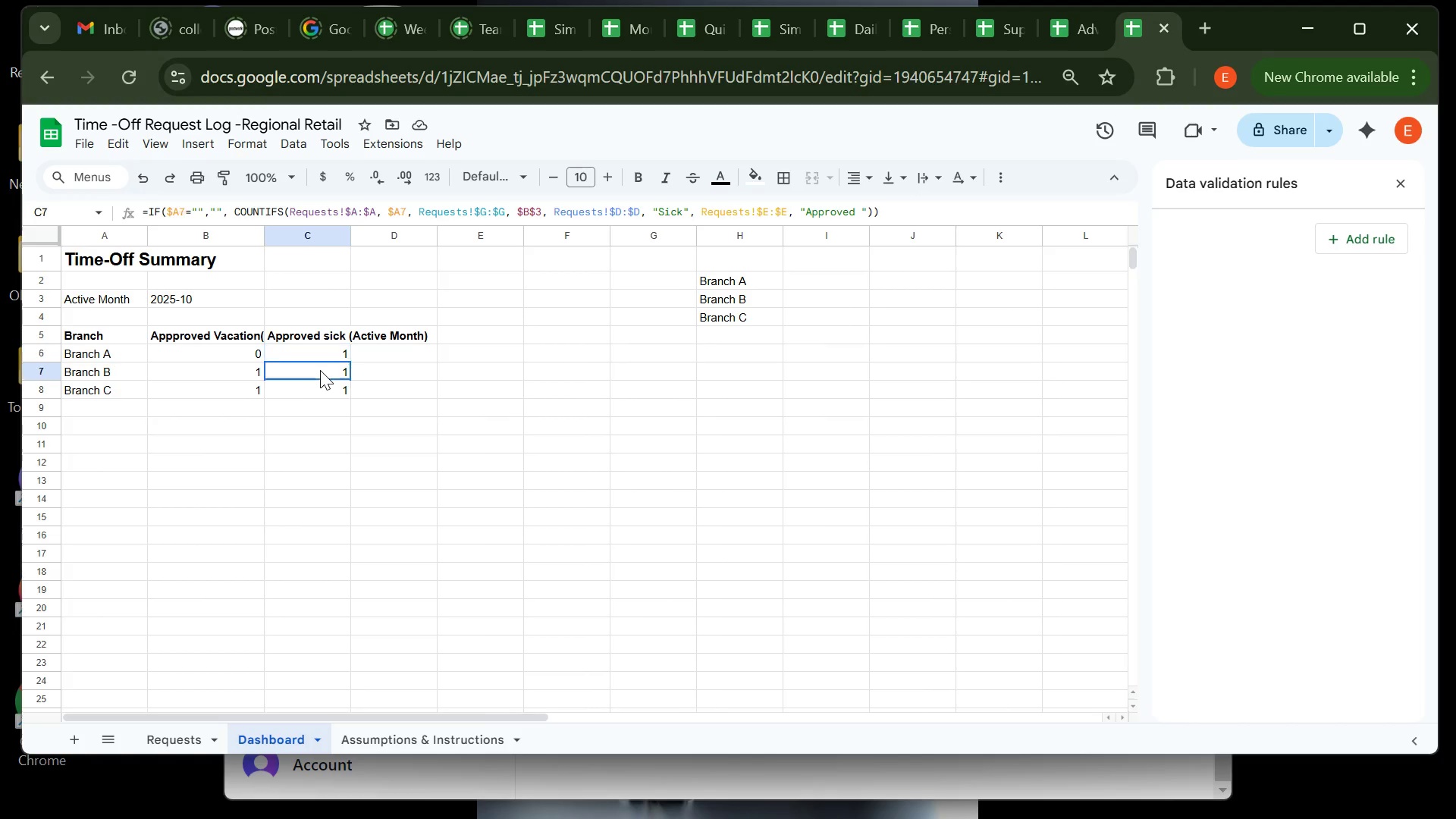 
left_click([320, 370])
 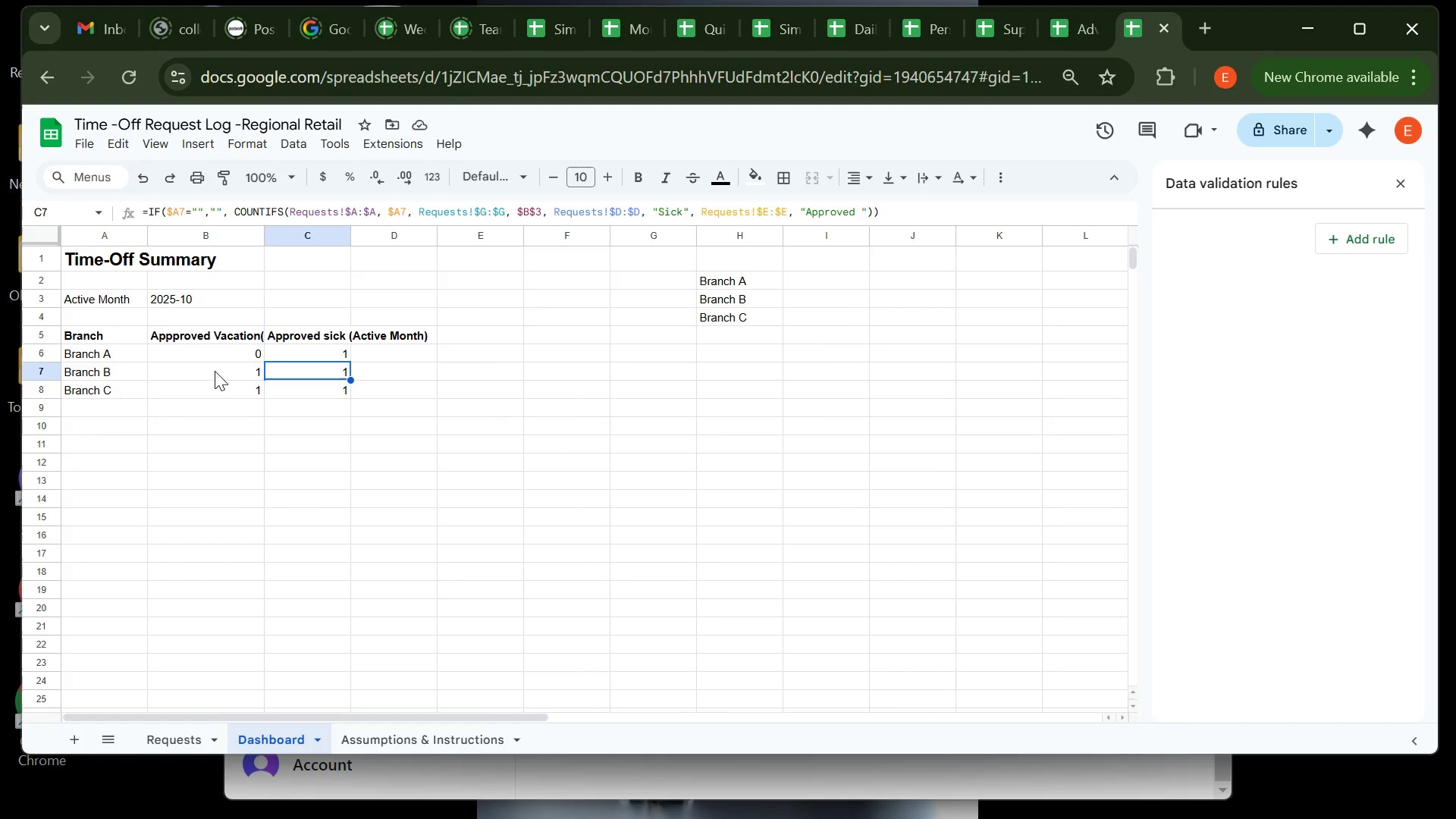 
left_click([215, 371])
 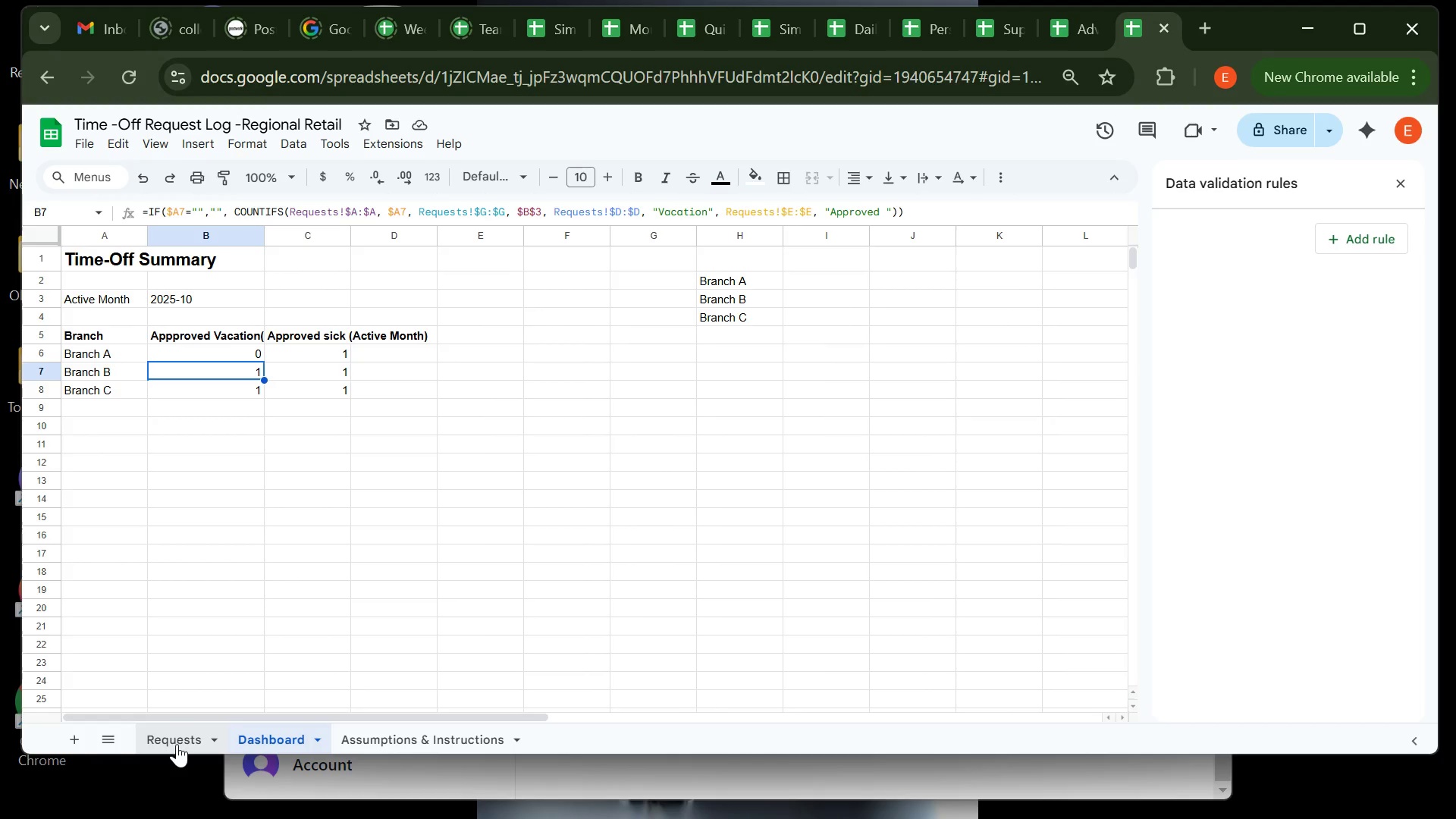 
left_click([177, 744])
 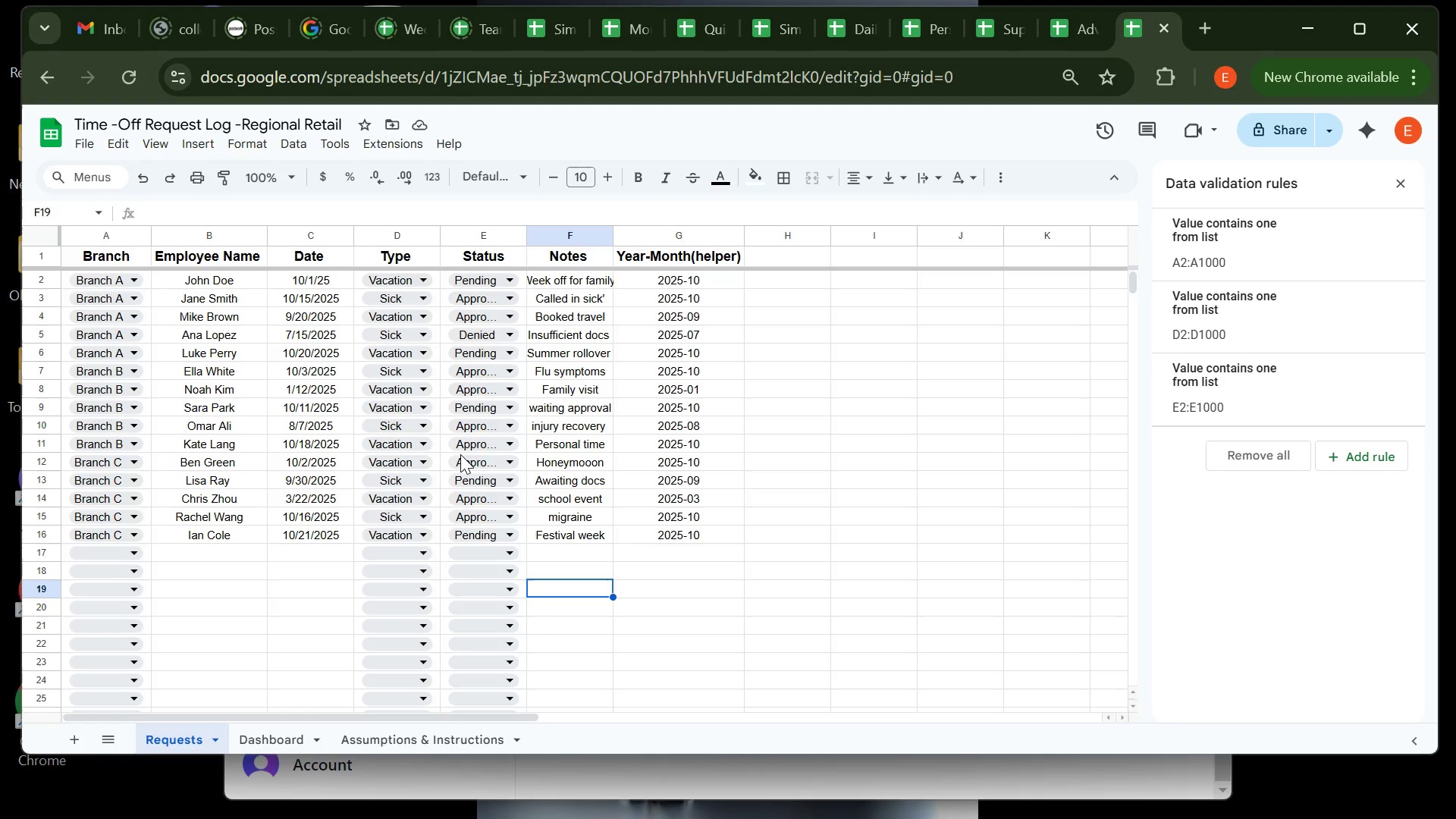 
wait(10.34)
 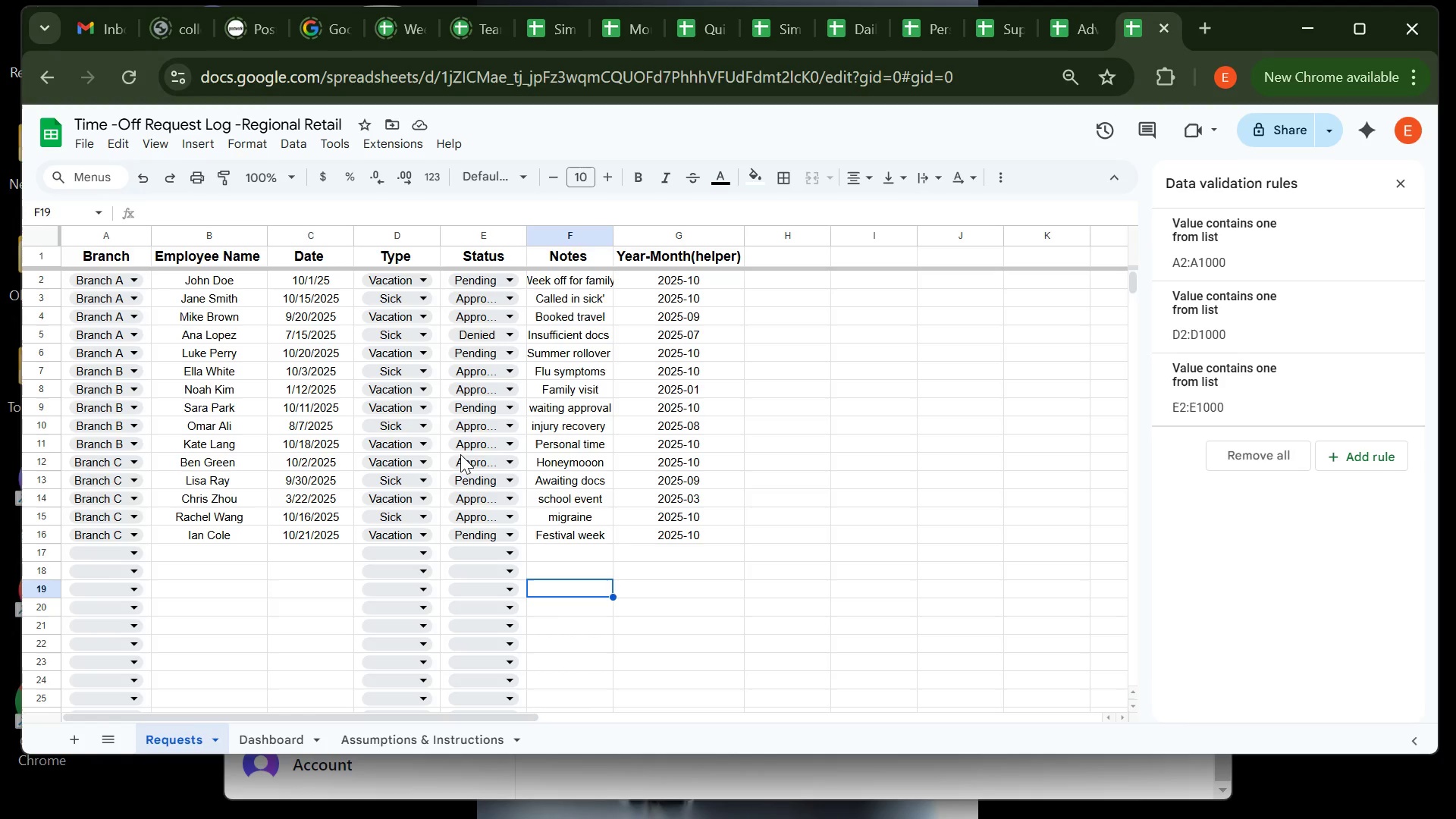 
double_click([278, 734])
 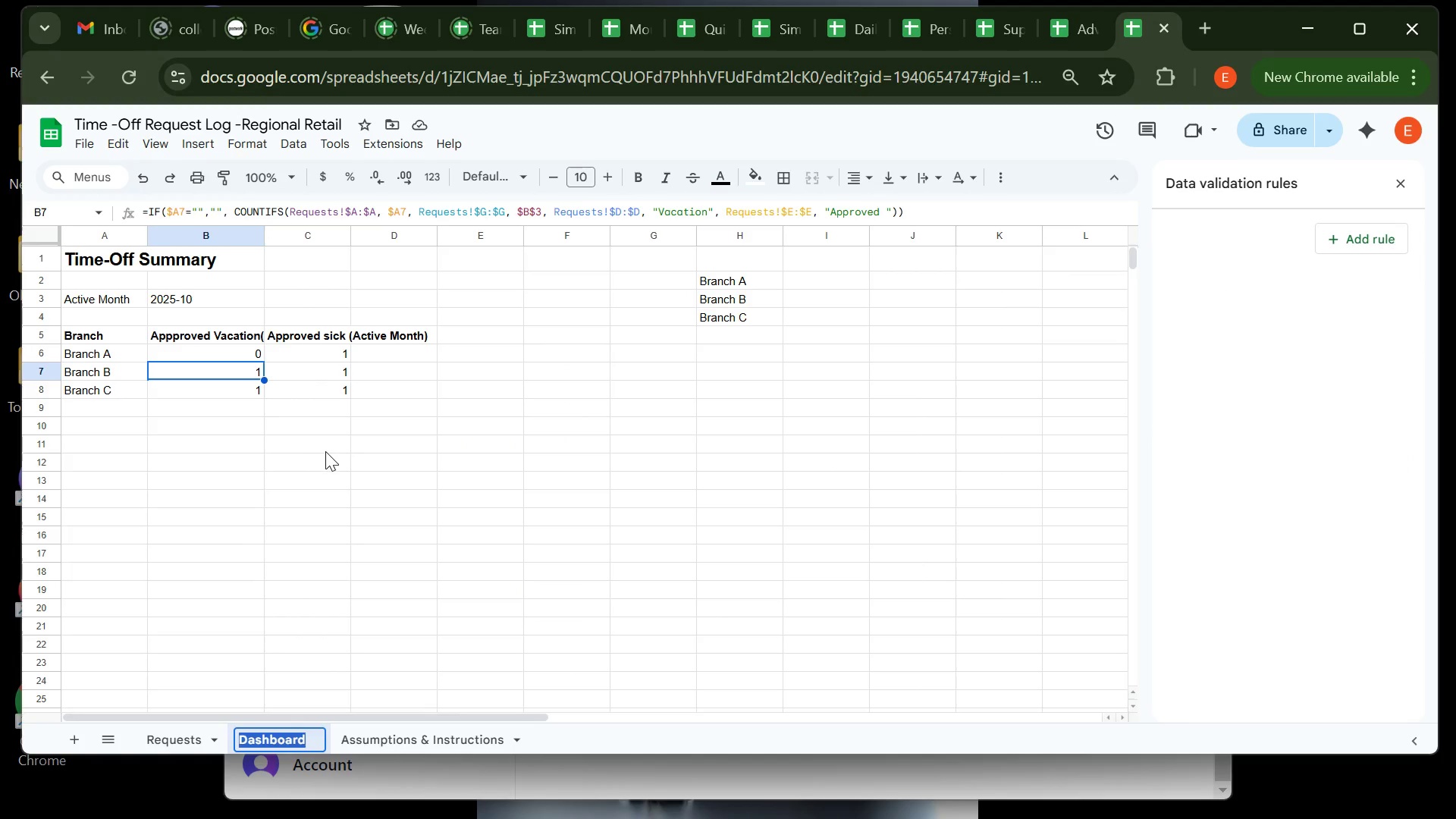 
left_click([325, 451])
 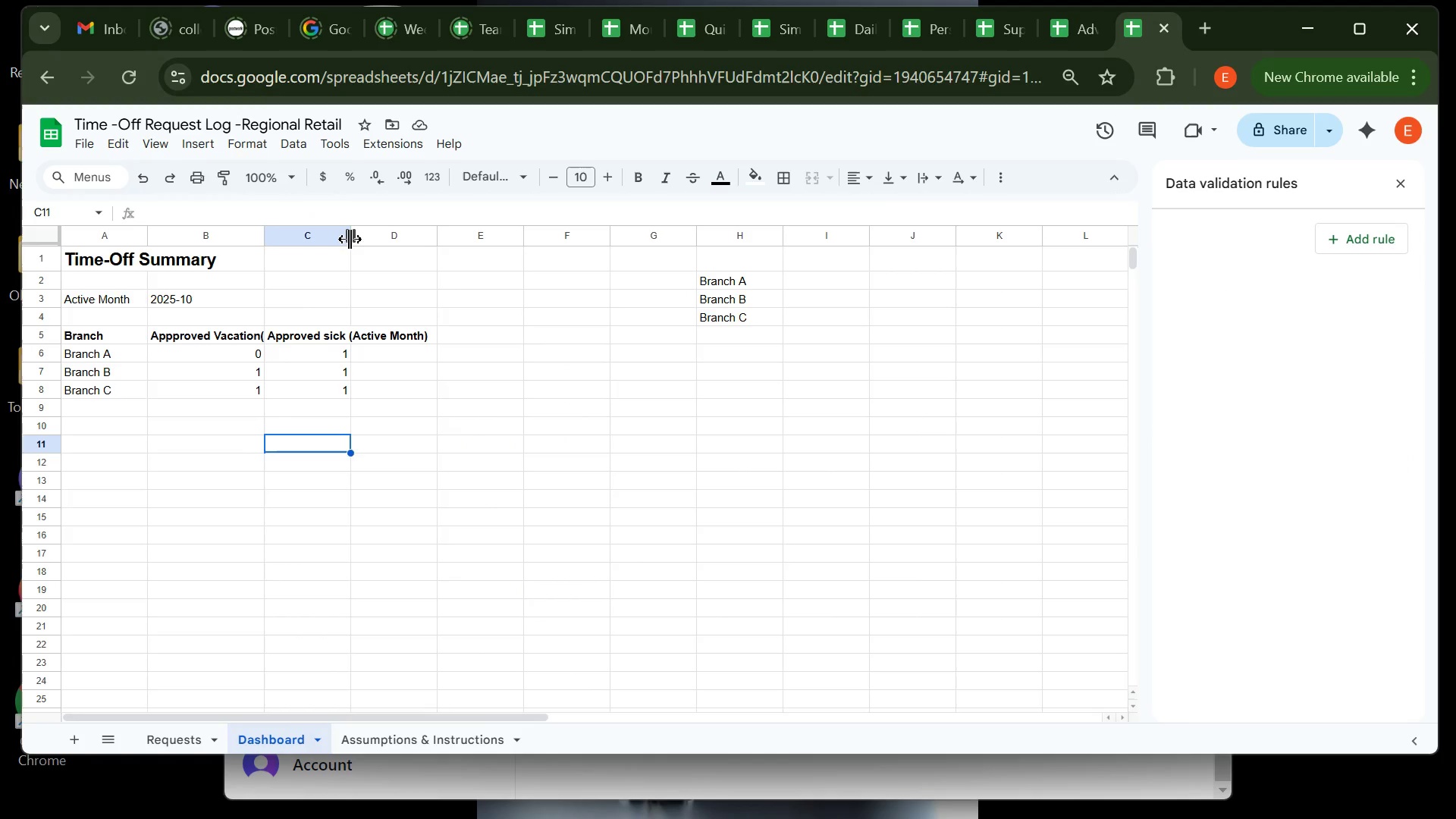 
double_click([350, 239])
 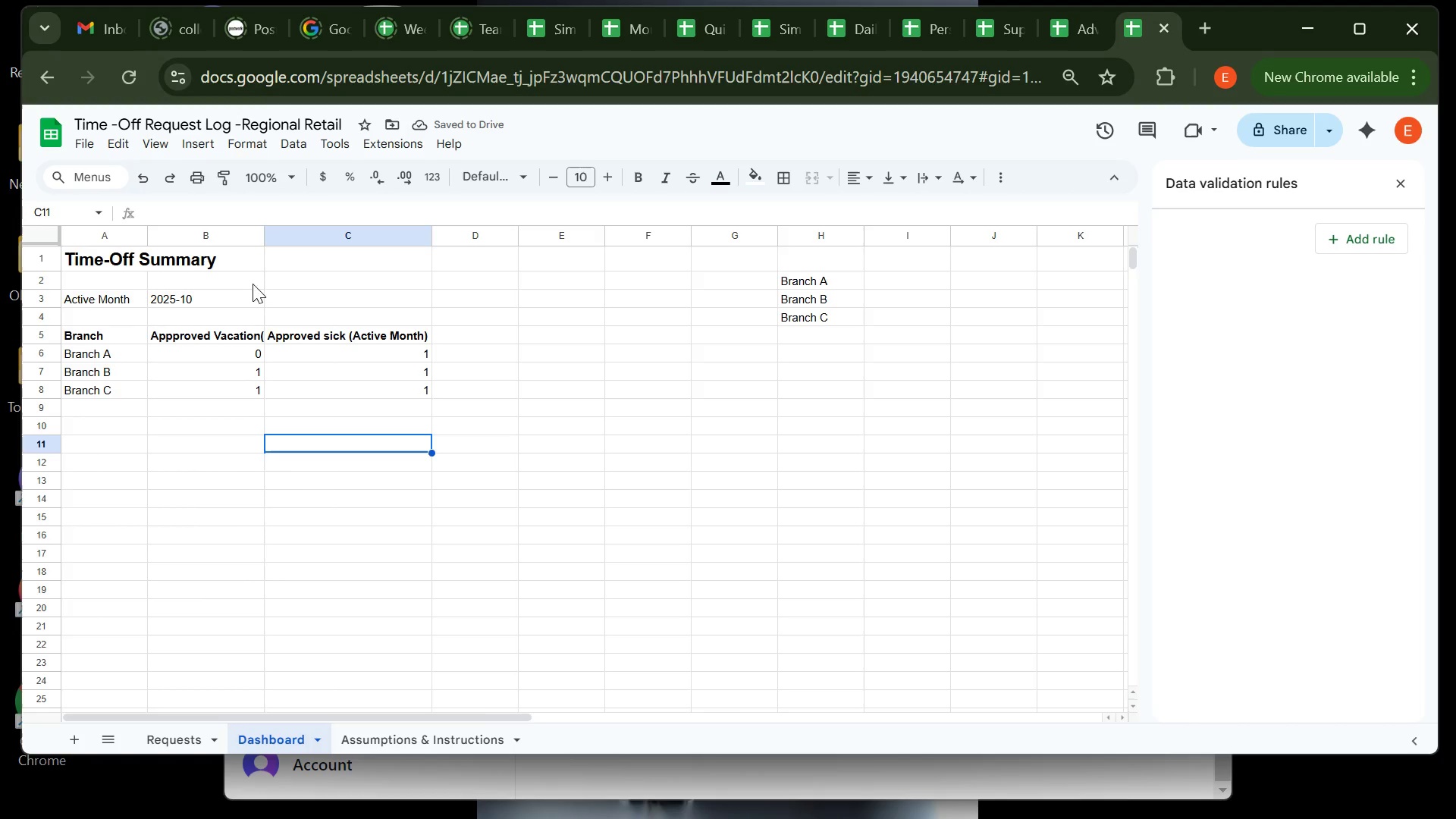 
double_click([262, 234])
 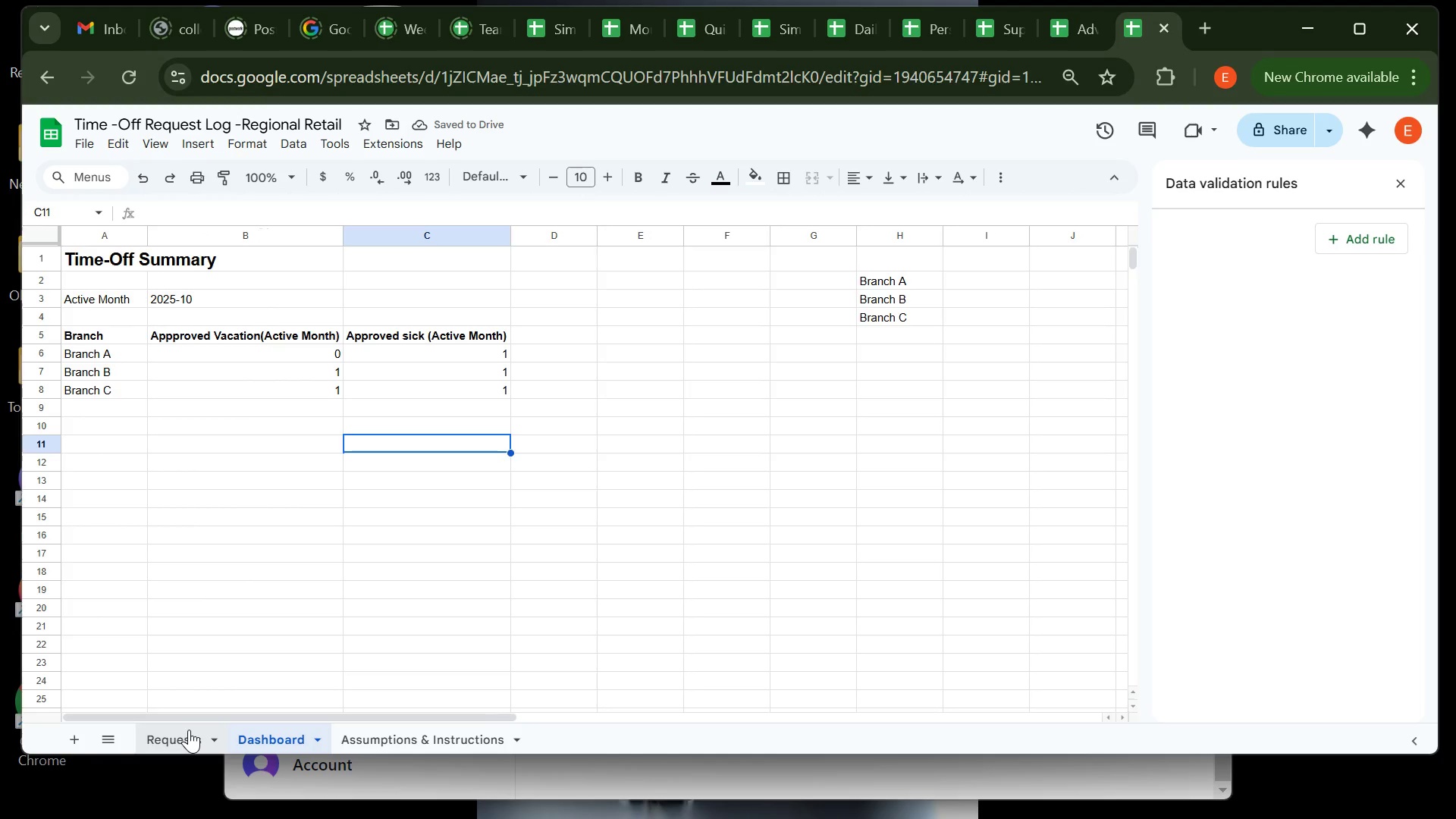 
left_click([188, 737])
 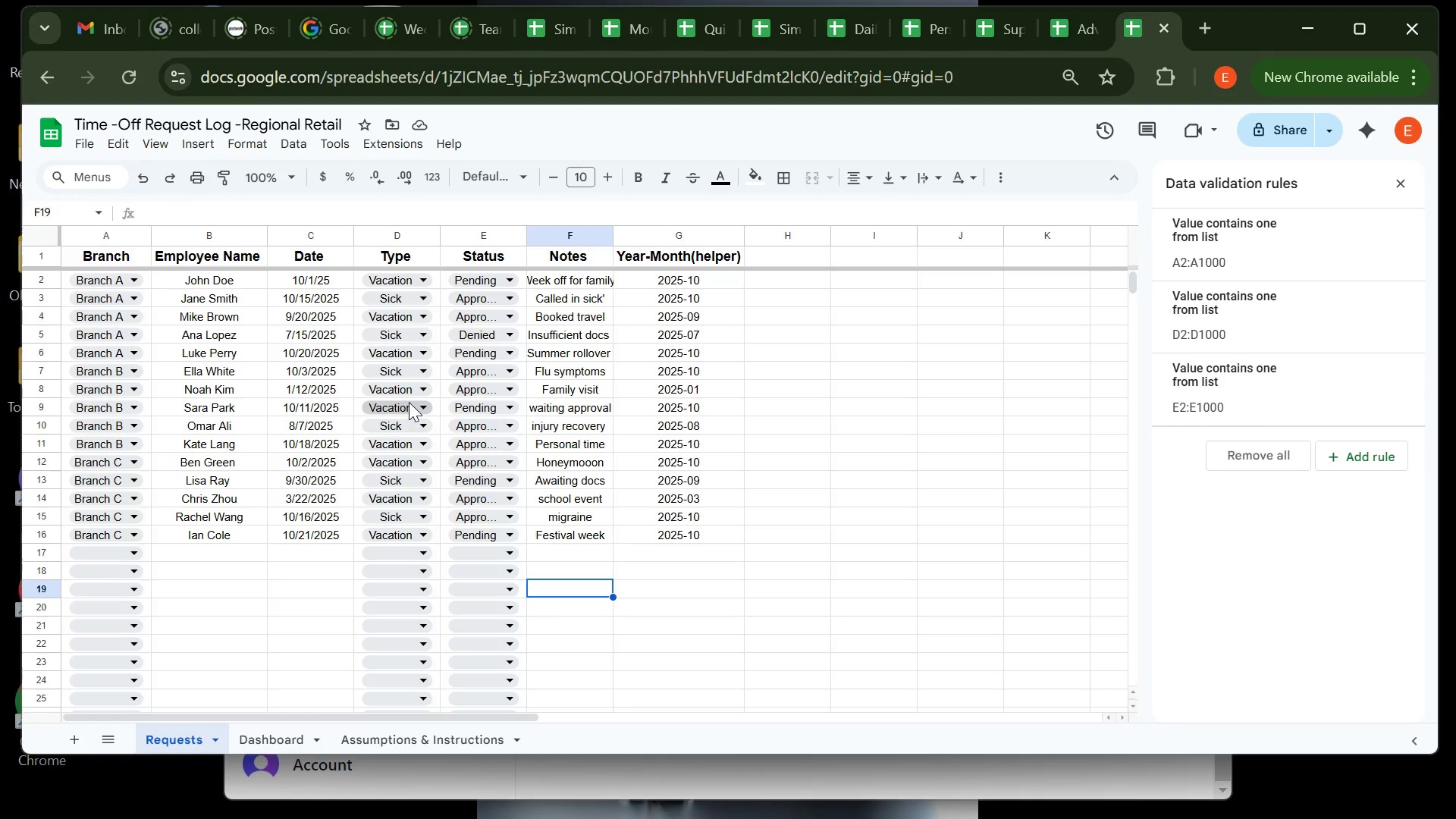 
wait(10.65)
 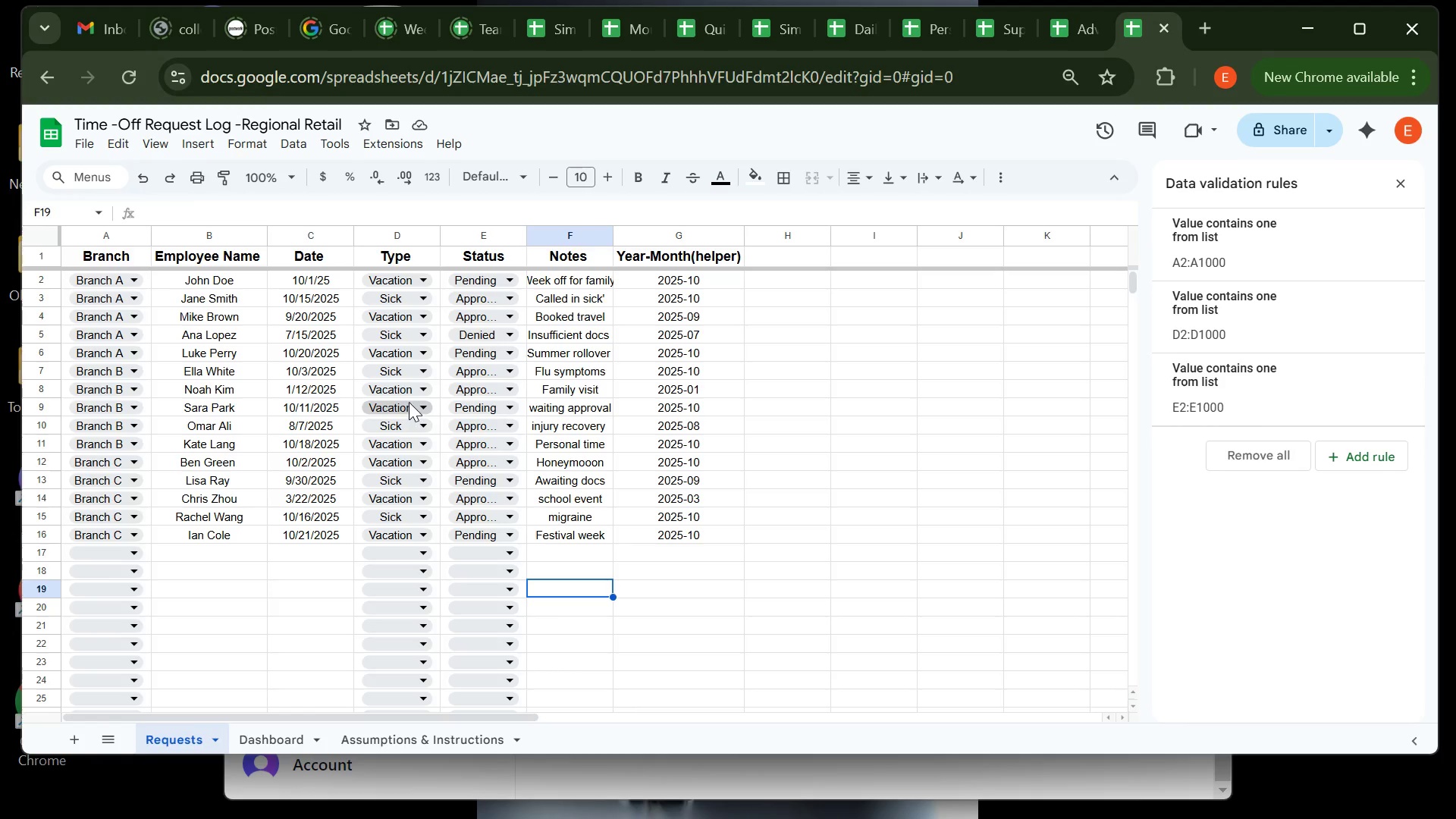 
mouse_move([391, 375])
 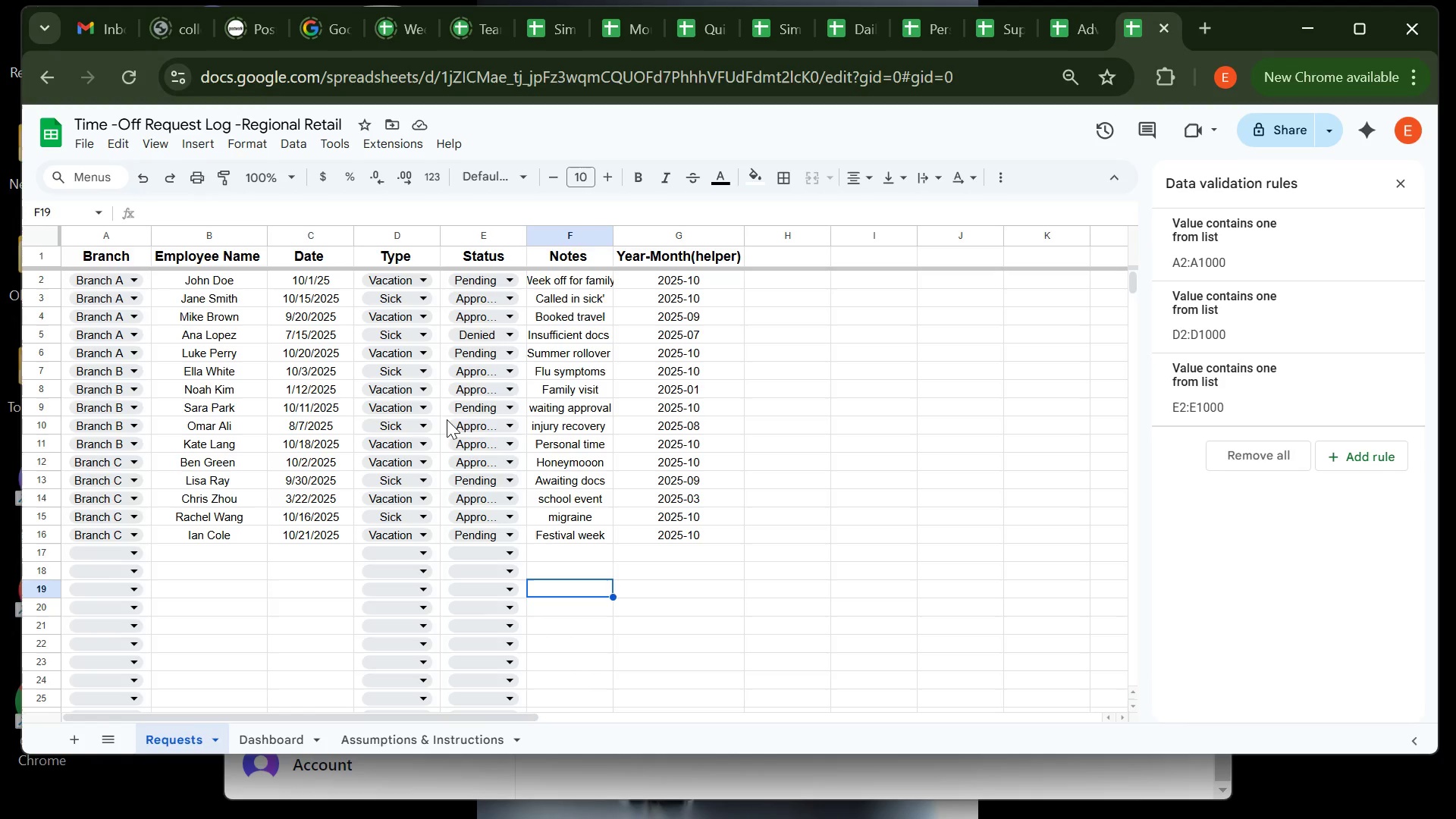 
wait(8.03)
 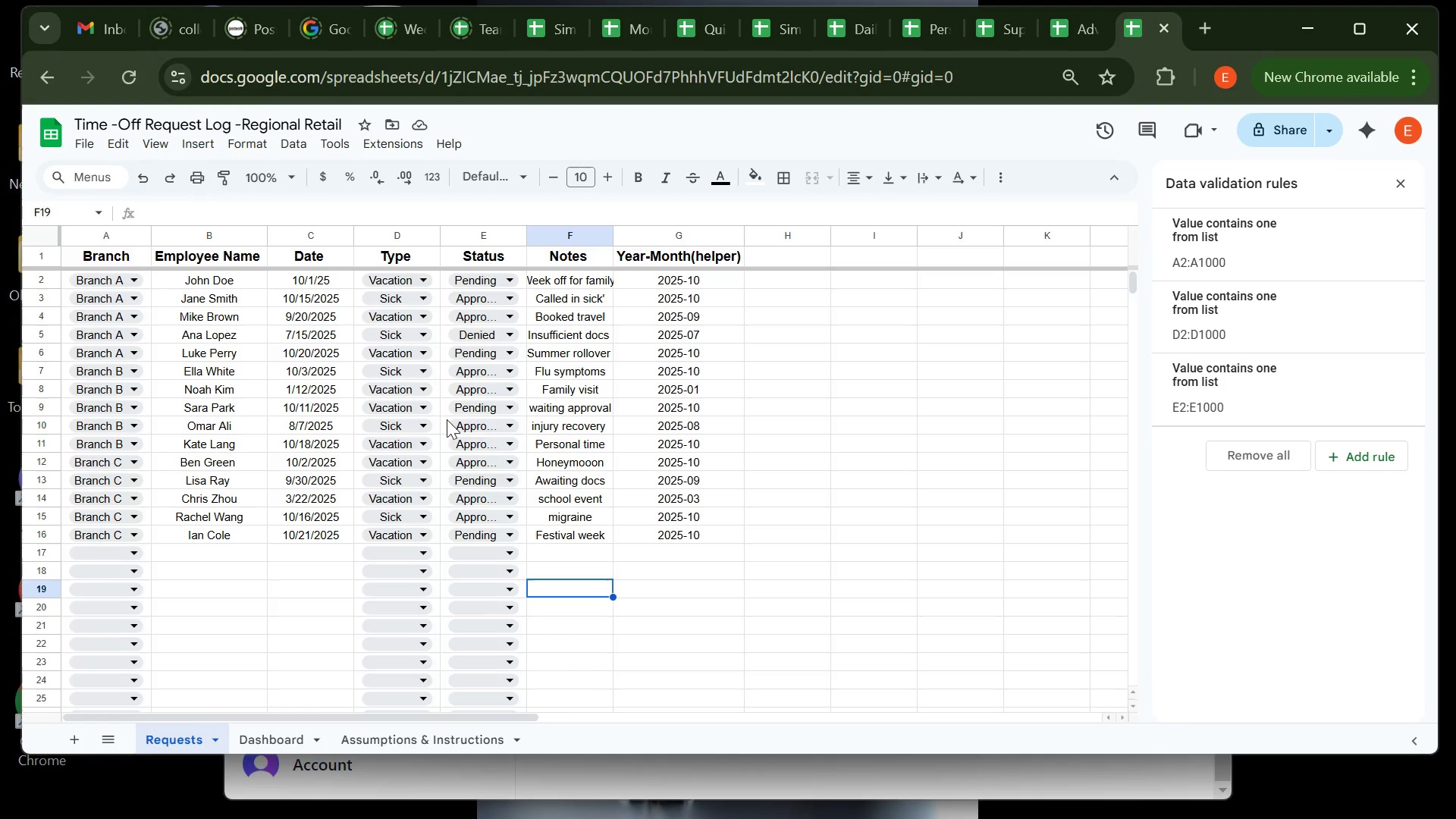 
left_click([278, 749])
 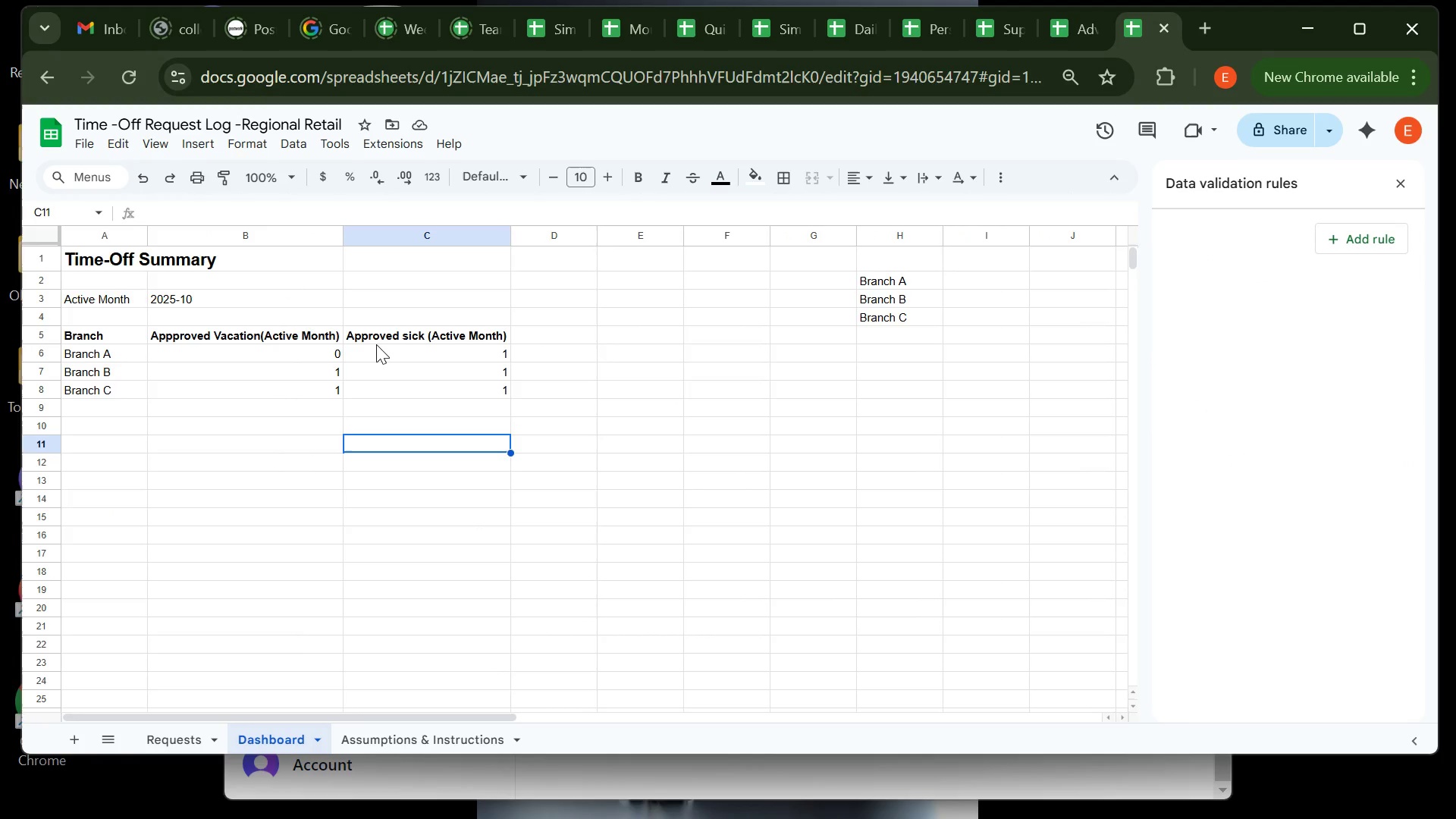 
left_click([386, 347])
 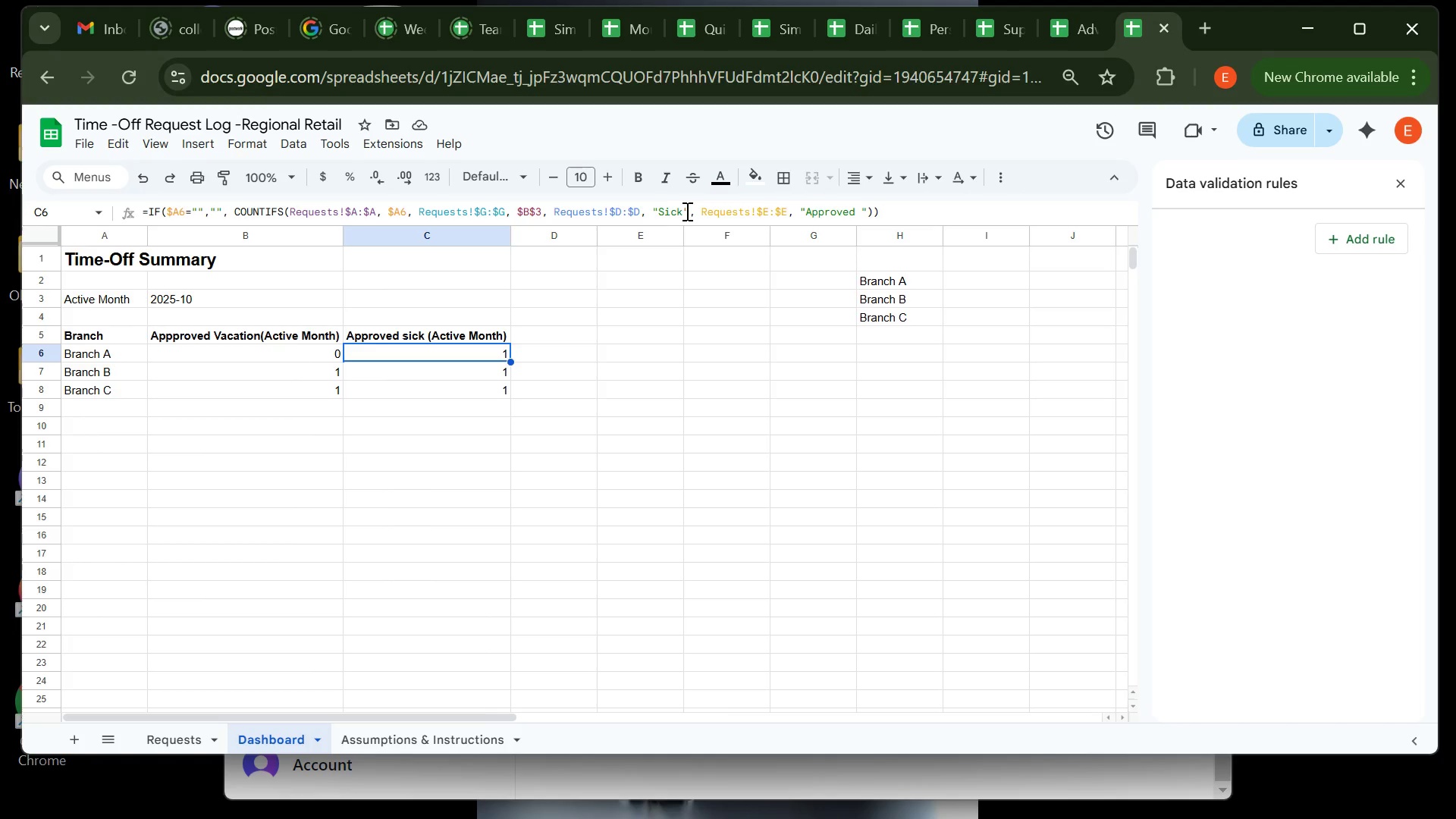 
wait(6.62)
 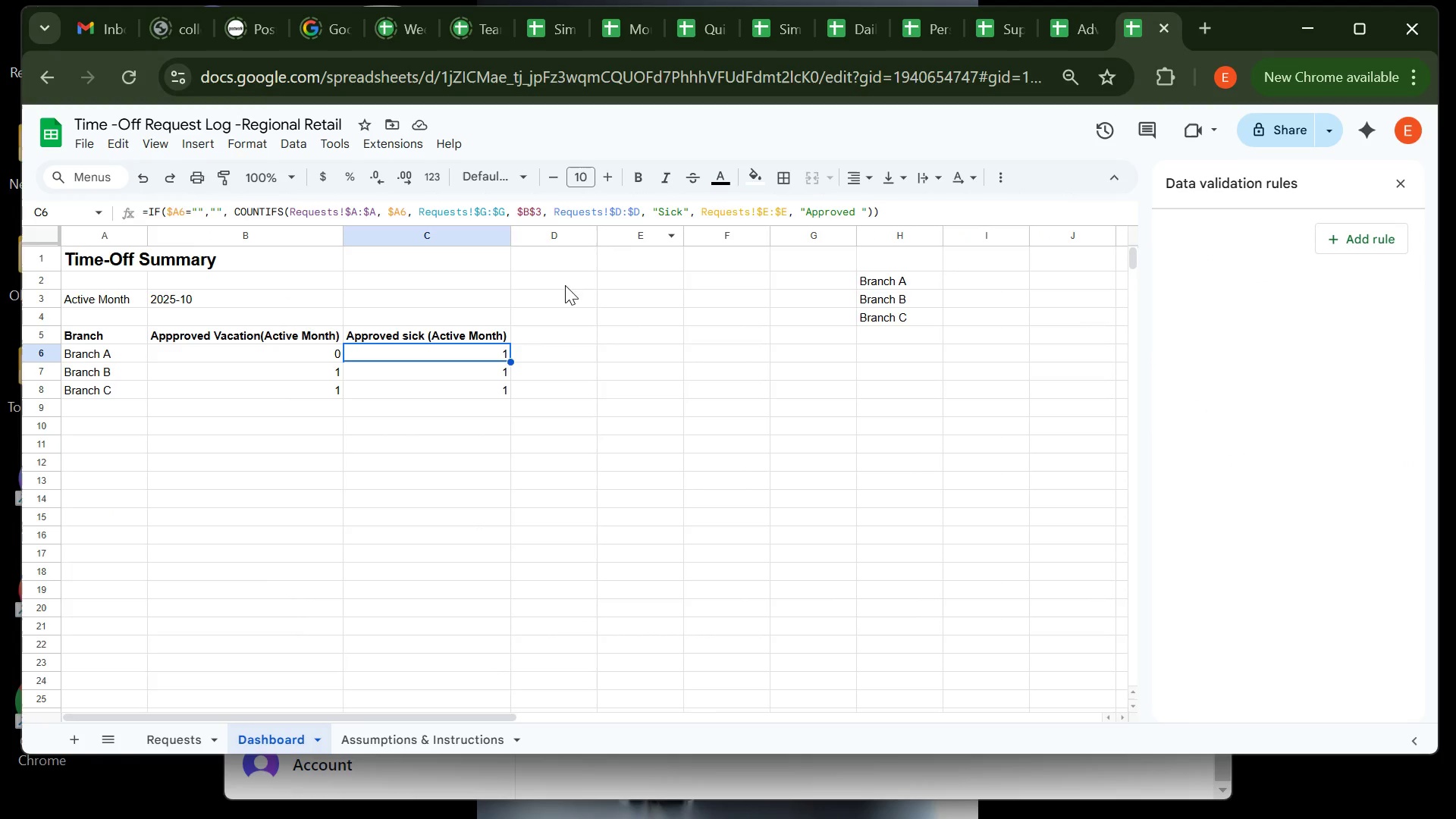 
left_click_drag(start_coordinate=[683, 210], to_coordinate=[654, 212])
 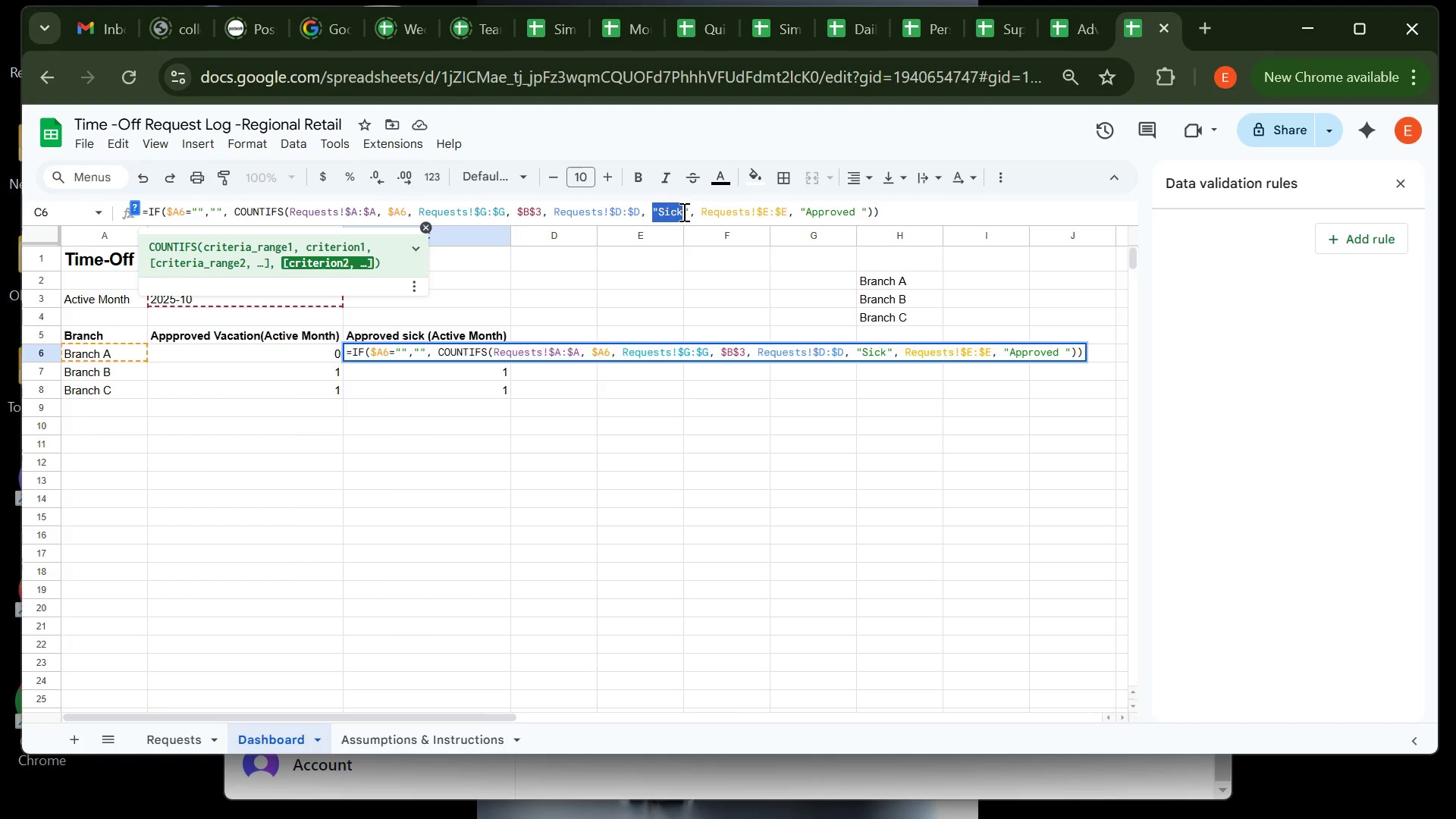 
left_click([683, 212])
 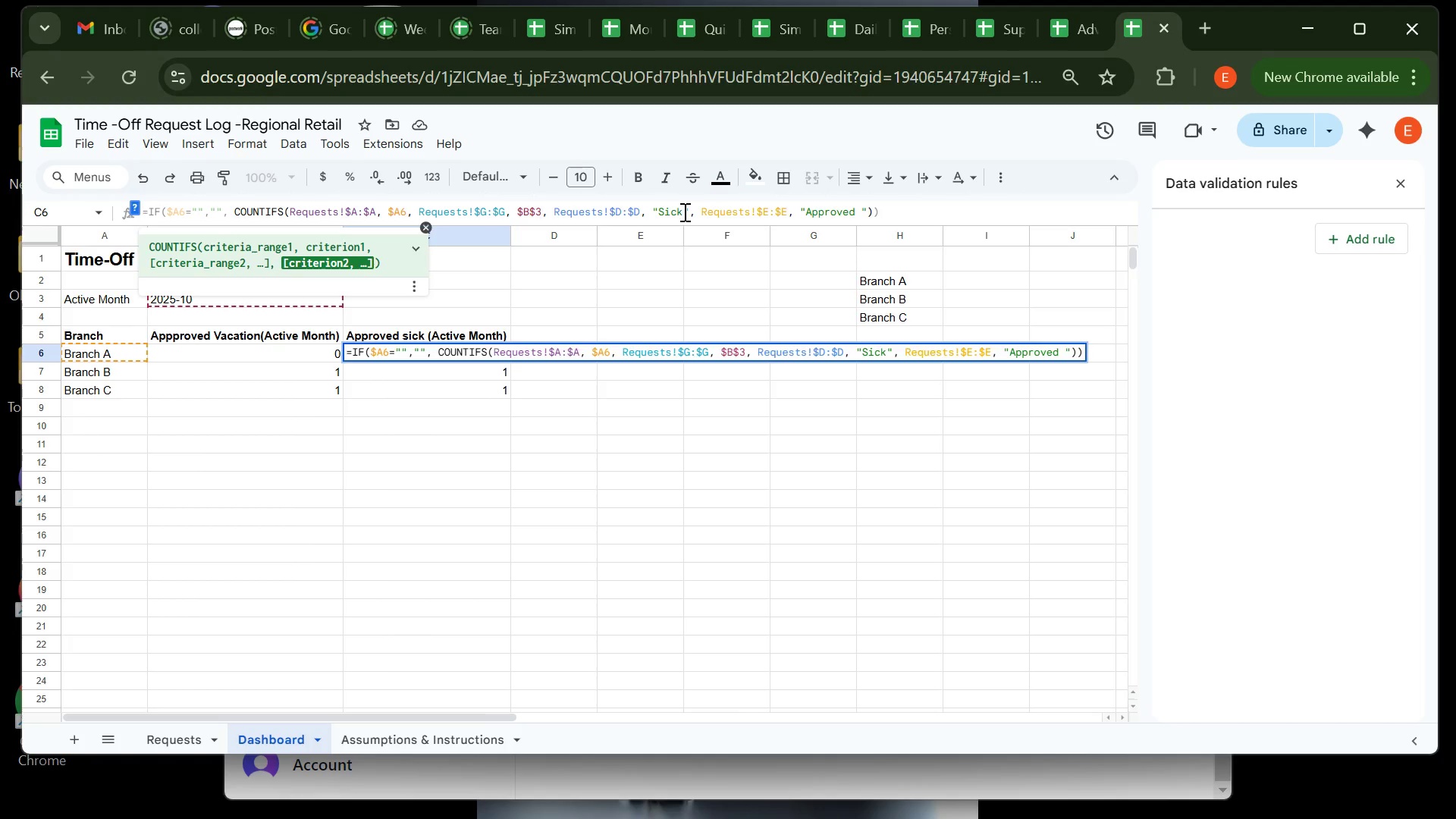 
left_click_drag(start_coordinate=[683, 212], to_coordinate=[662, 215])
 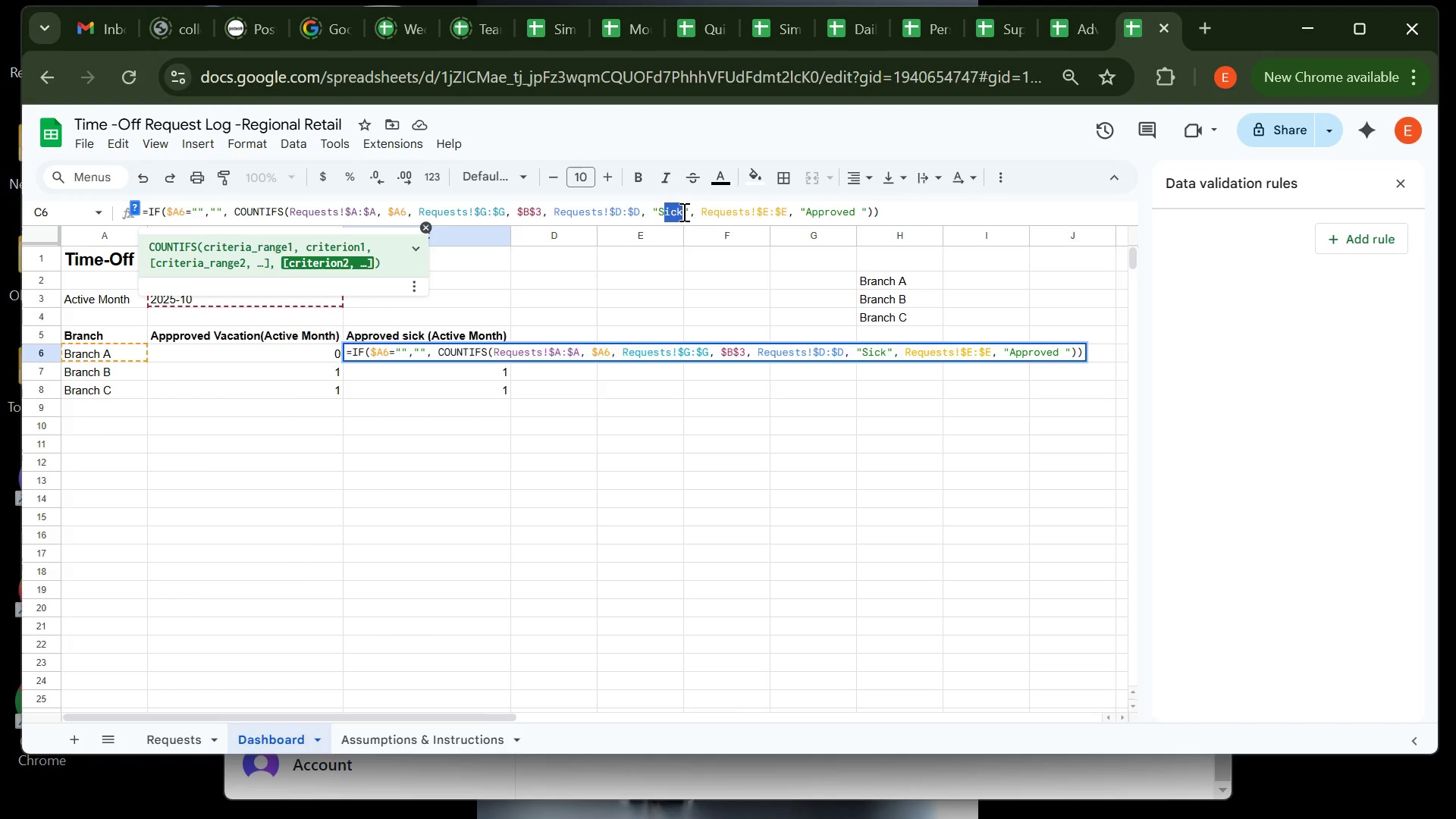 
left_click([682, 212])
 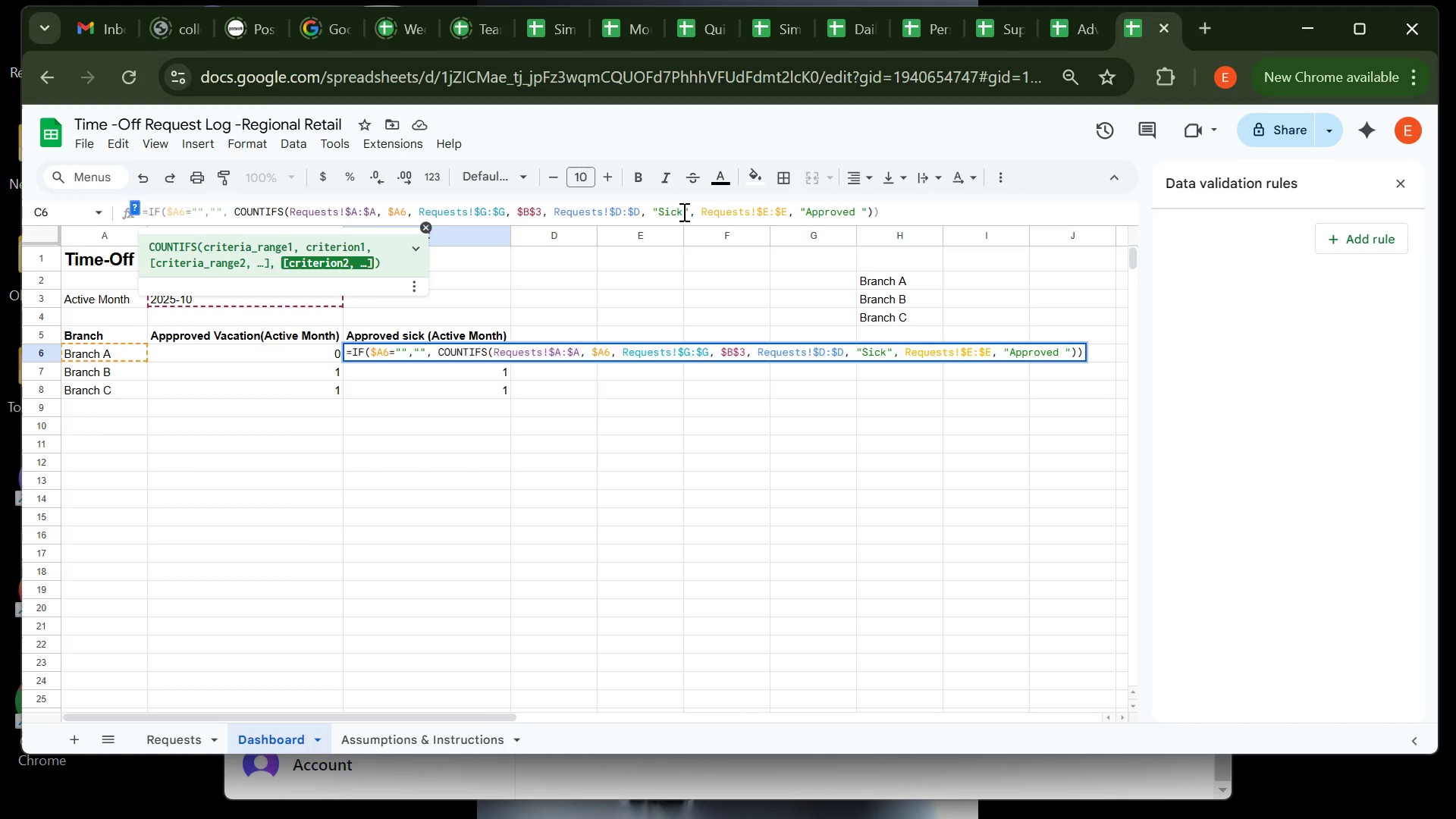 
left_click_drag(start_coordinate=[682, 212], to_coordinate=[660, 213])
 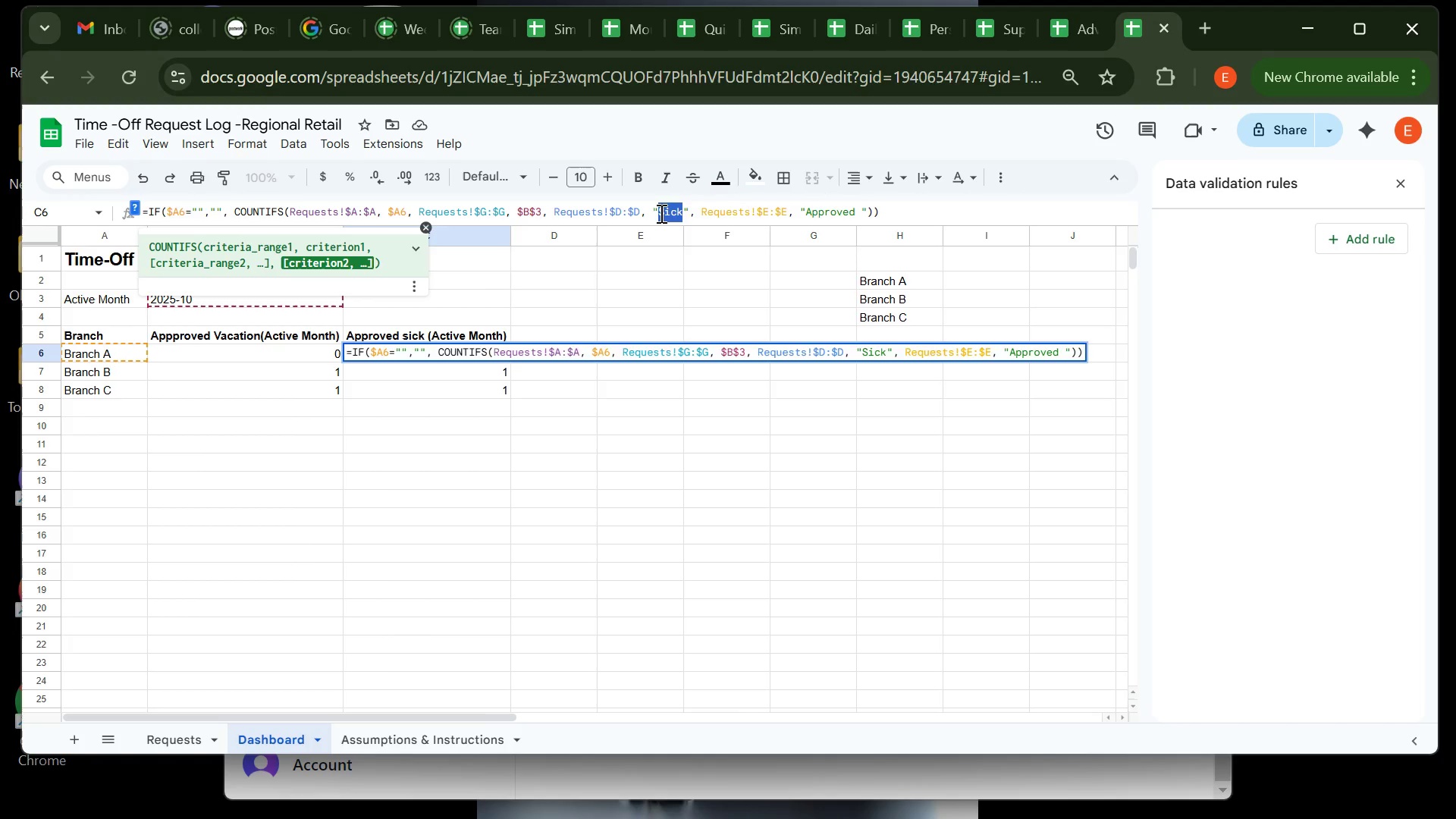 
key(Control+C)
 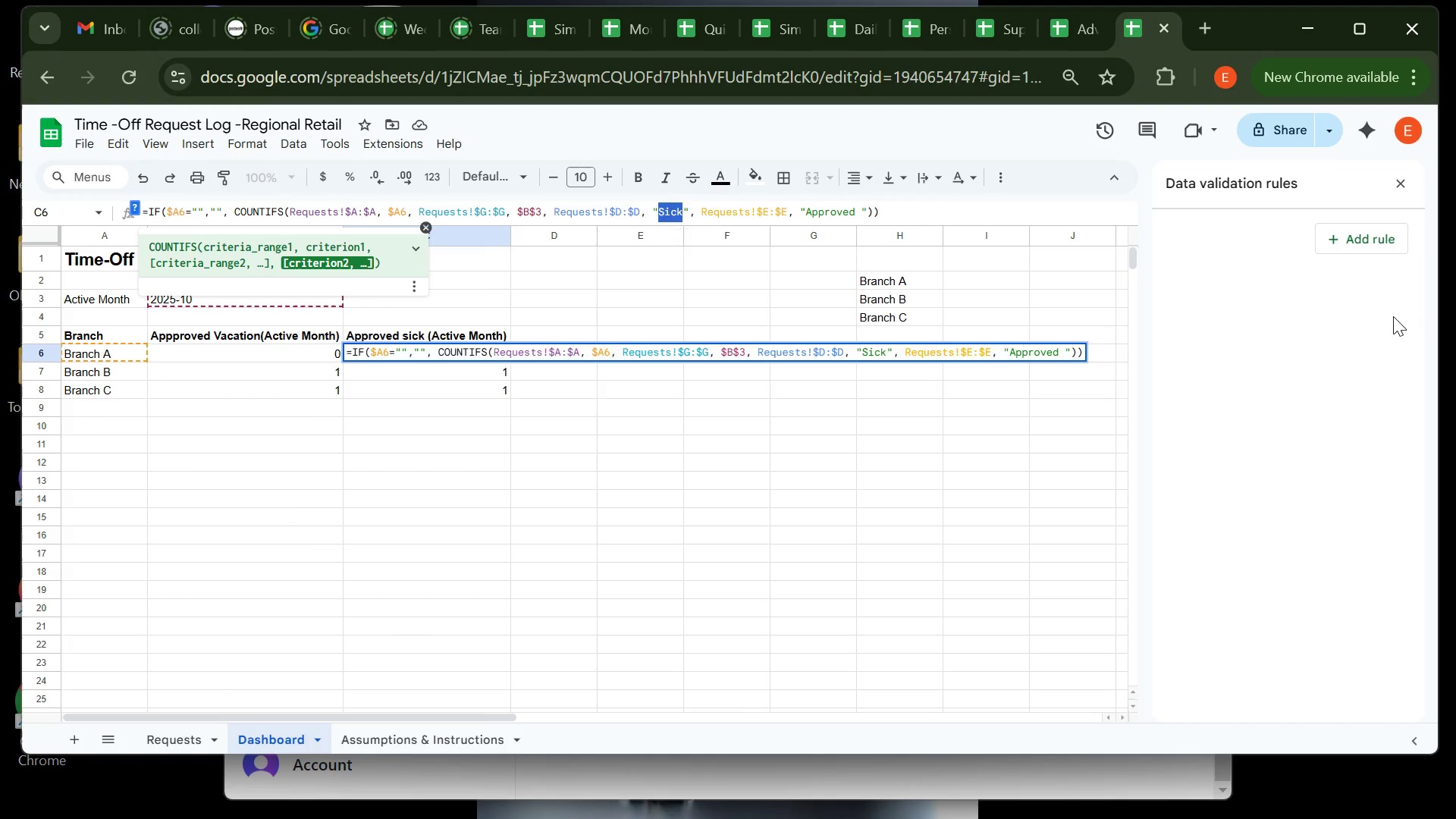 
left_click([1307, 360])
 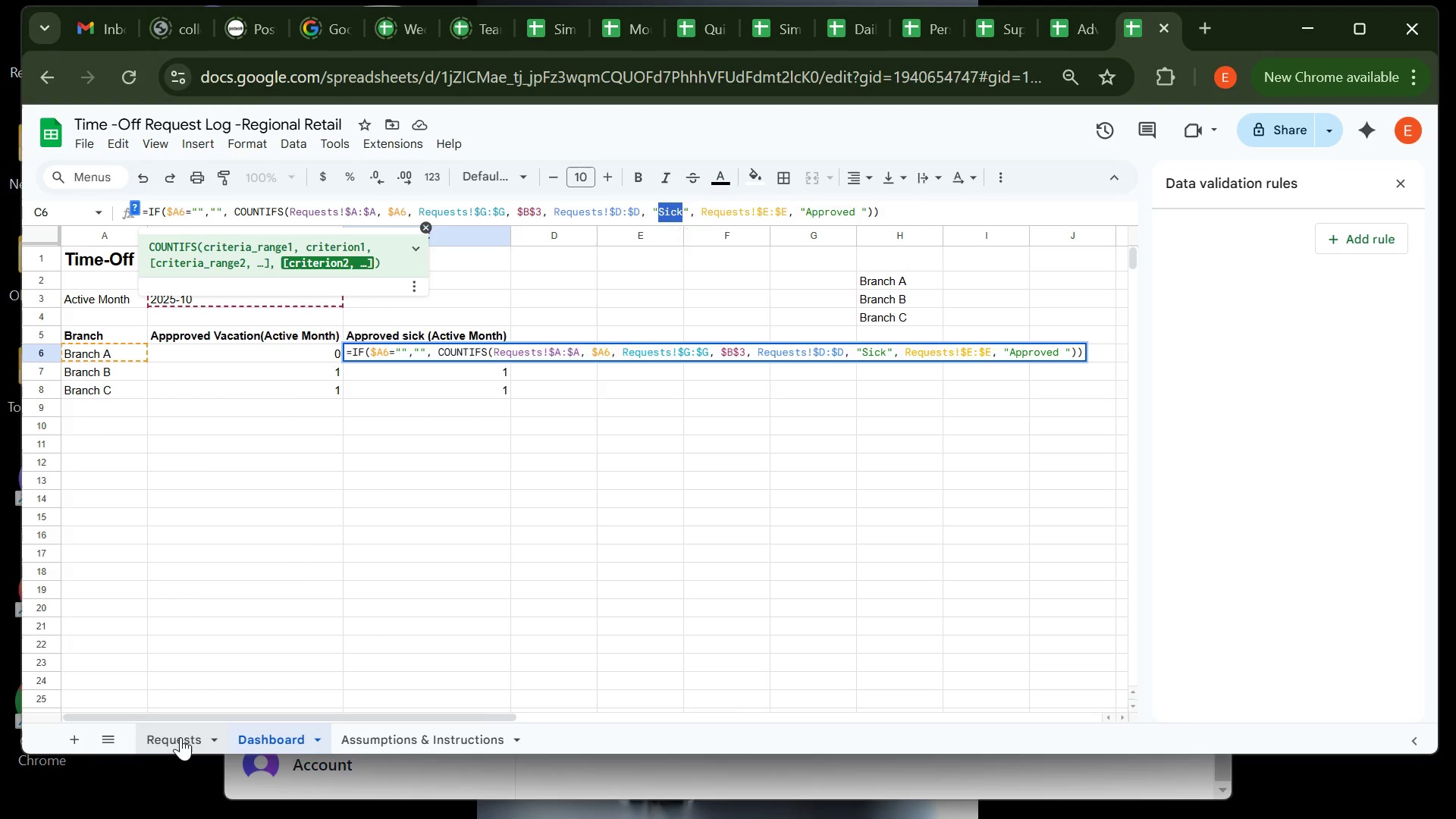 
left_click([177, 733])
 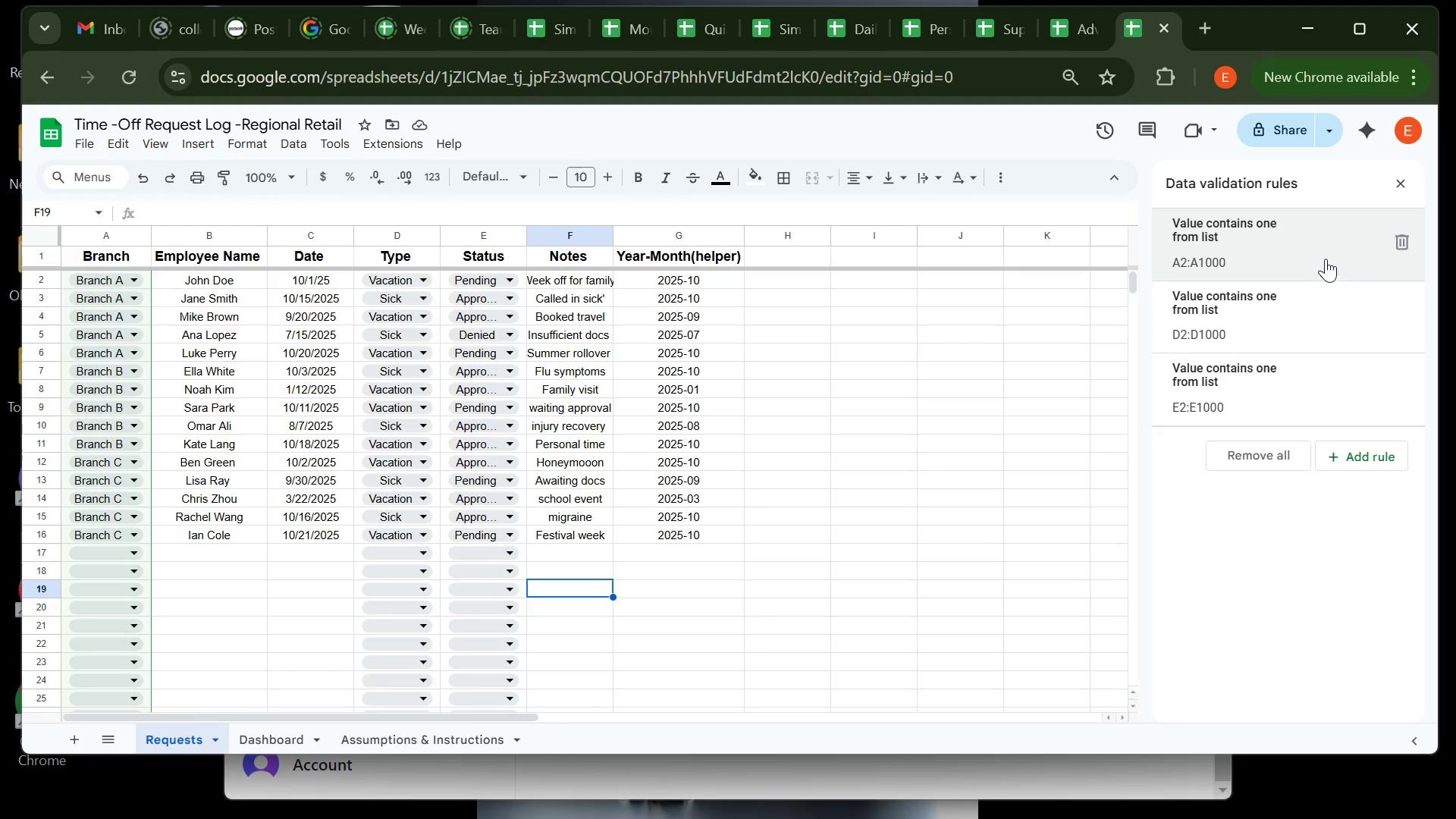 
left_click([1295, 309])
 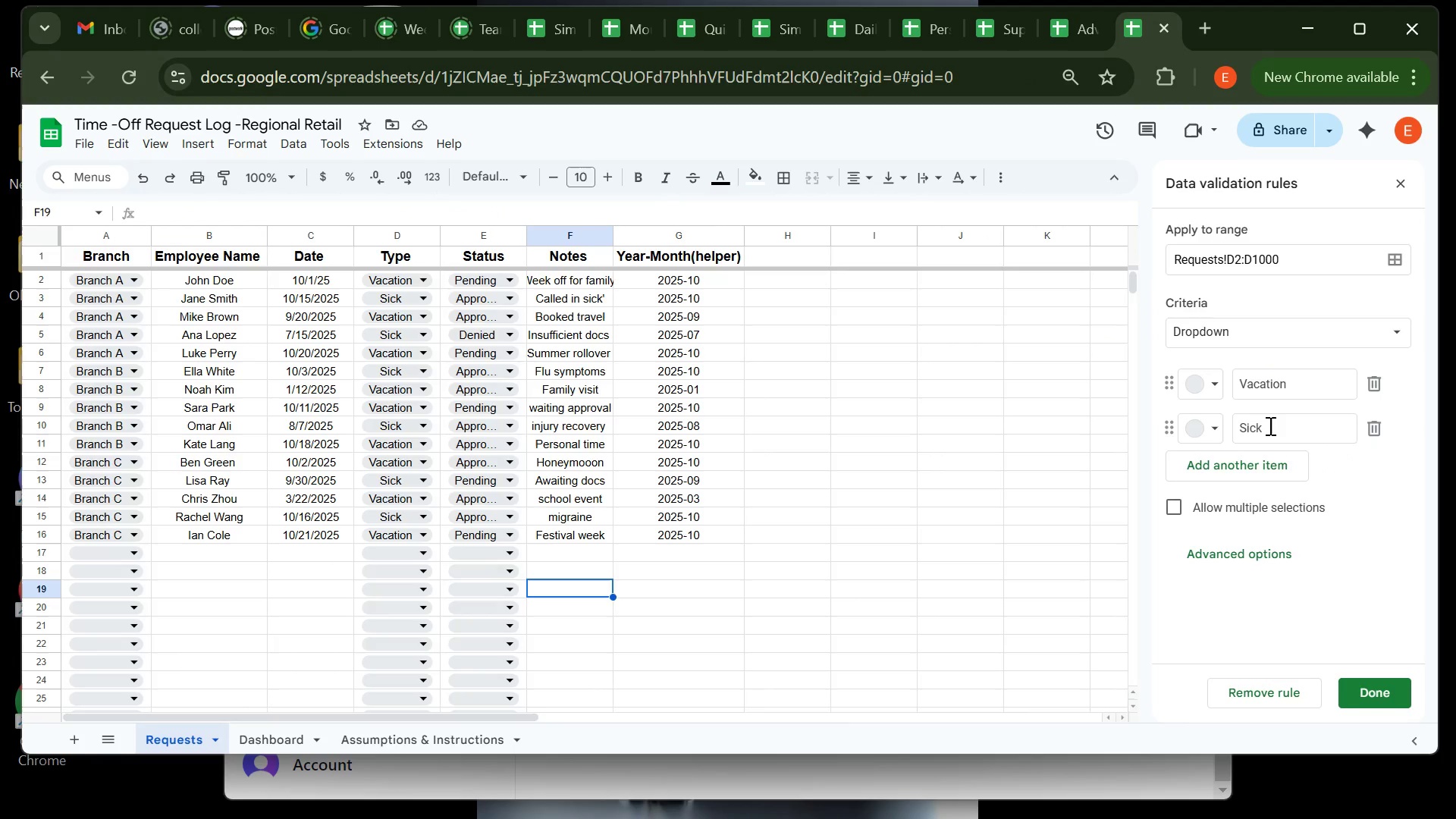 
left_click([1269, 425])
 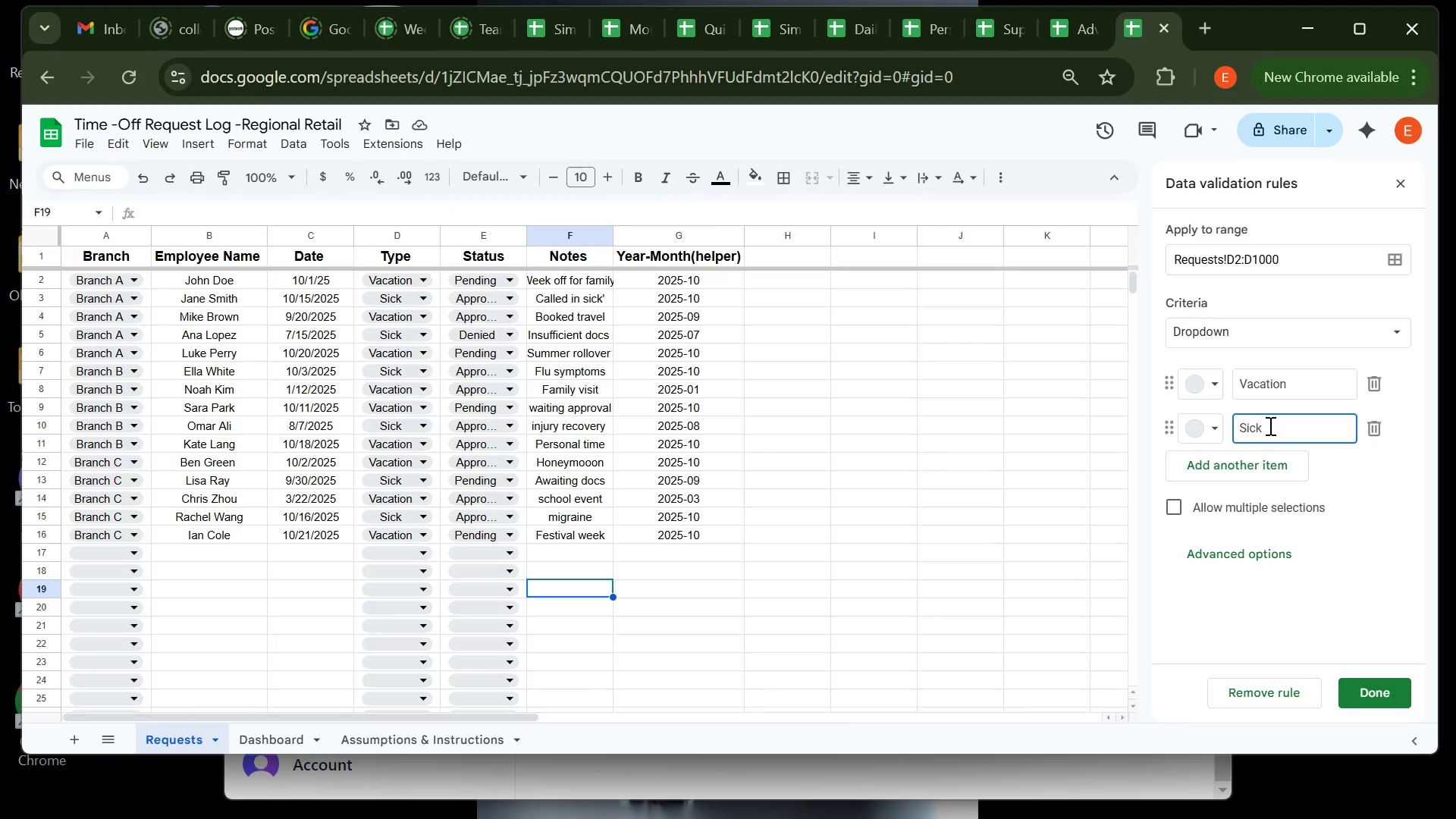 
key(Control+A)
 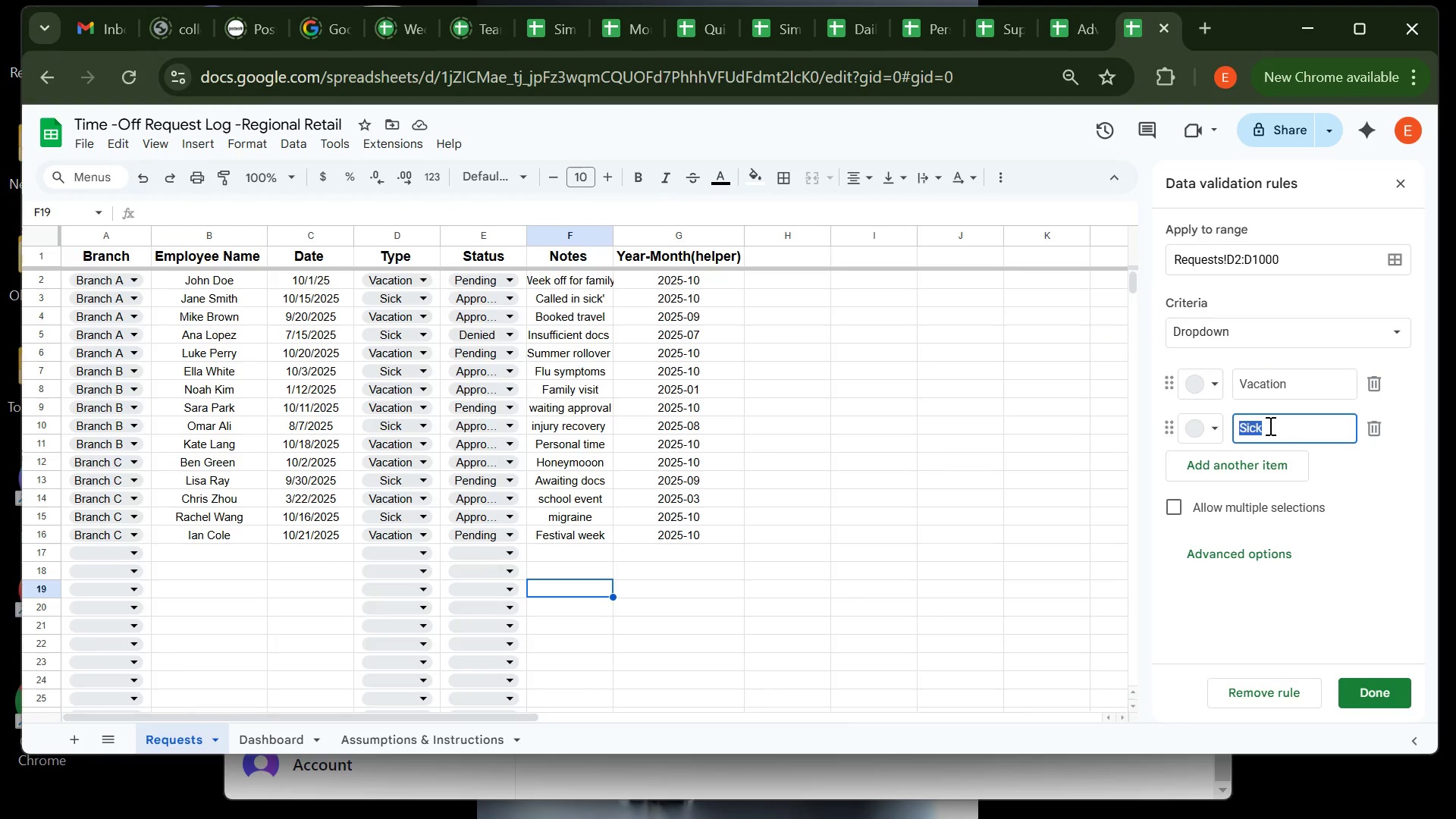 
key(Control+V)
 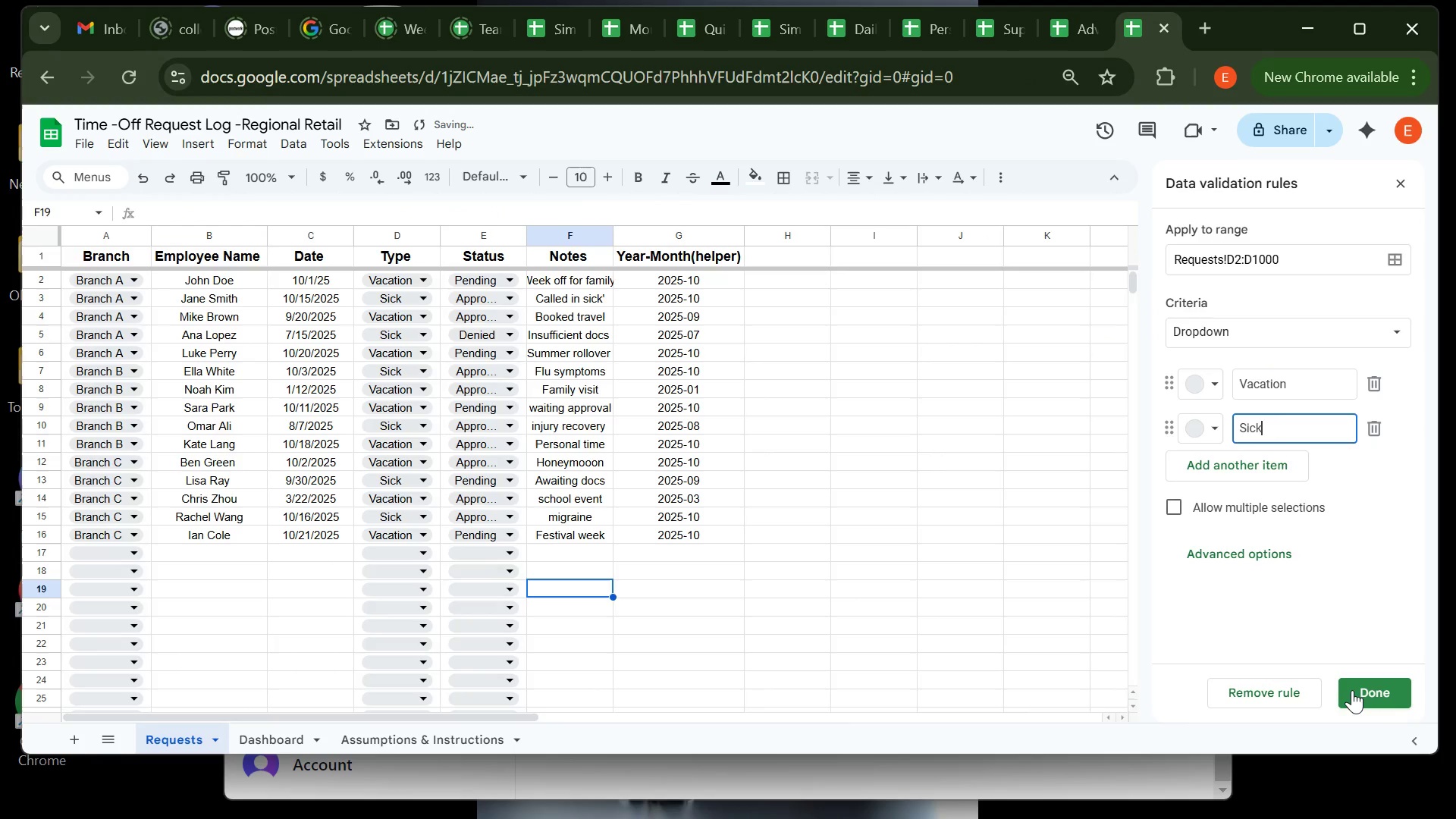 
left_click([1356, 691])
 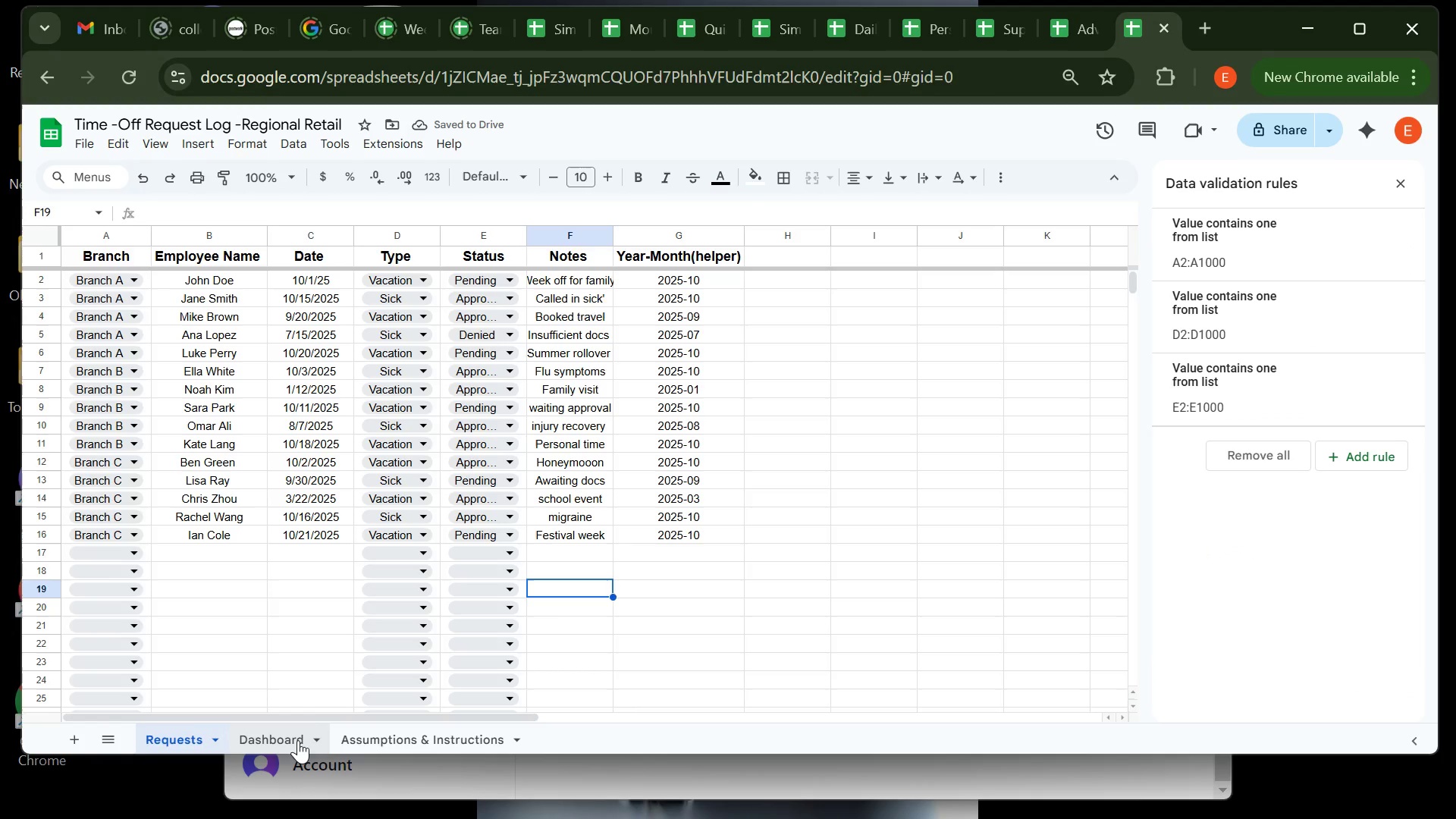 
left_click([298, 739])
 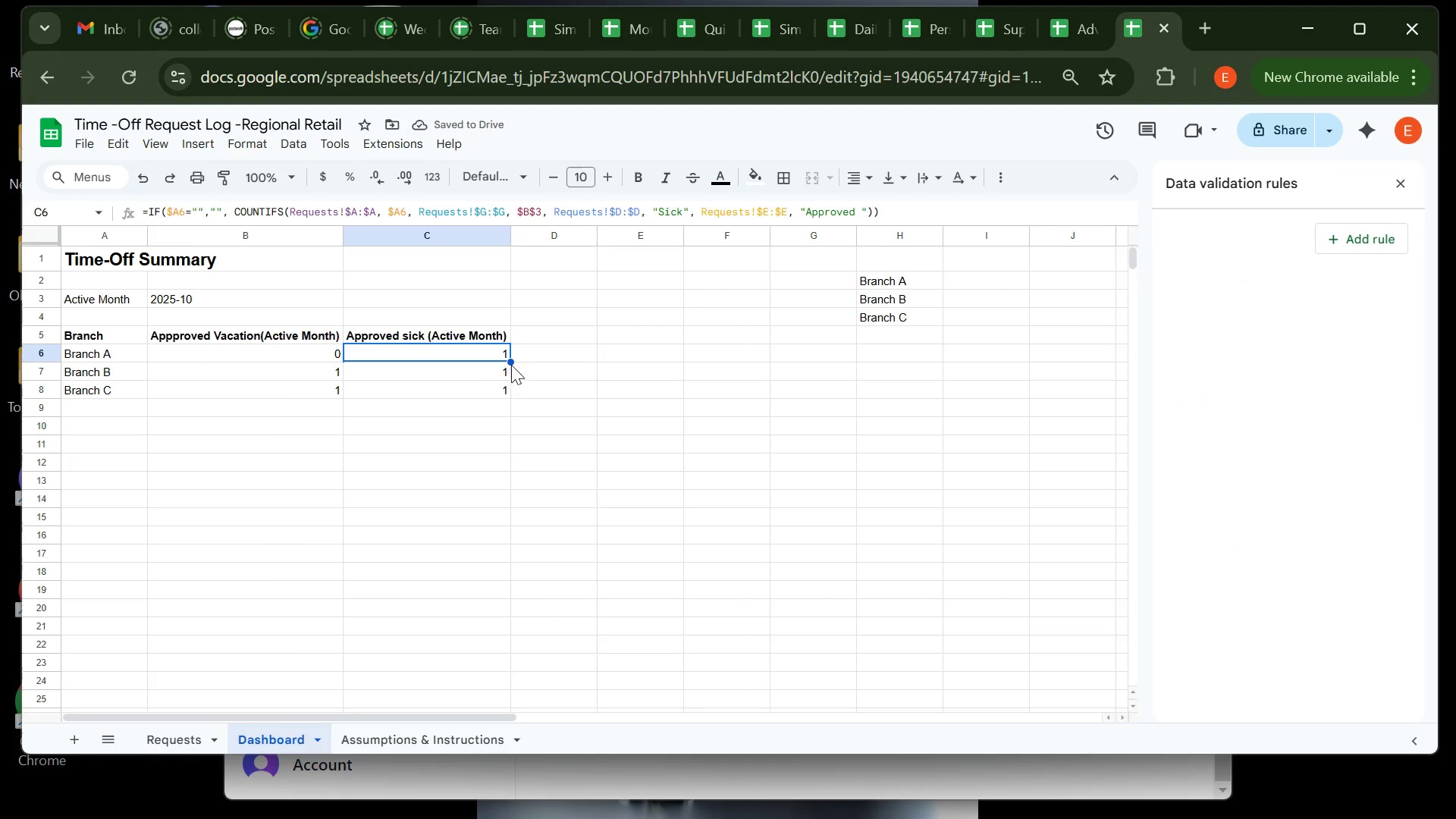 
left_click_drag(start_coordinate=[510, 360], to_coordinate=[507, 387])
 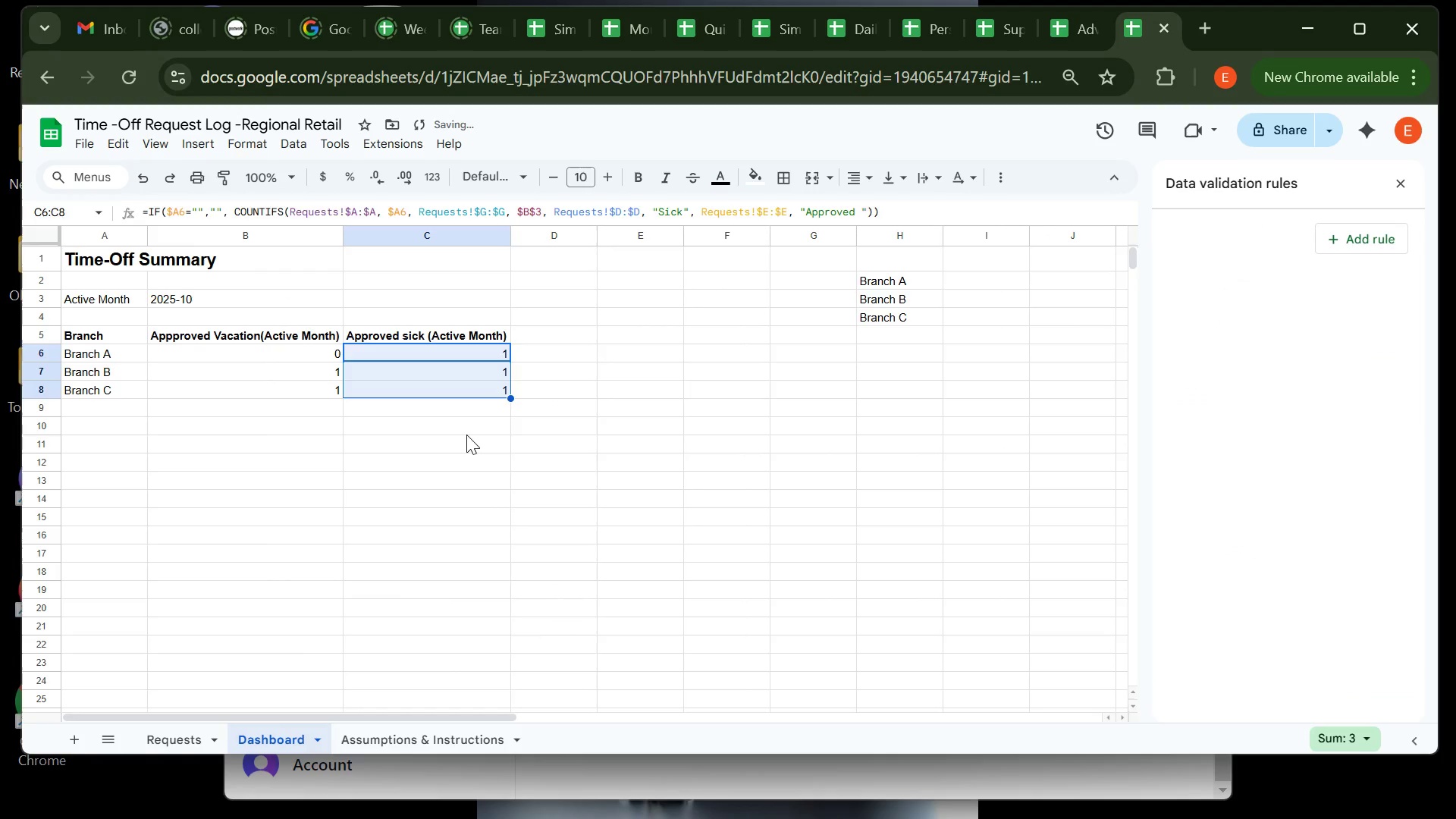 
left_click([466, 435])
 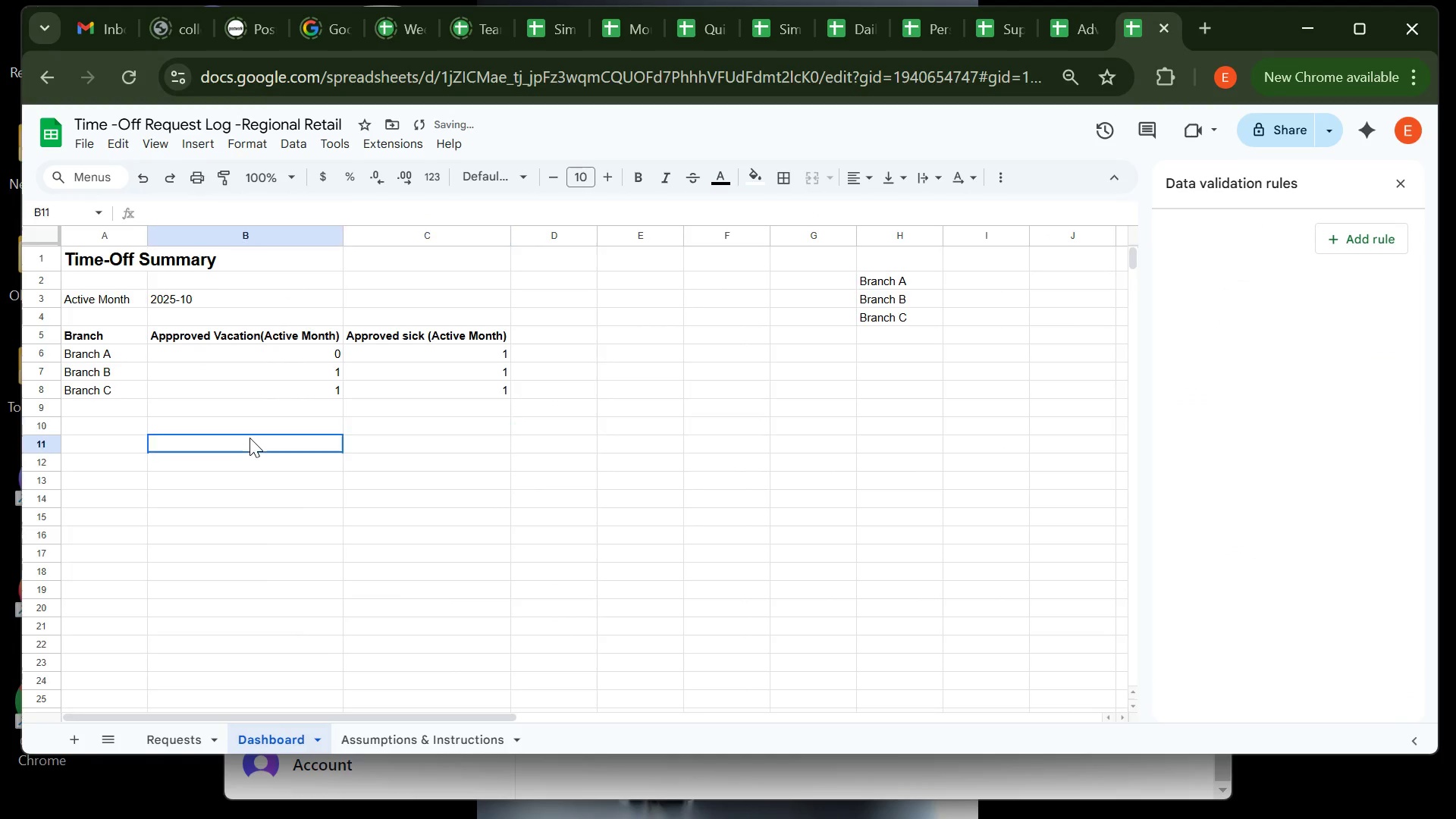 
left_click([249, 438])
 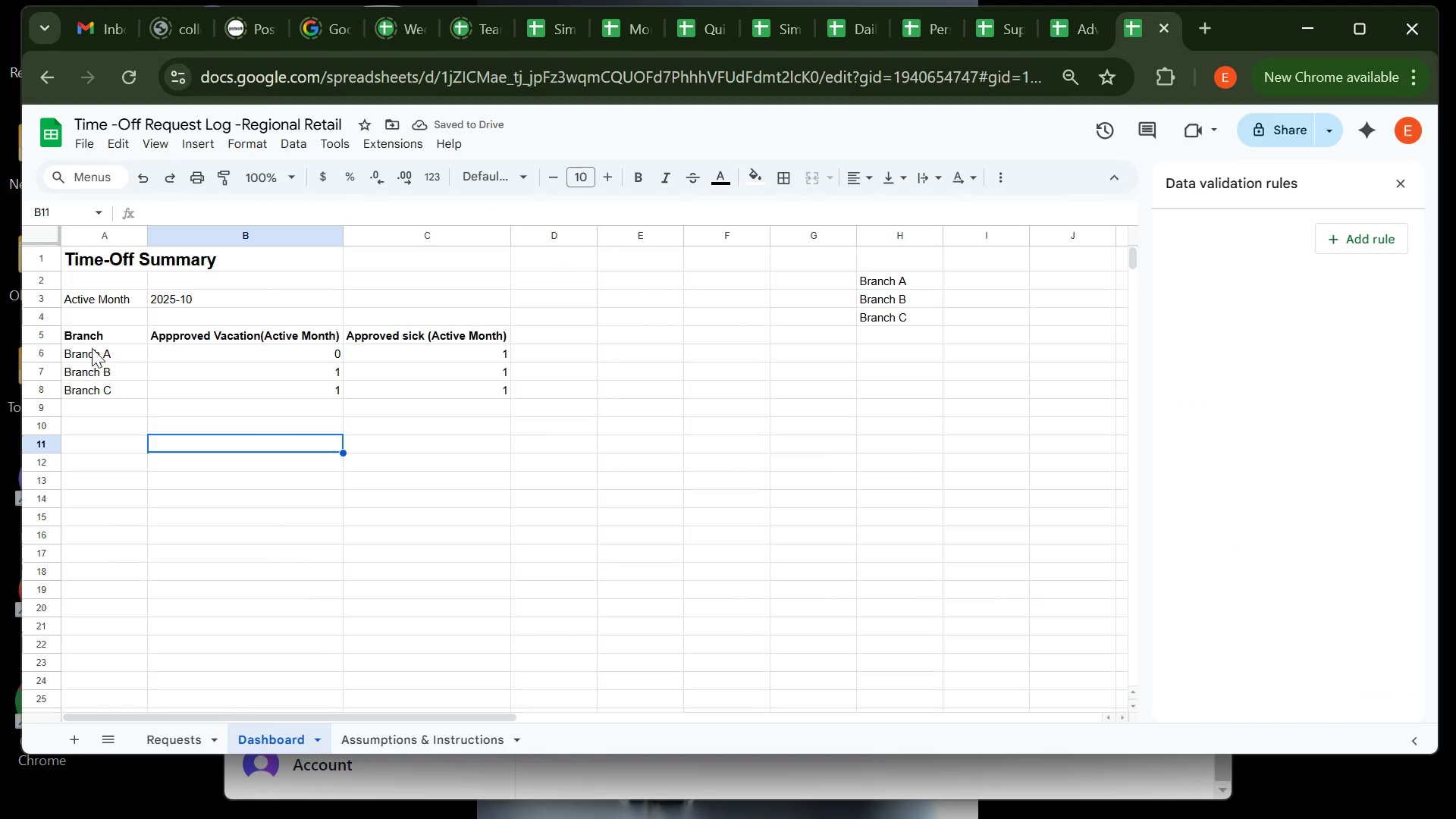 
left_click([93, 335])
 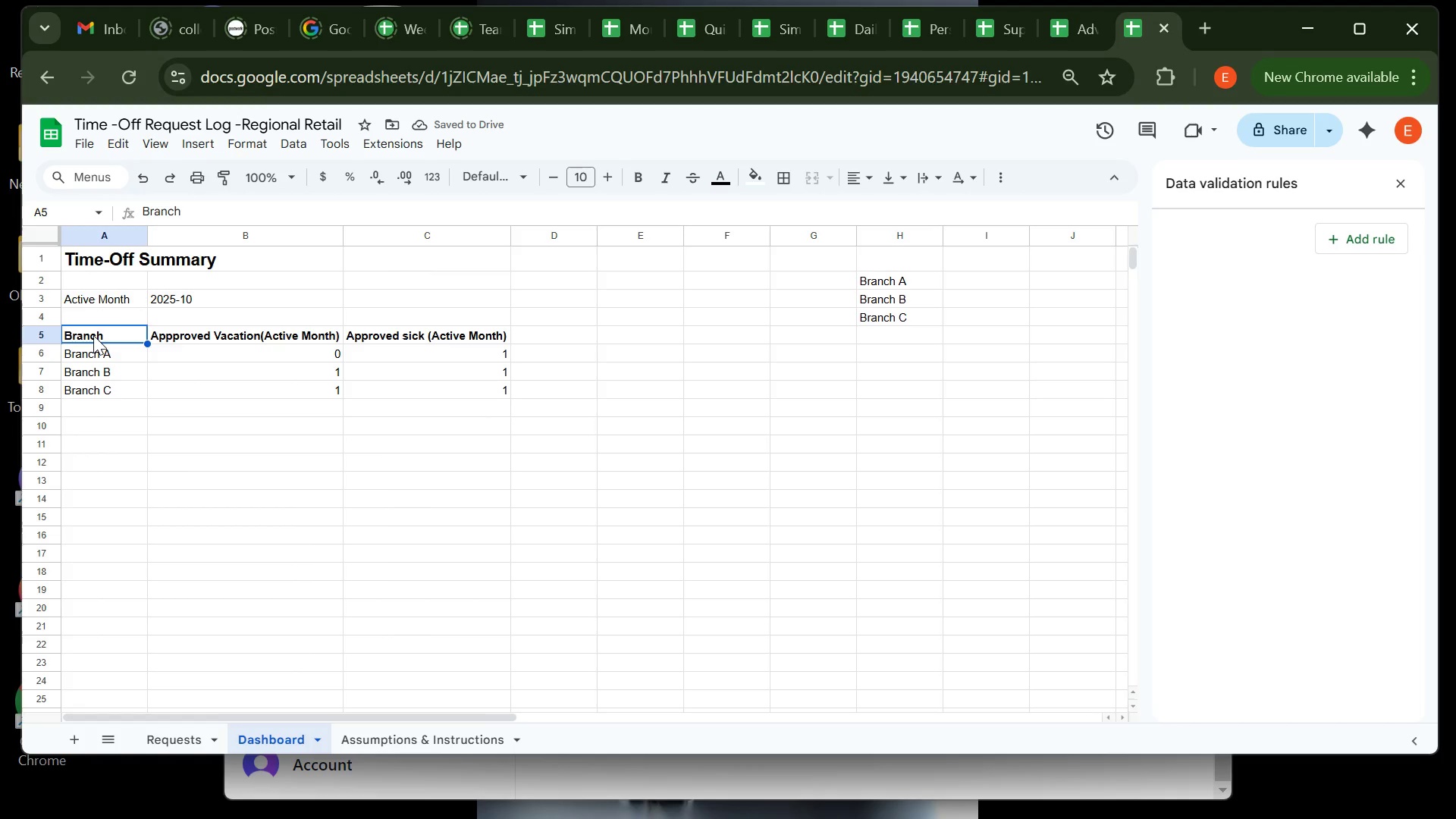 
left_click_drag(start_coordinate=[93, 335], to_coordinate=[469, 397])
 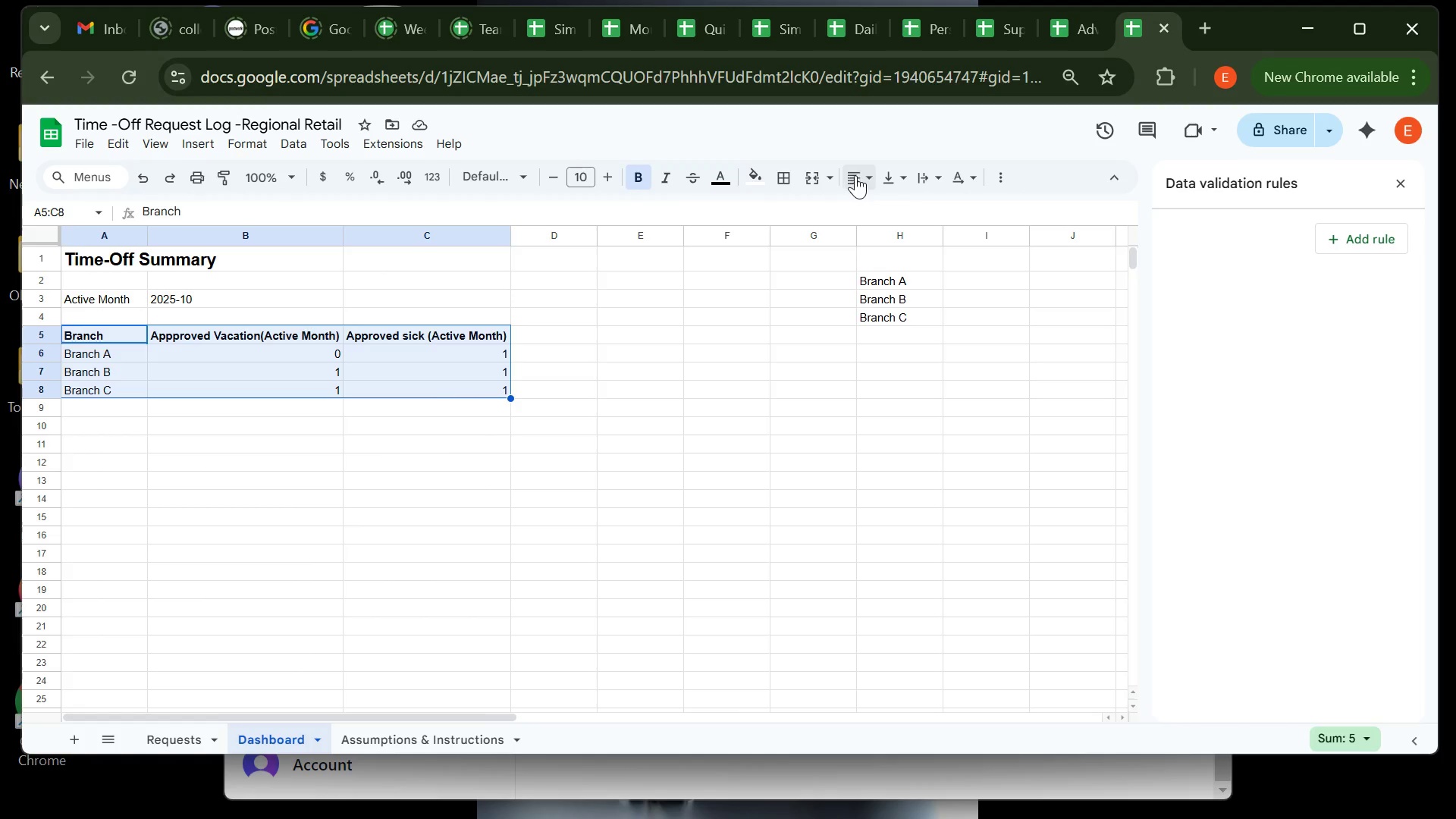 
left_click([864, 175])
 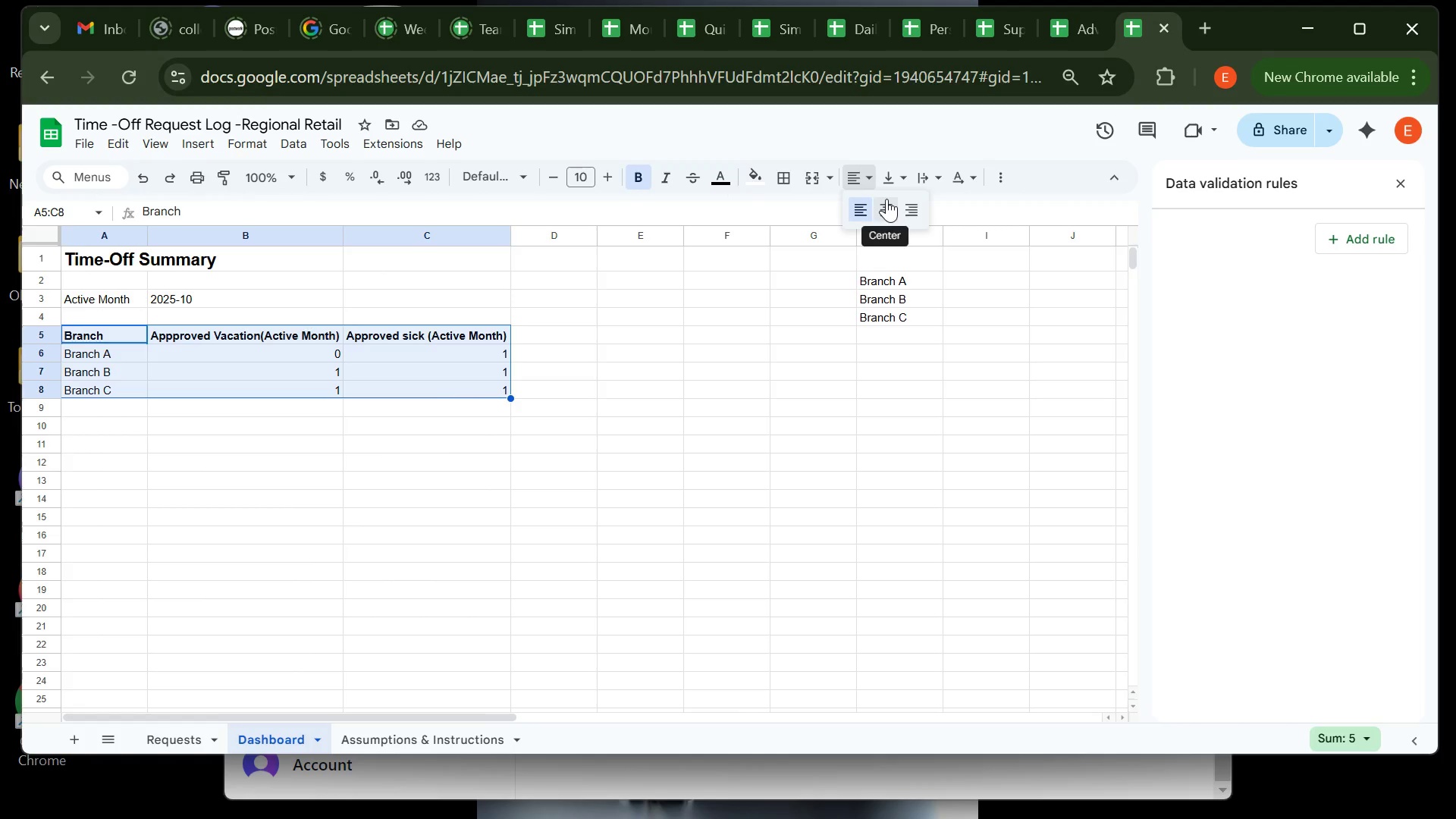 
left_click([886, 199])
 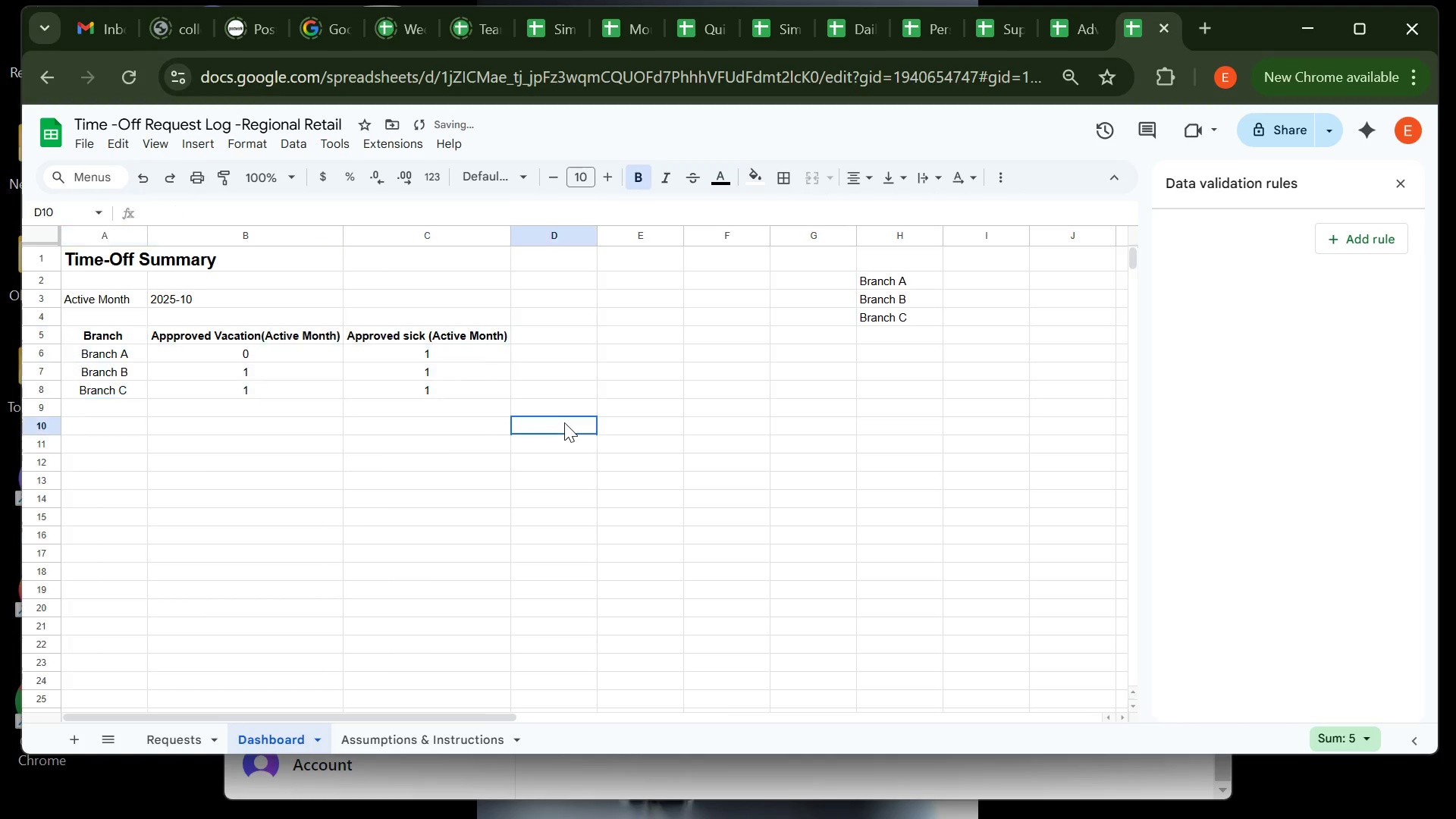 
left_click([564, 422])
 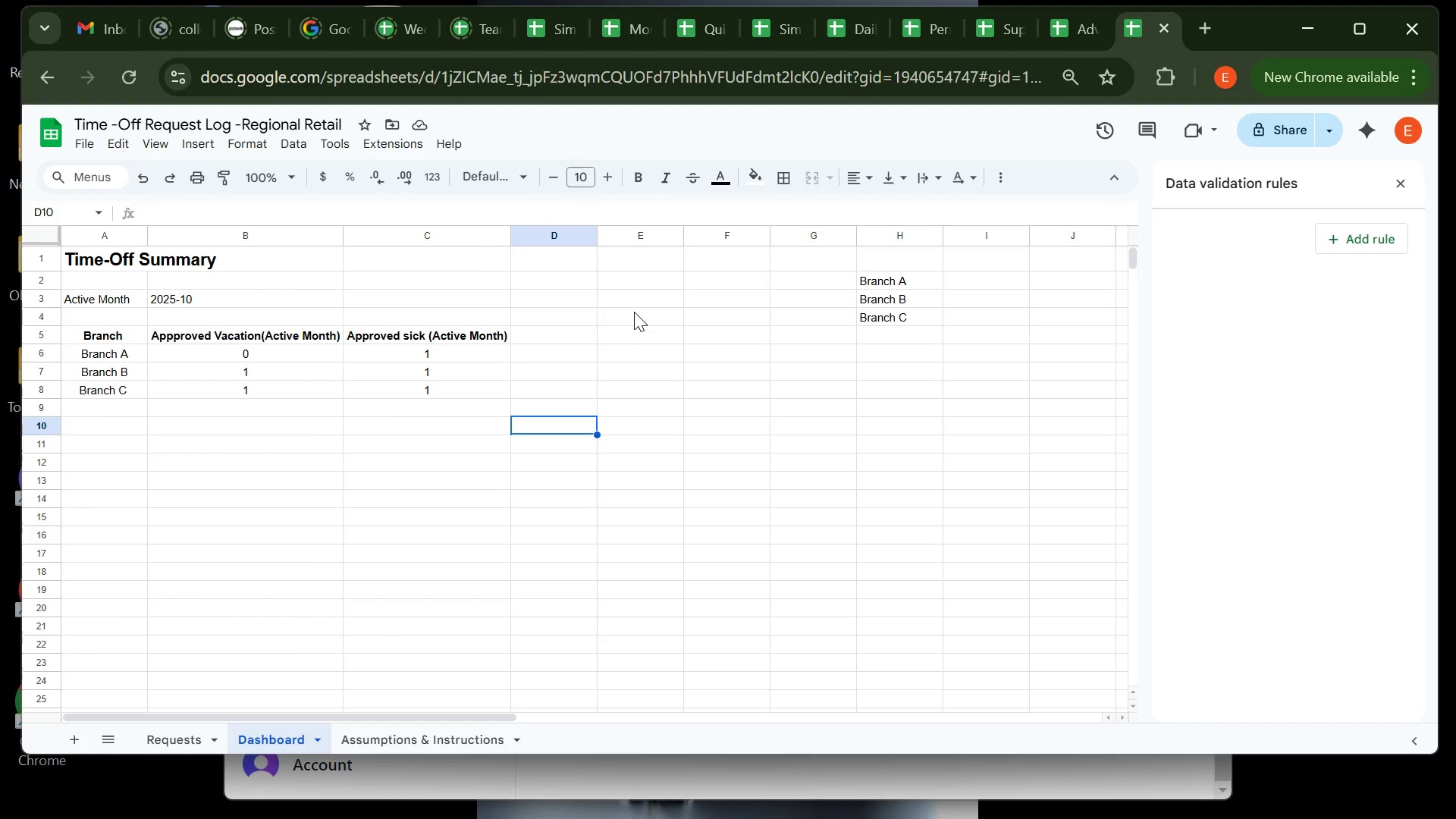 
wait(30.12)
 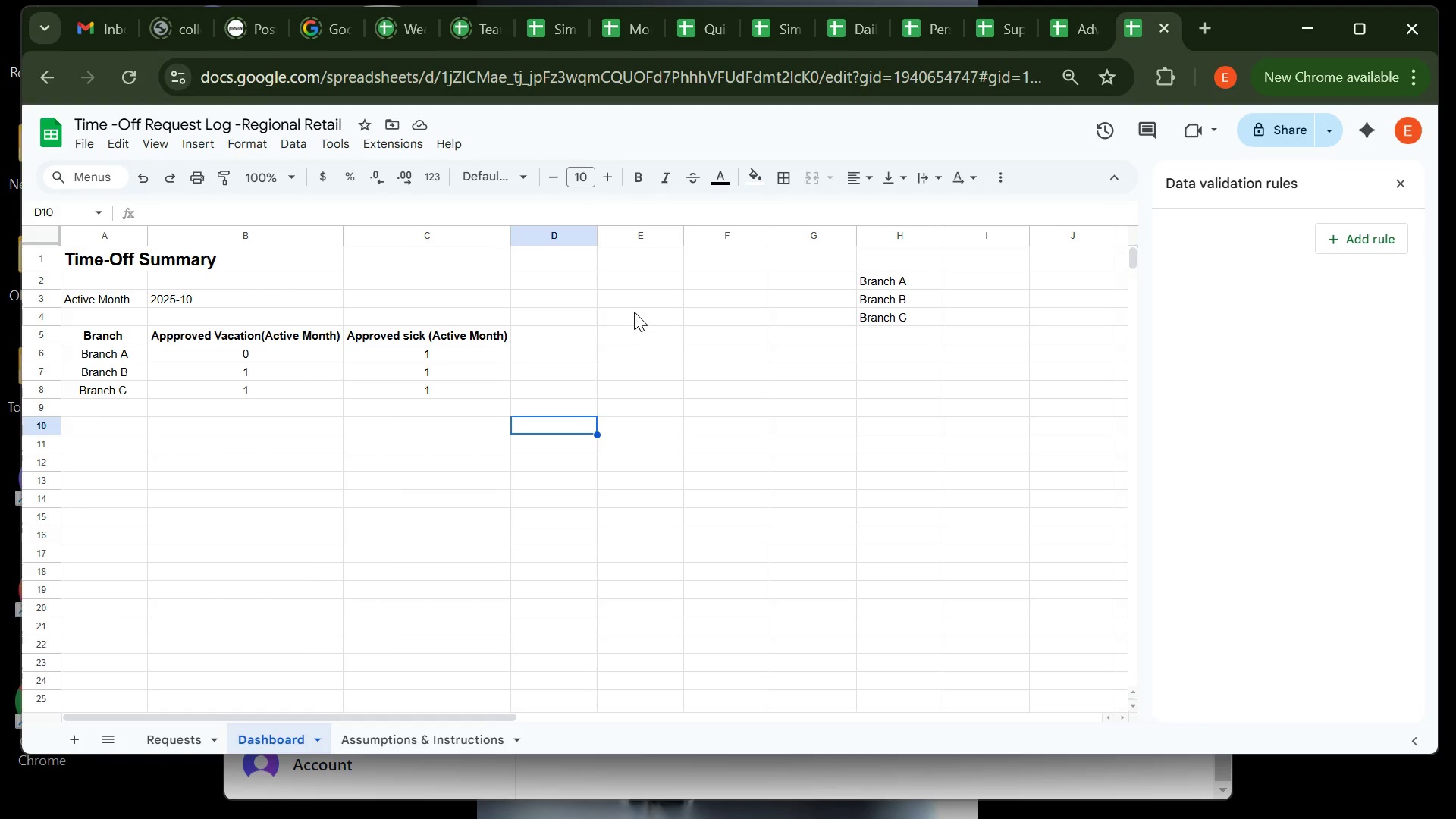 
left_click([619, 332])
 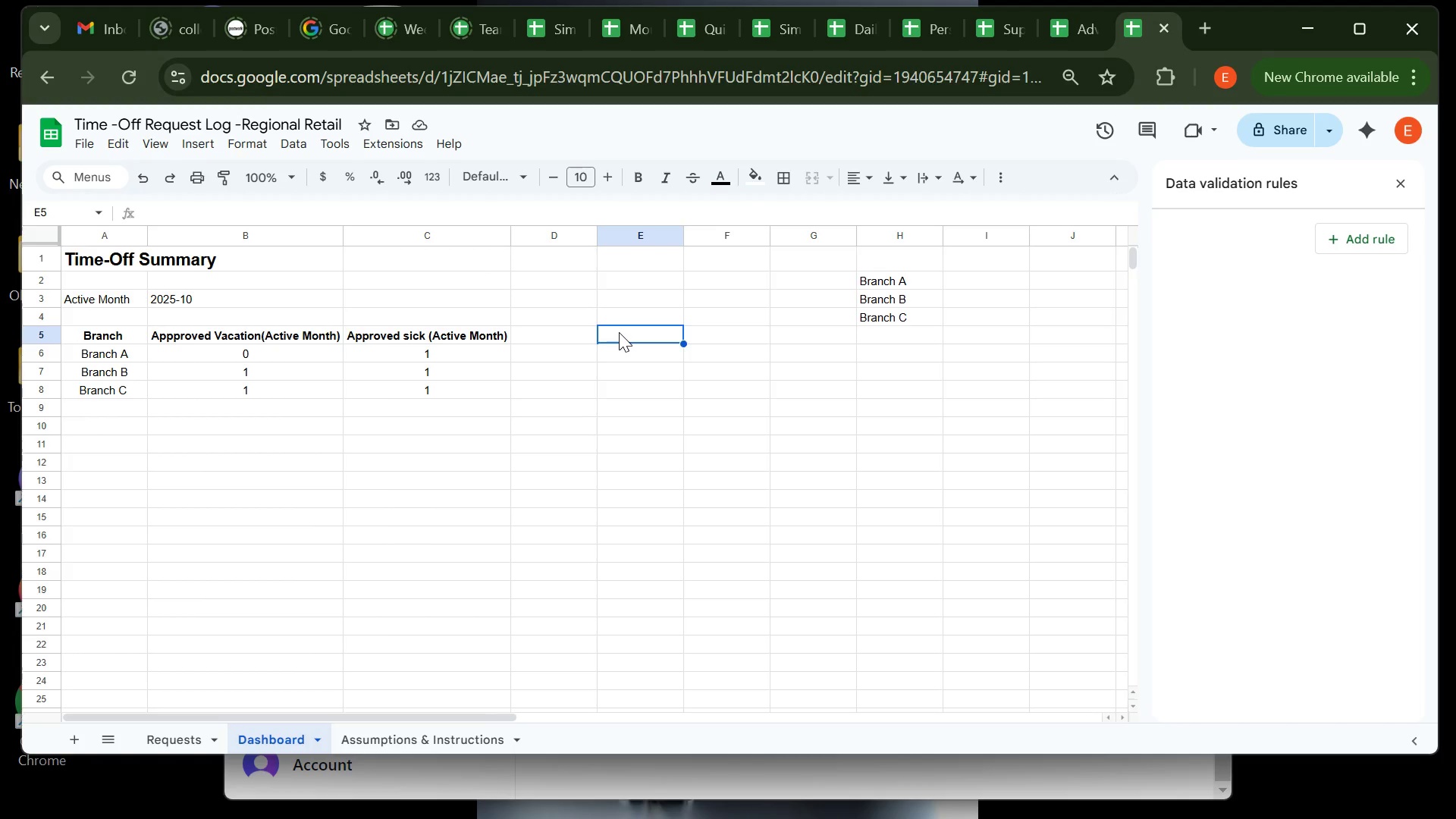 
type(Approved )
 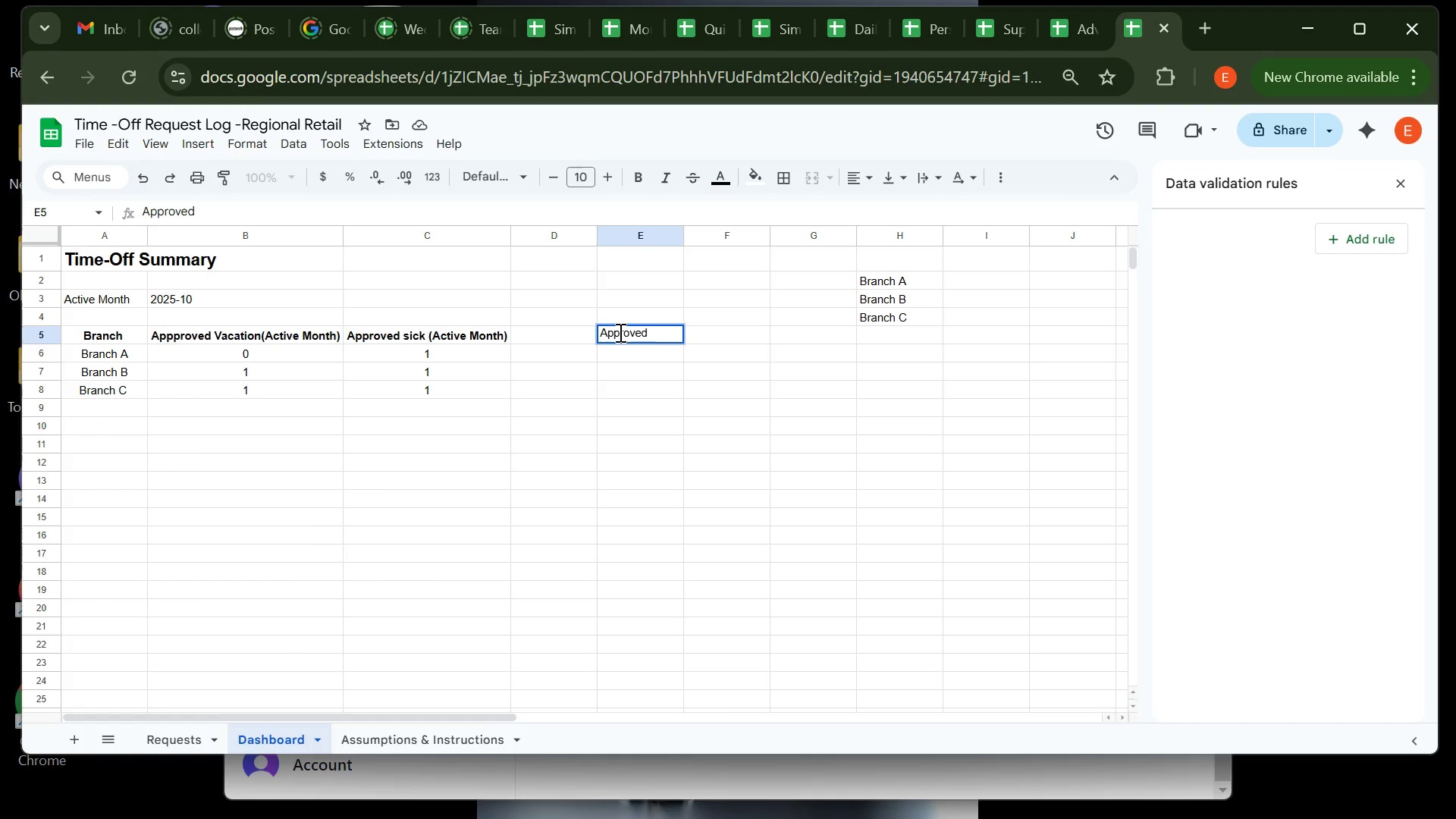 
wait(5.24)
 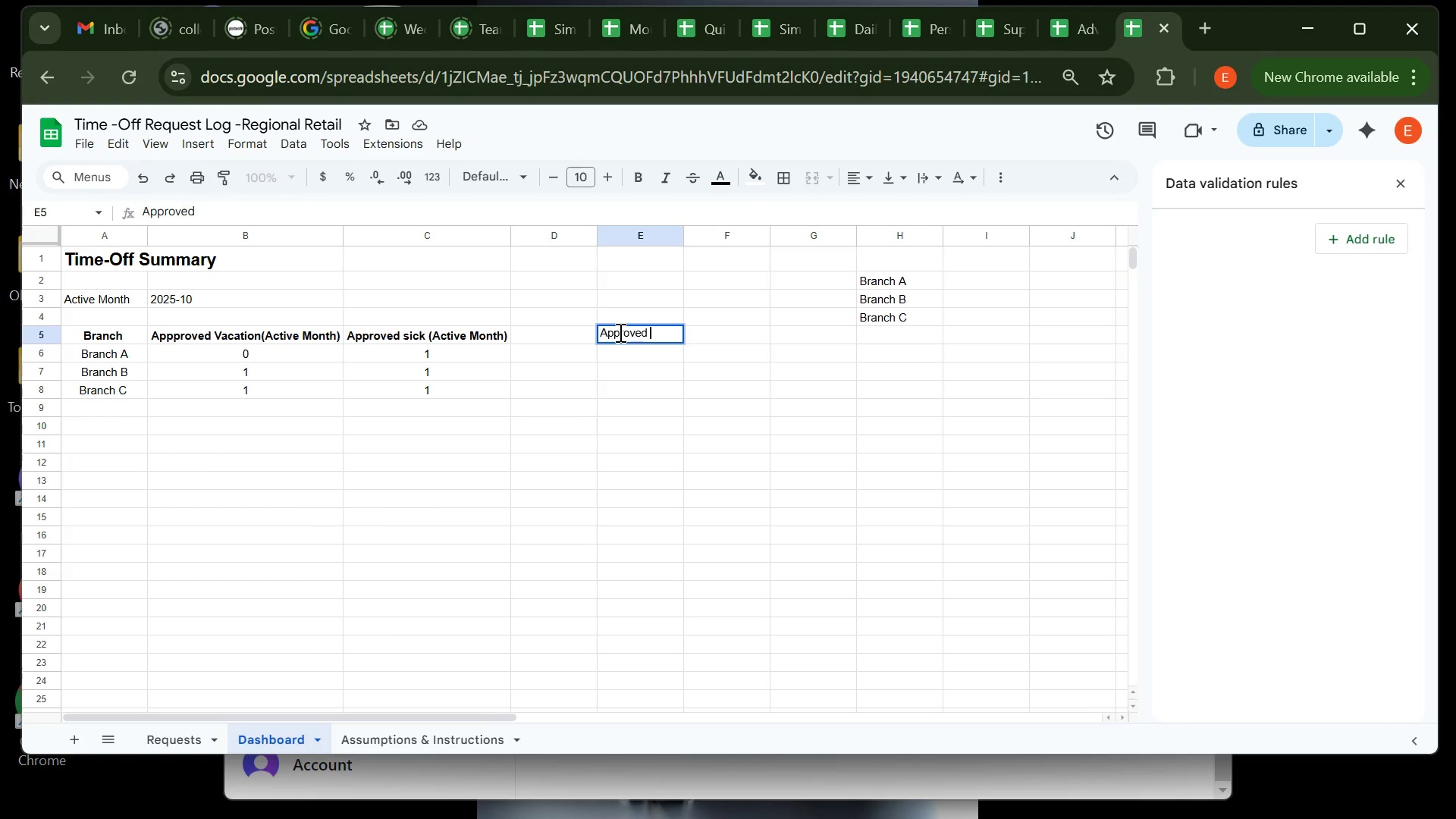 
type(Vacation(Yt)
key(Backspace)
type(Td)
key(Backspace)
type(dD)
key(Backspace)
key(Backspace)
type(D)
 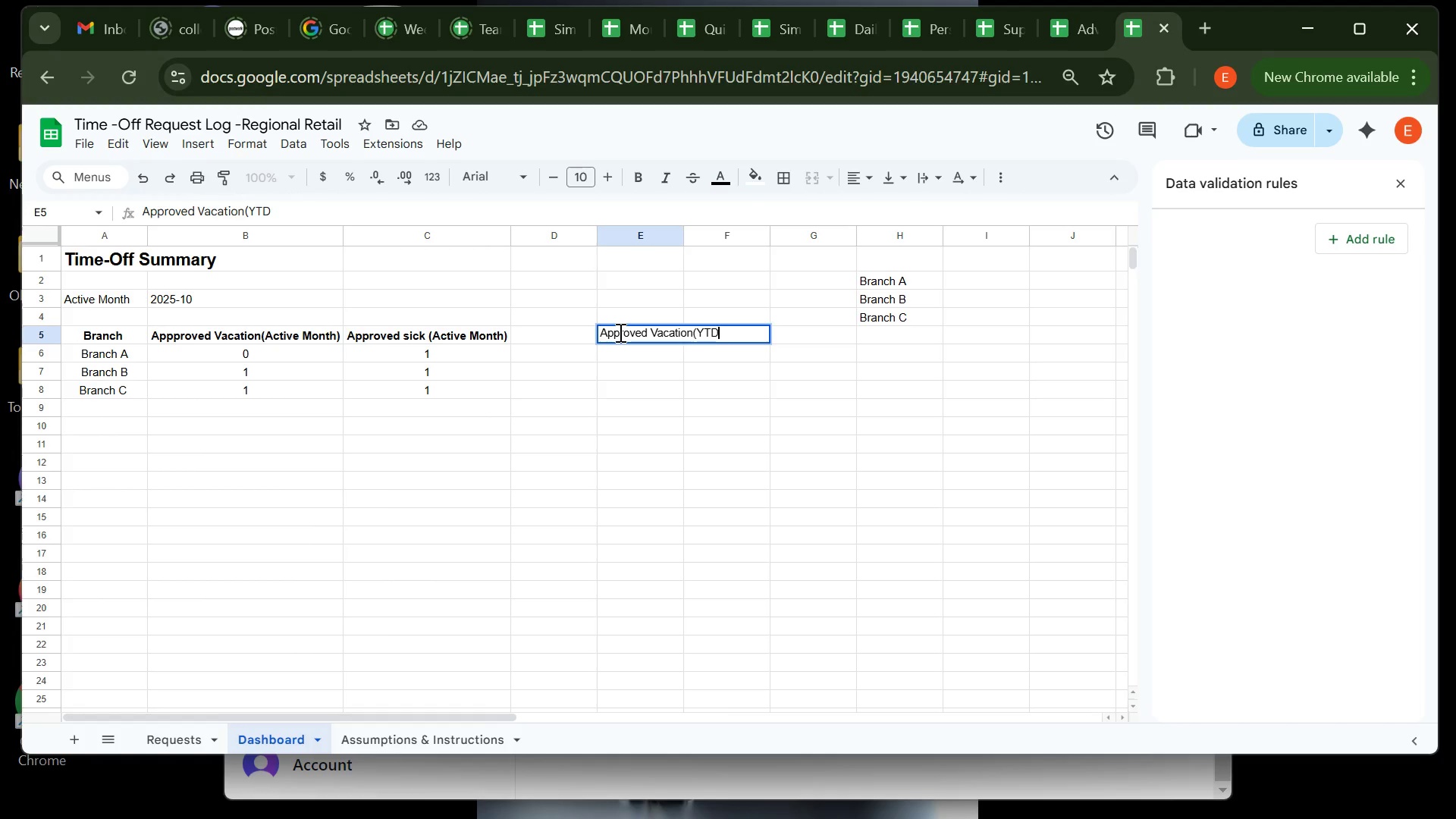 
type())
key(Tab)
type(Approved Sick(YTD))
 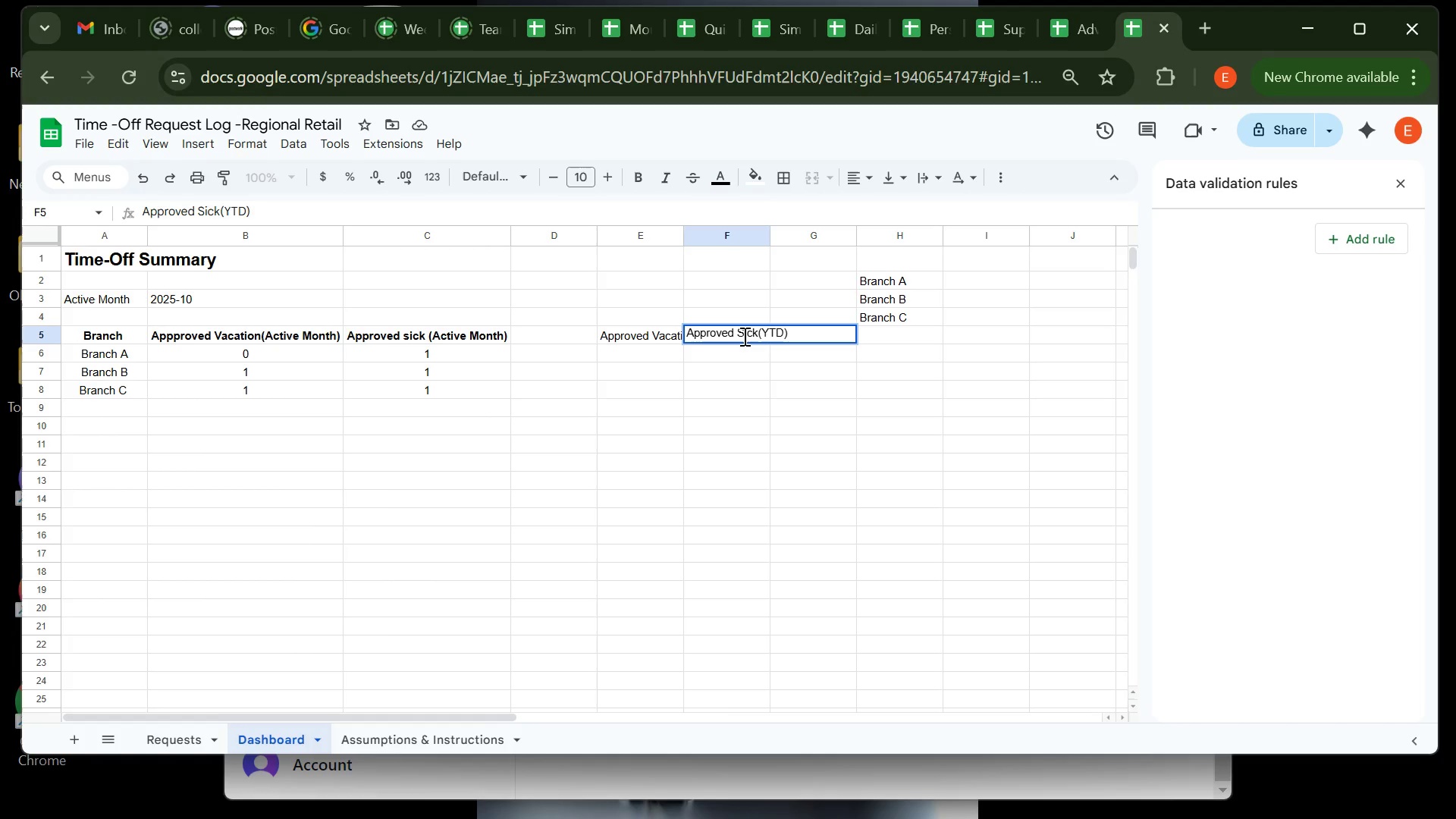 
key(Enter)
 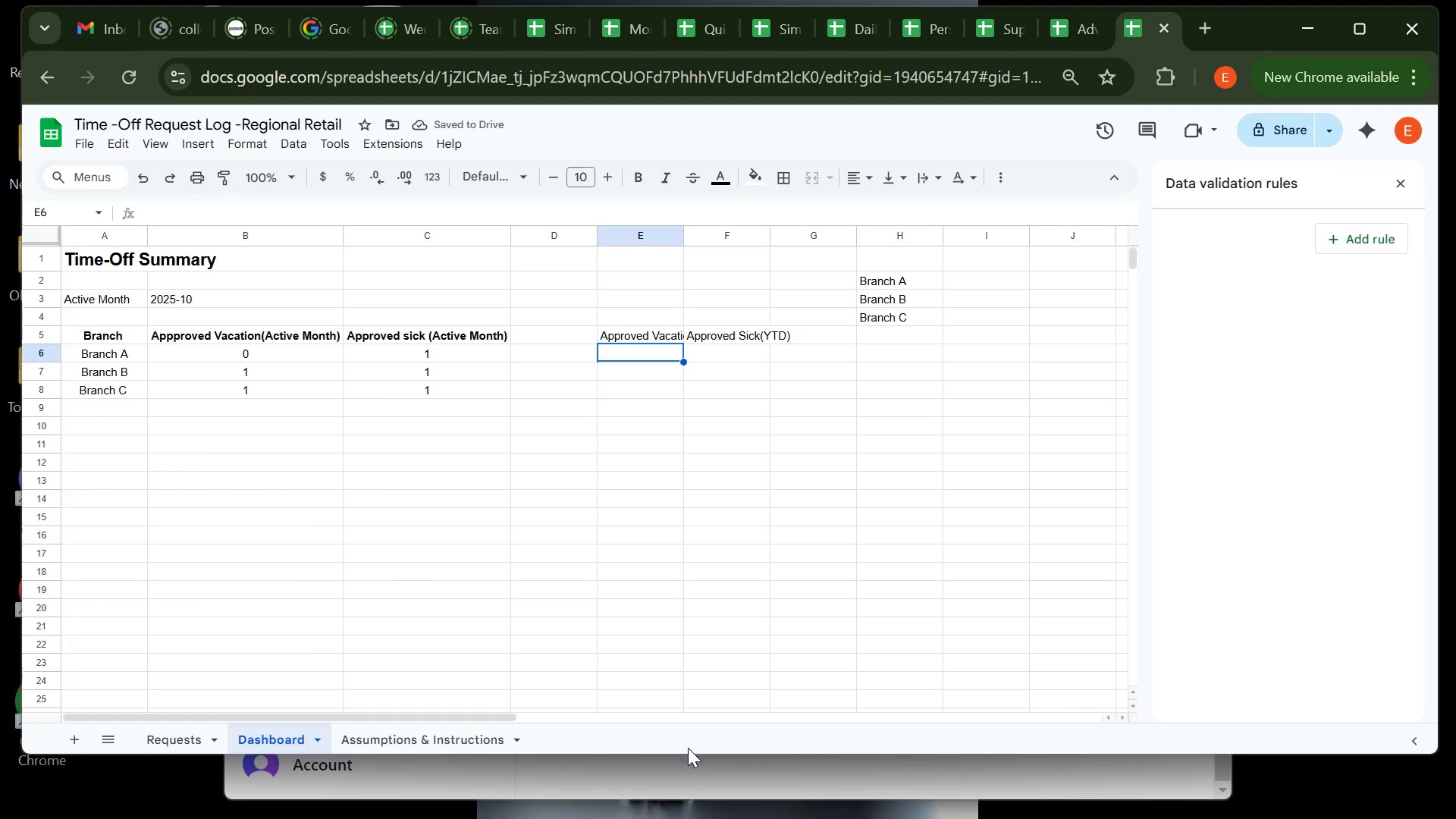 
wait(5.31)
 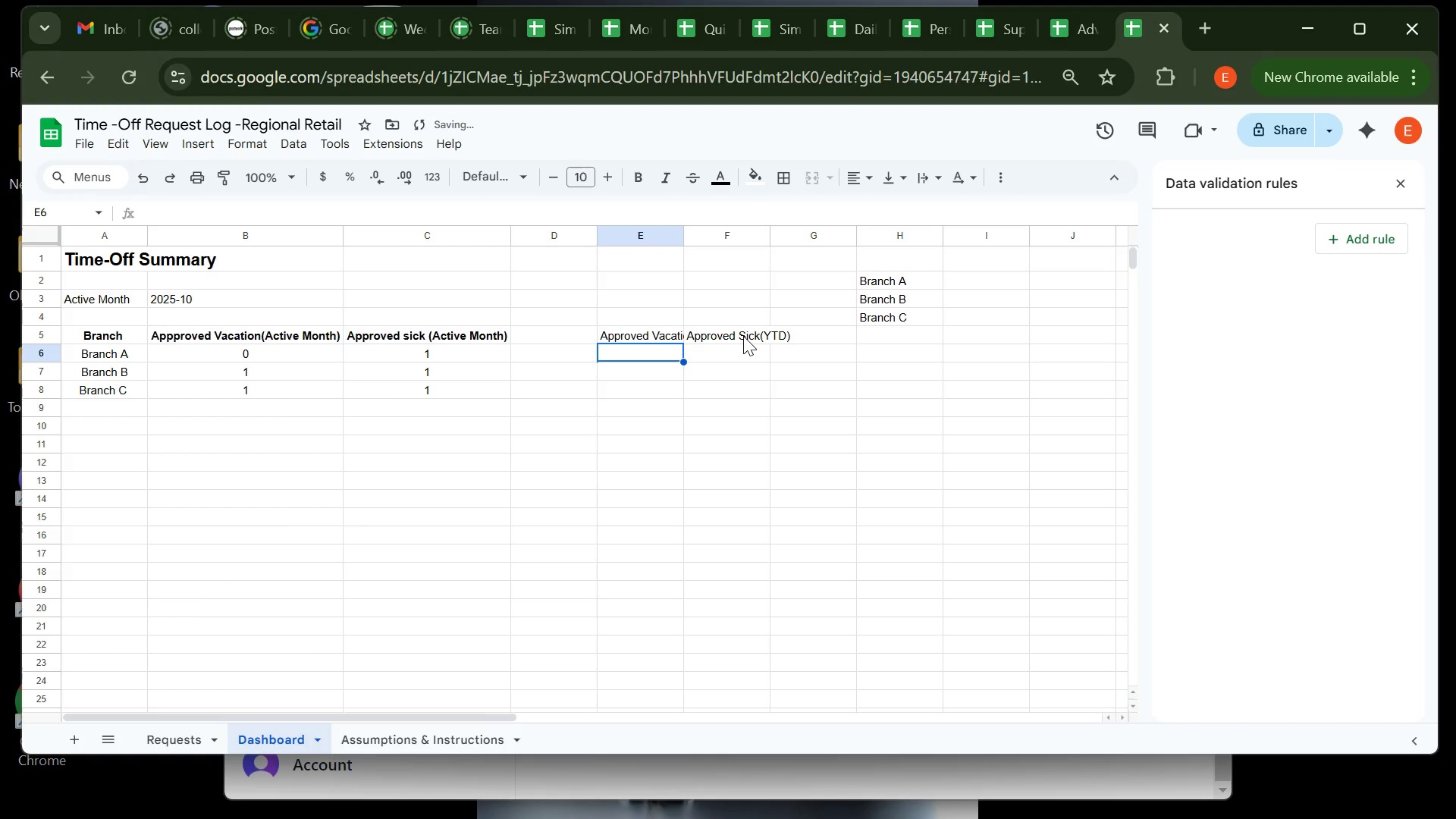 
left_click([695, 776])
 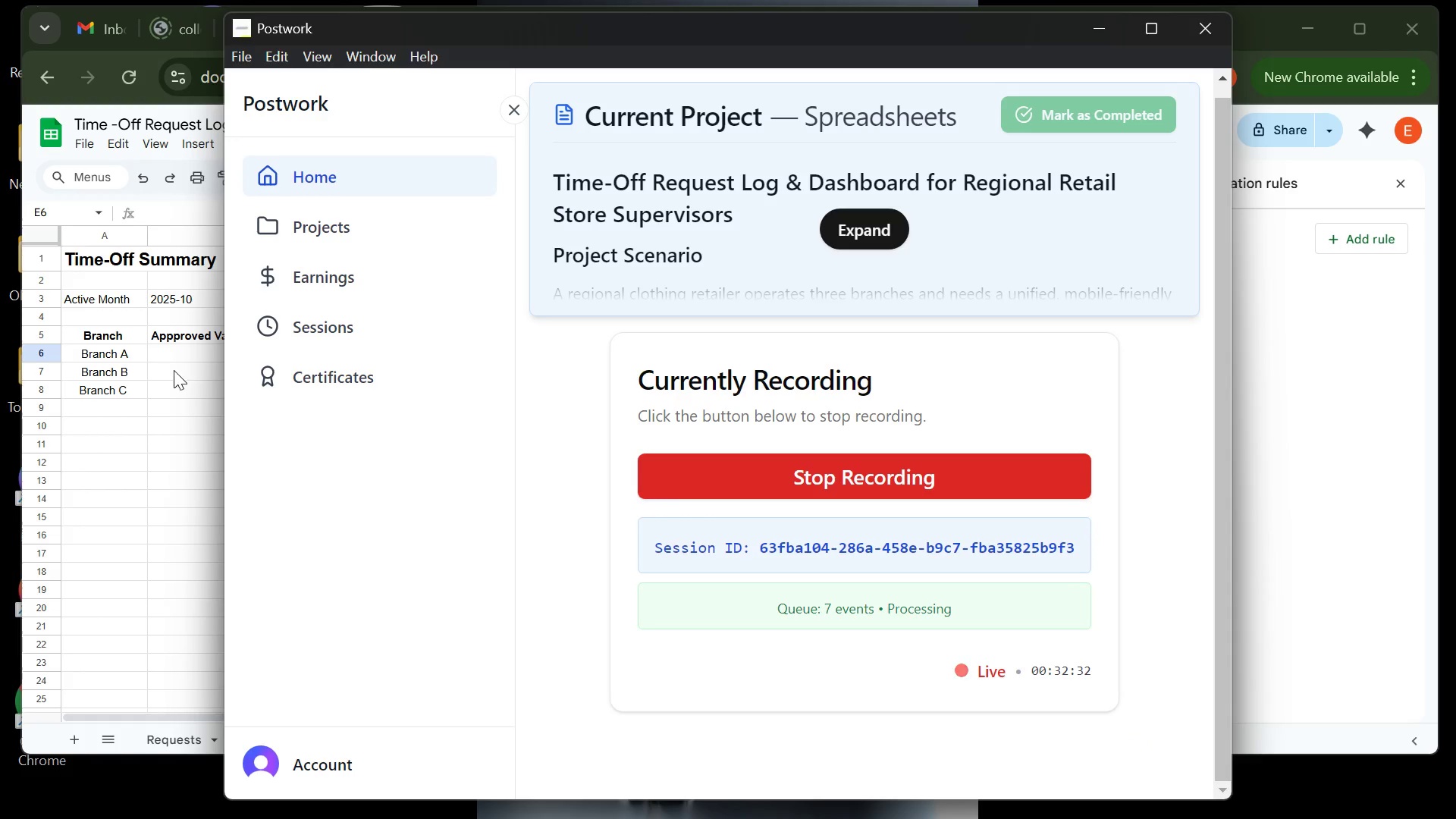 
left_click([171, 366])
 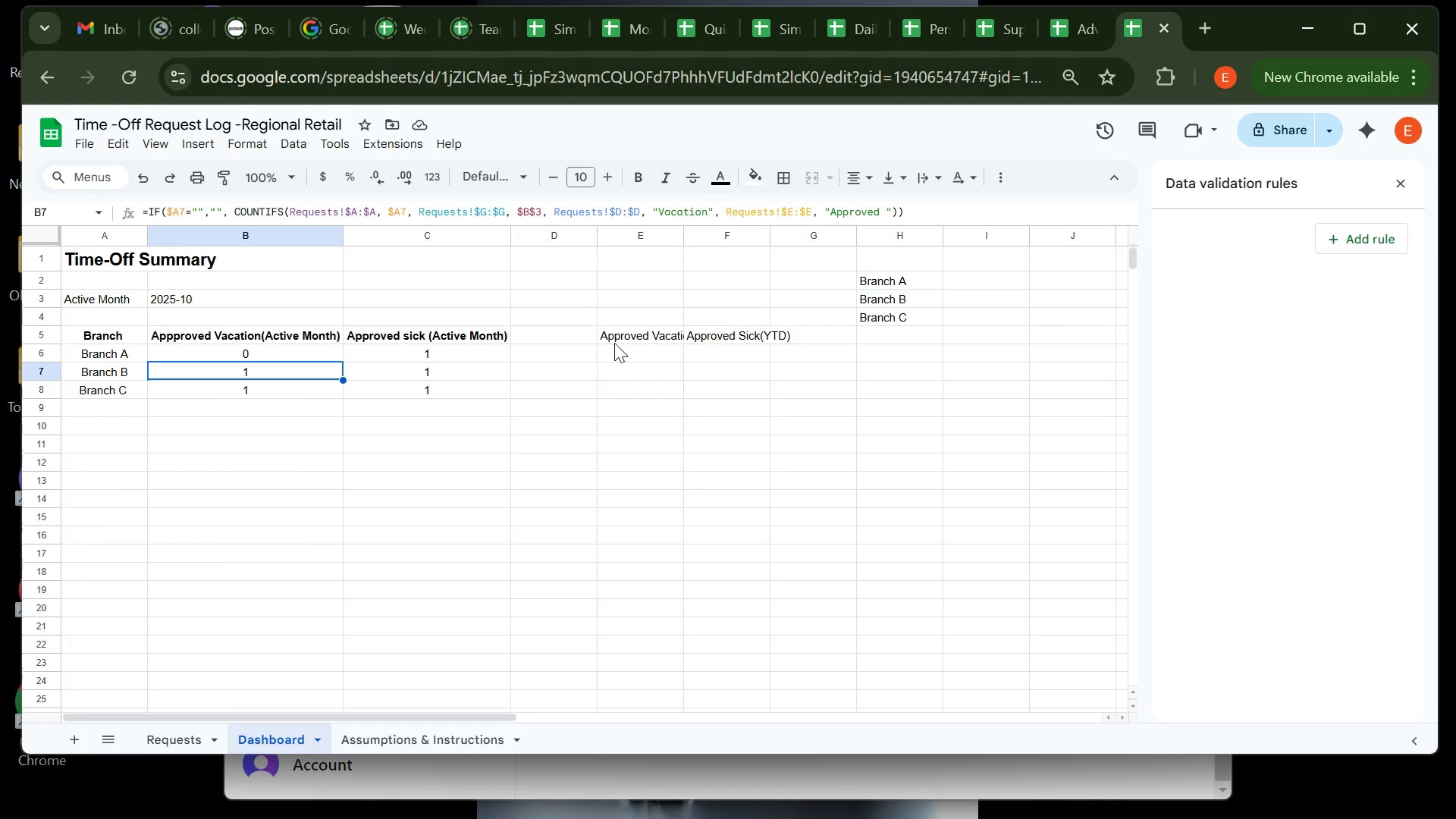 
left_click([618, 349])
 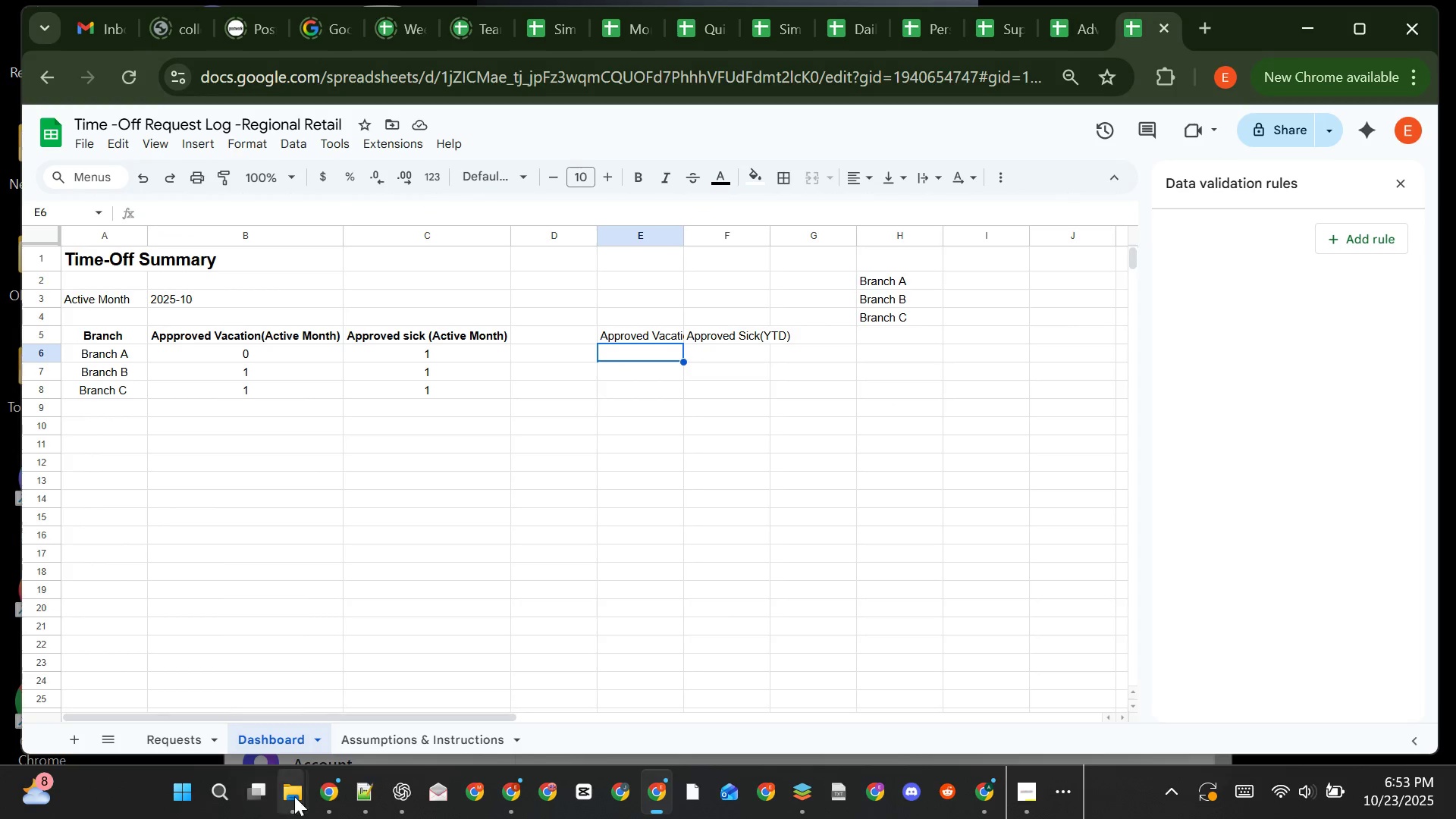 
left_click([369, 813])
 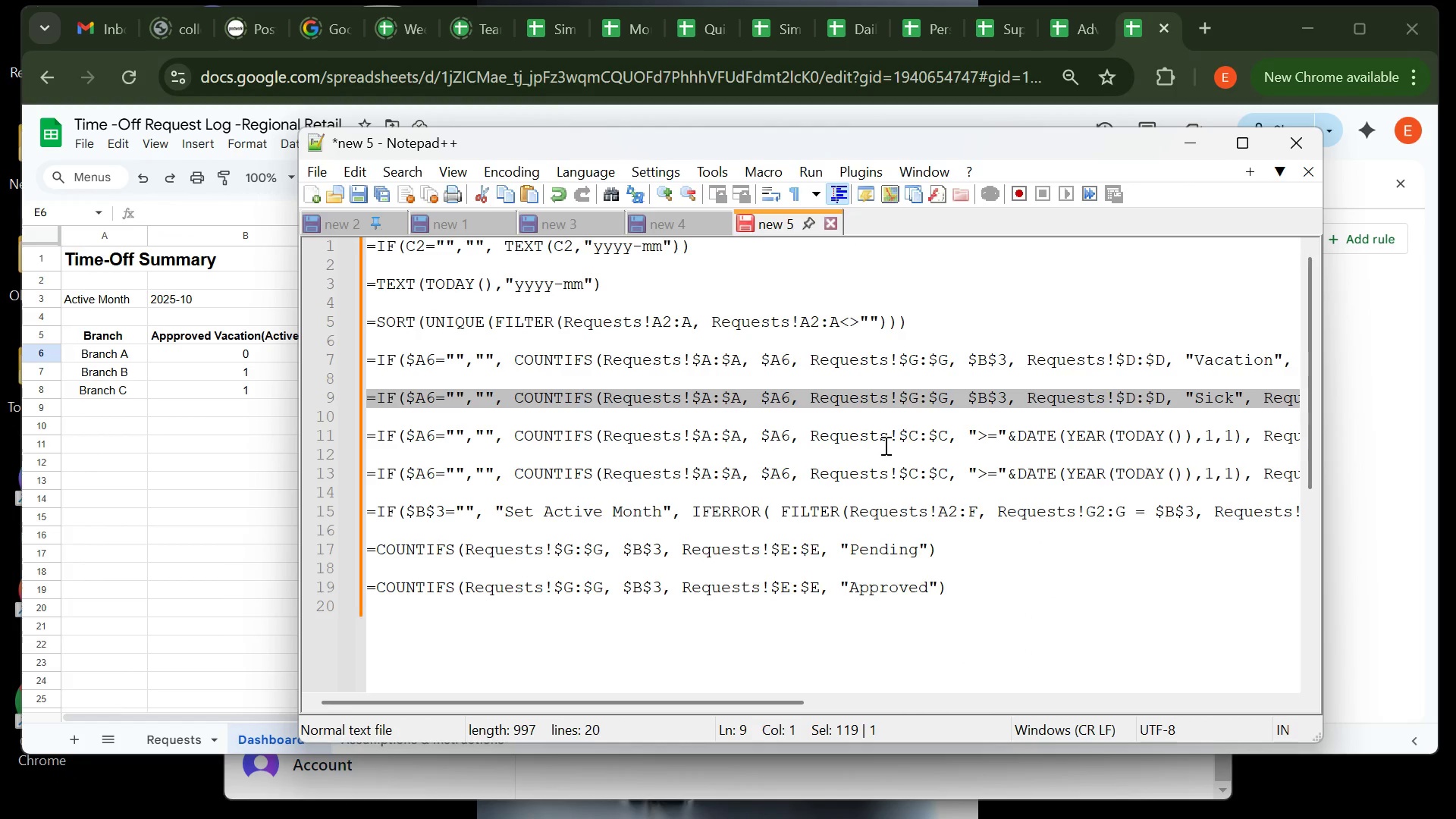 
scroll: coordinate [1241, 436], scroll_direction: down, amount: 10.0
 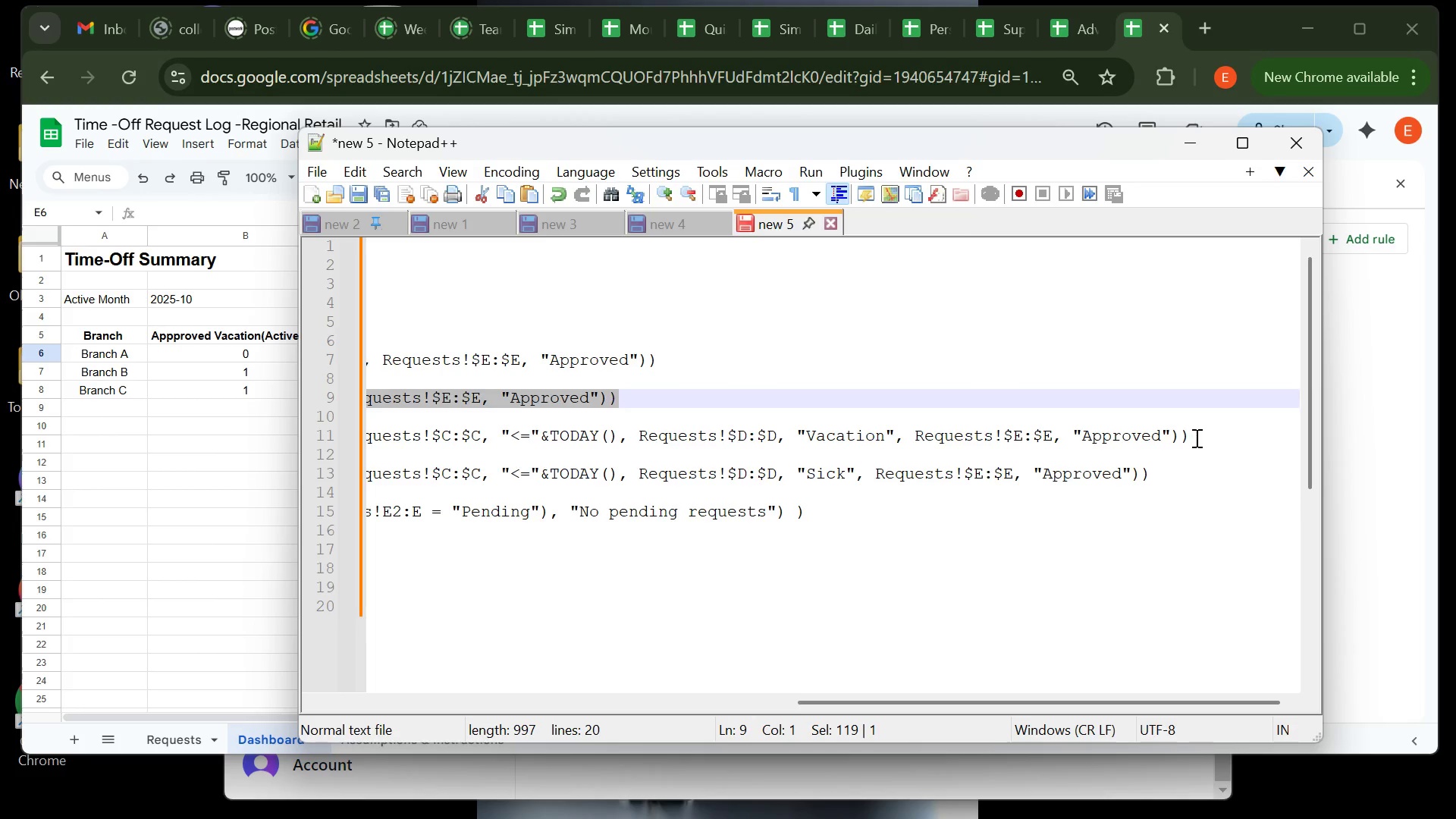 
left_click_drag(start_coordinate=[1195, 438], to_coordinate=[384, 485])
 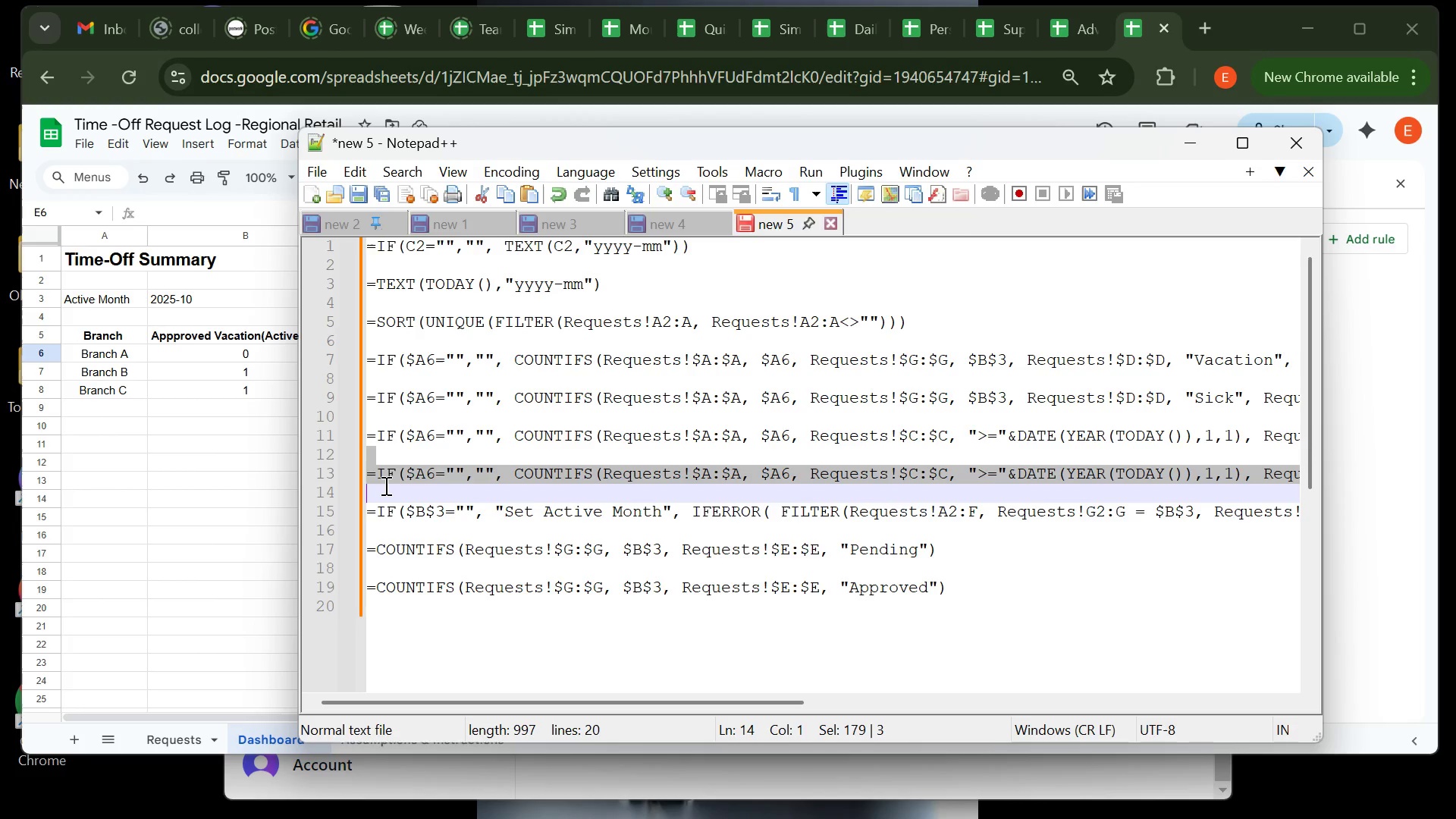 
wait(23.2)
 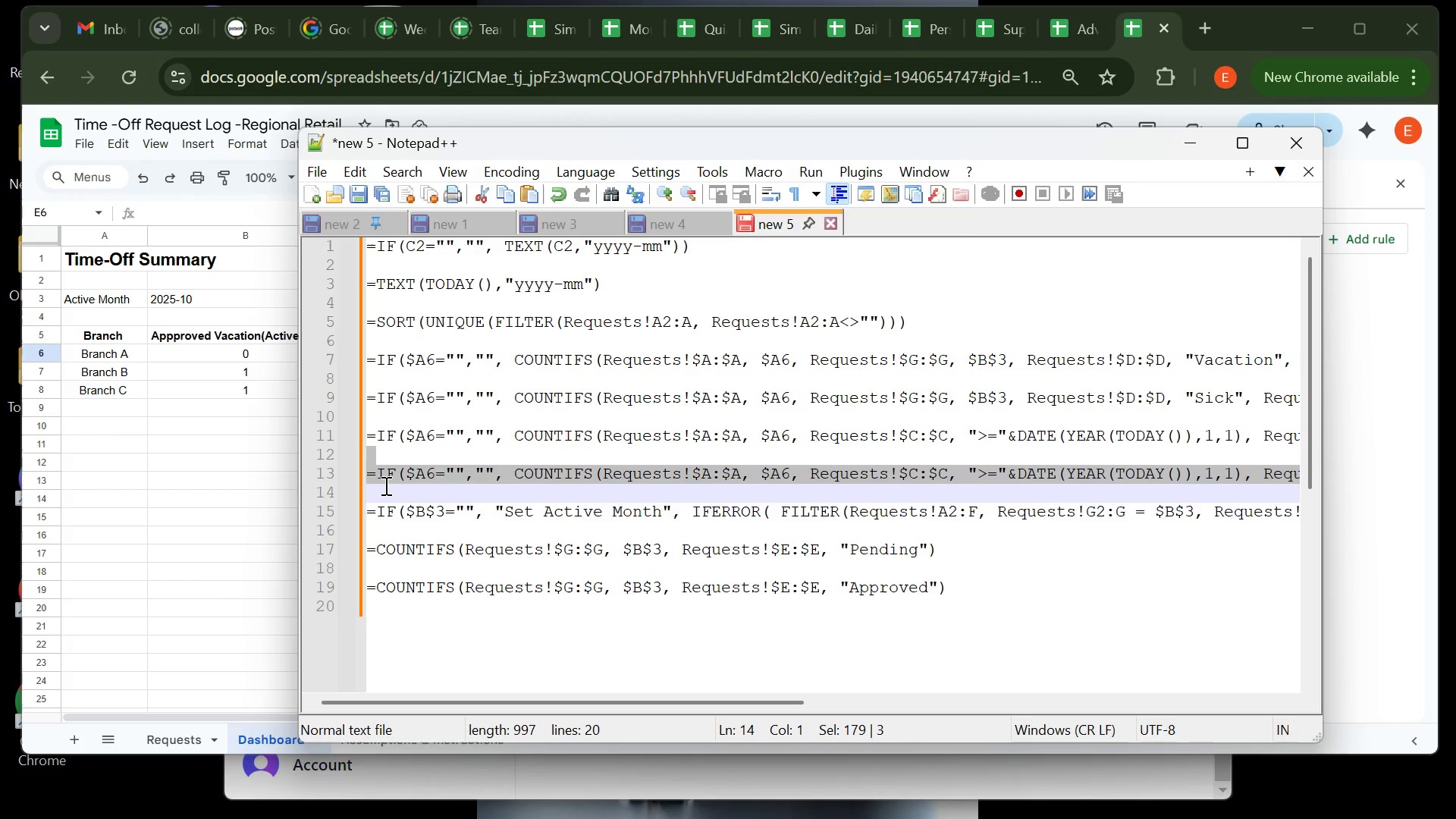 
key(Control+C)
 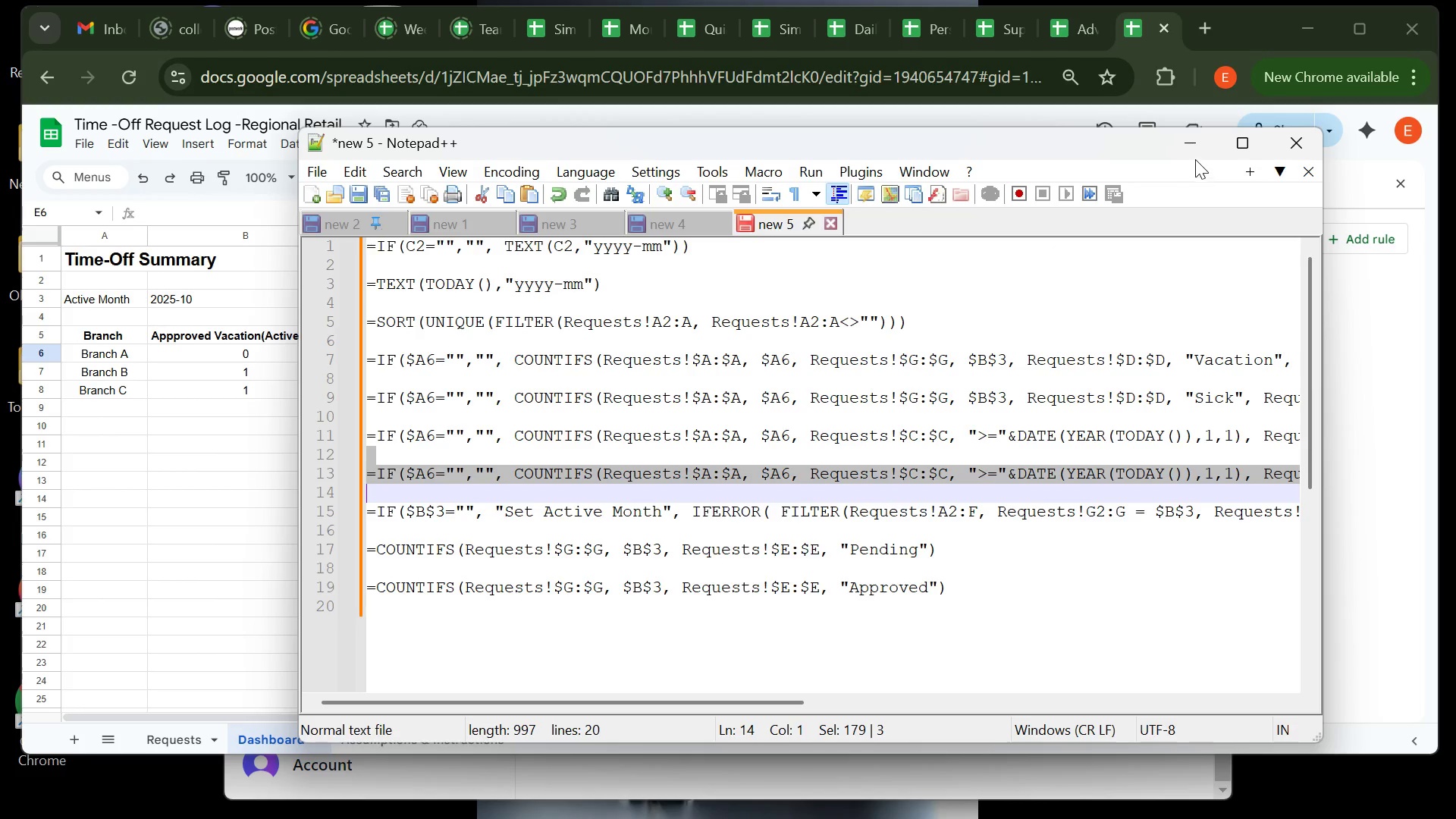 
left_click([1195, 155])
 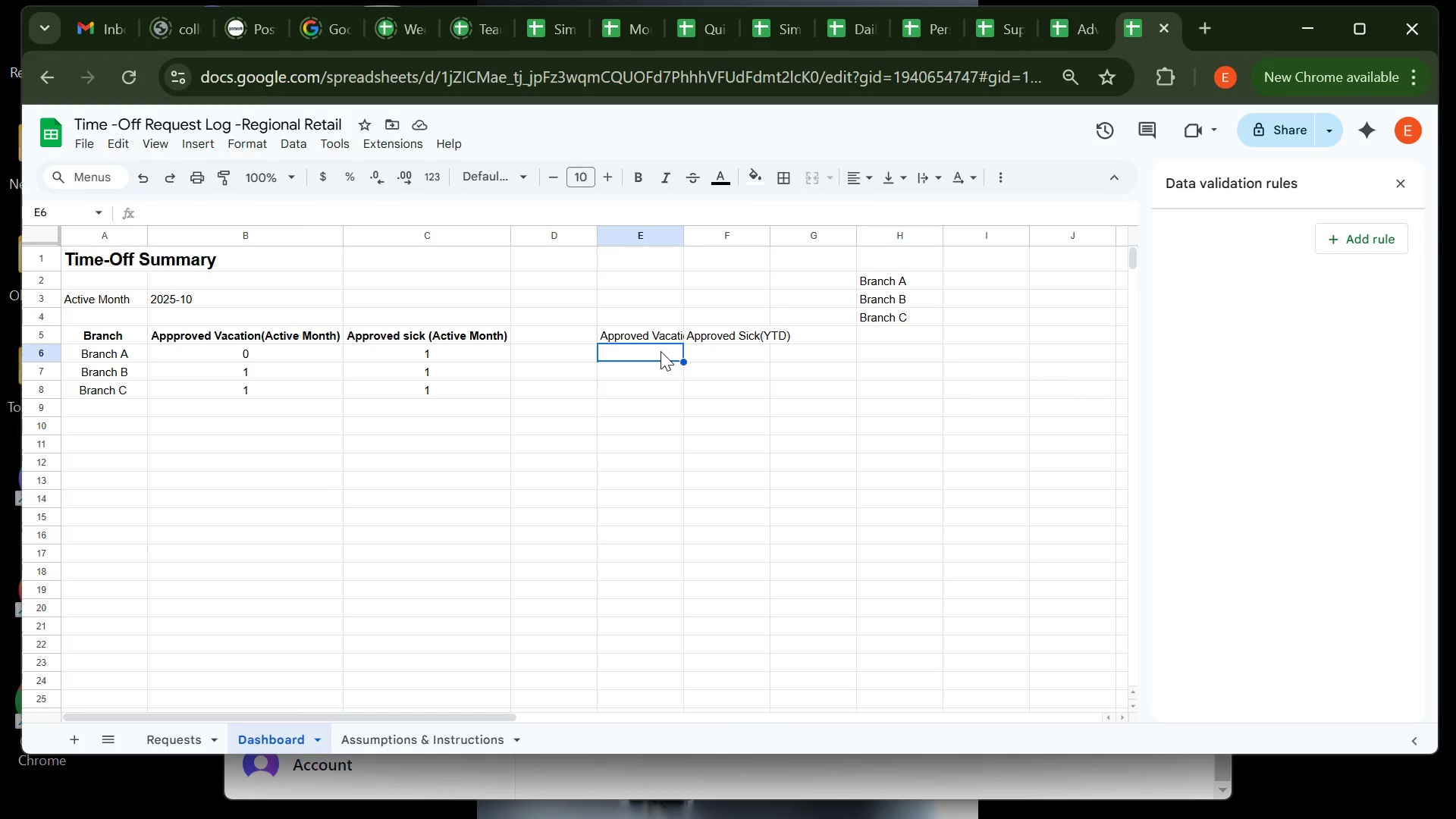 
key(Control+ControlLeft)
 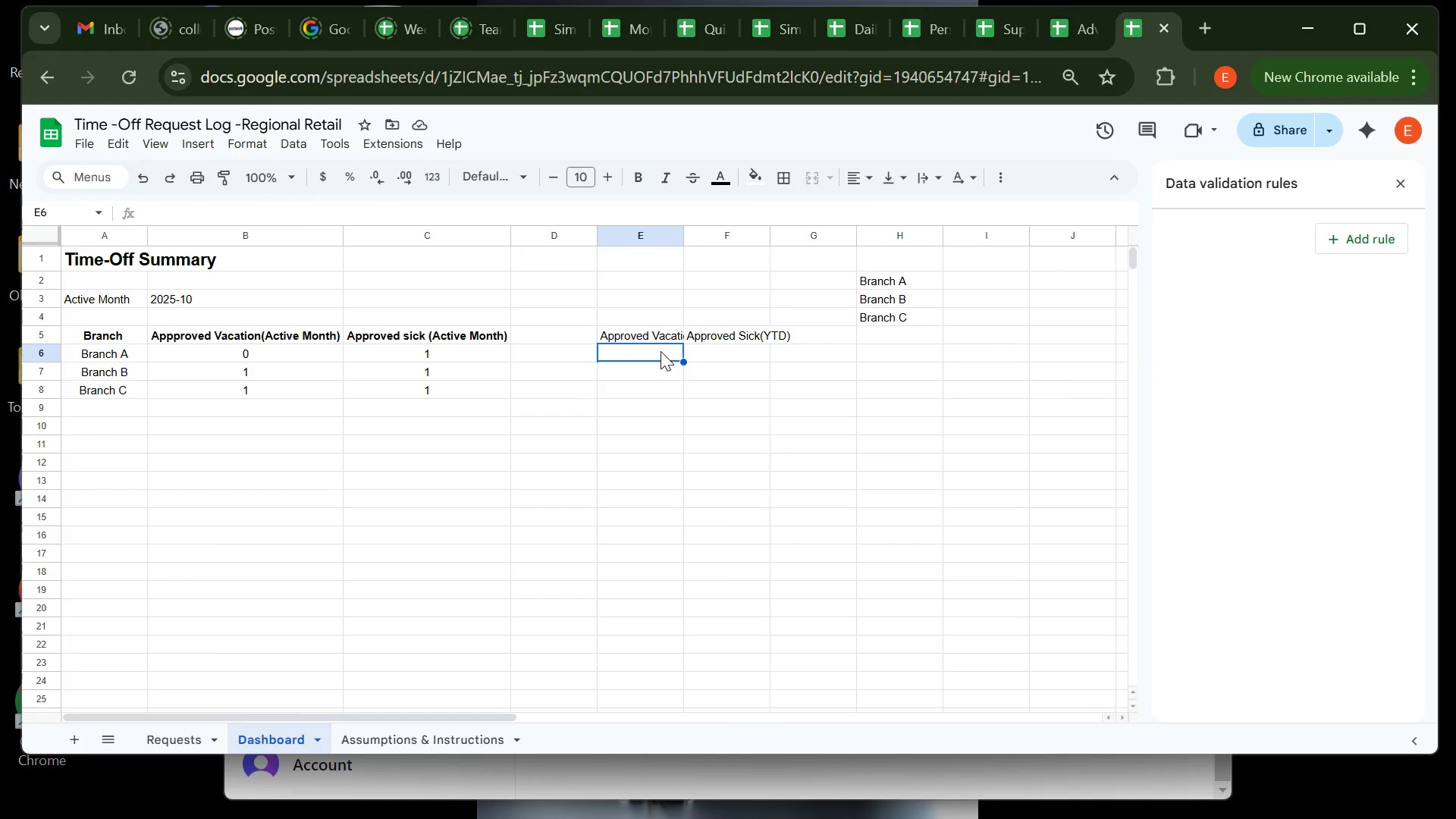 
key(Control+V)
 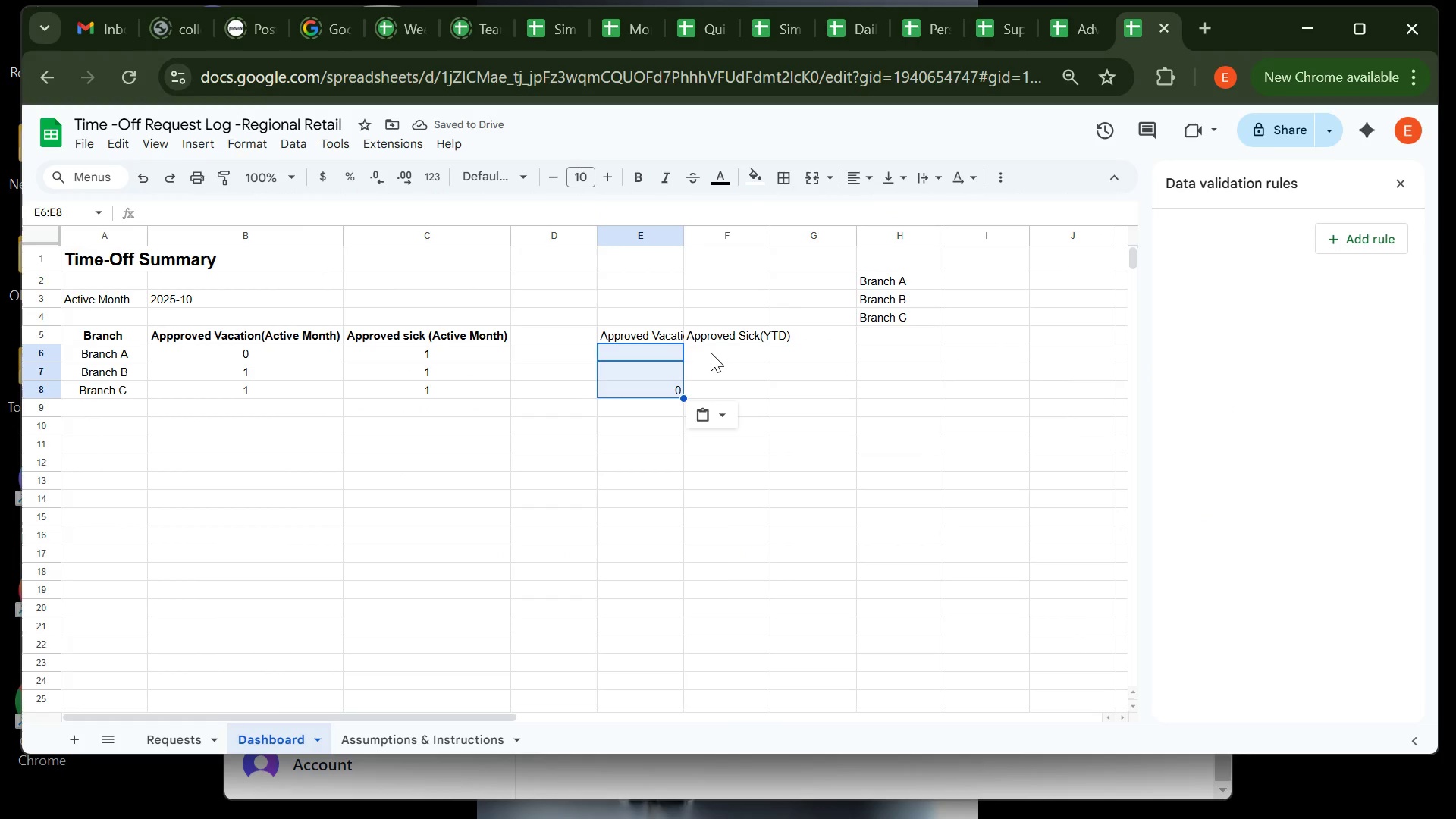 
wait(6.49)
 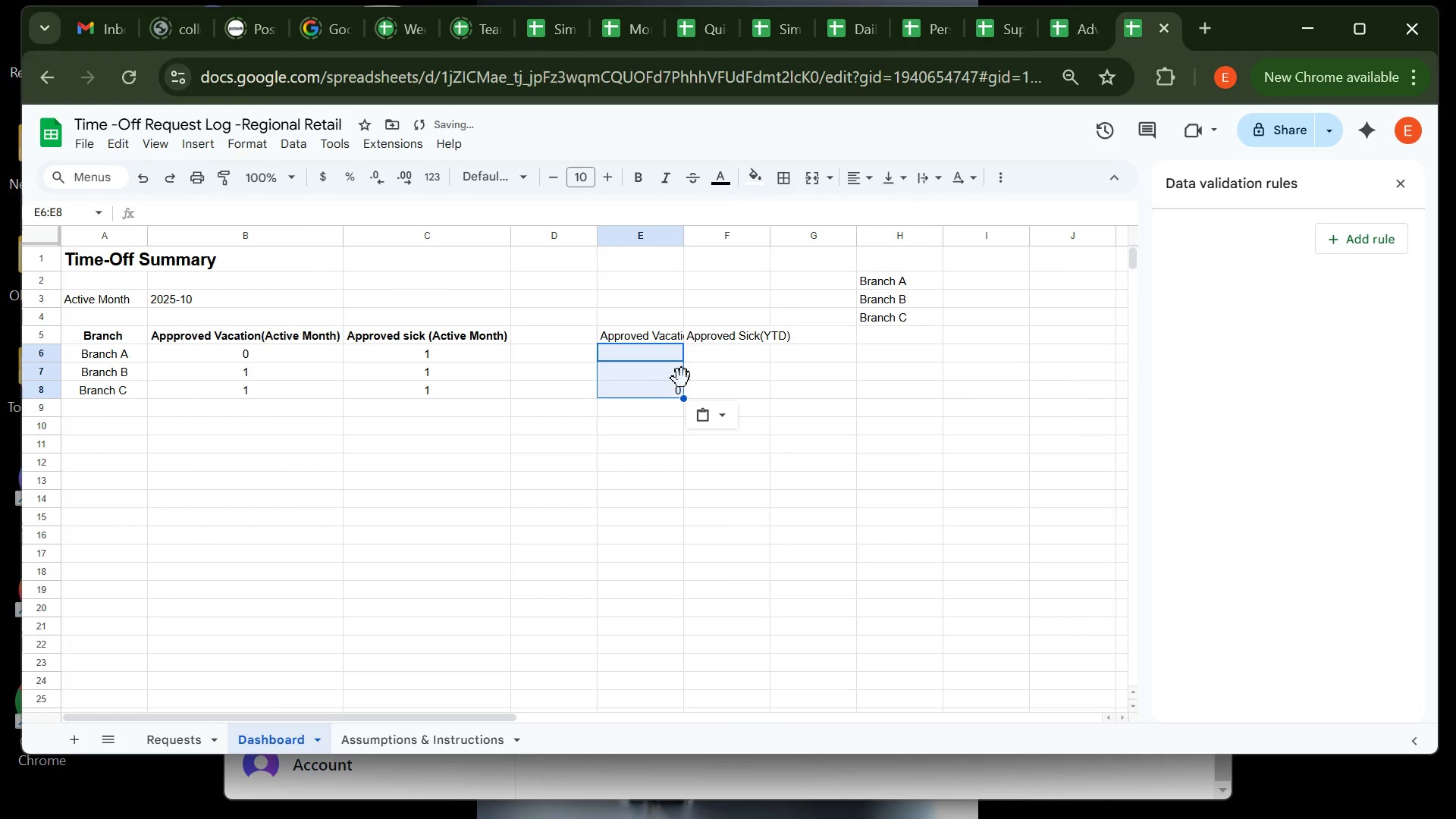 
left_click([711, 353])
 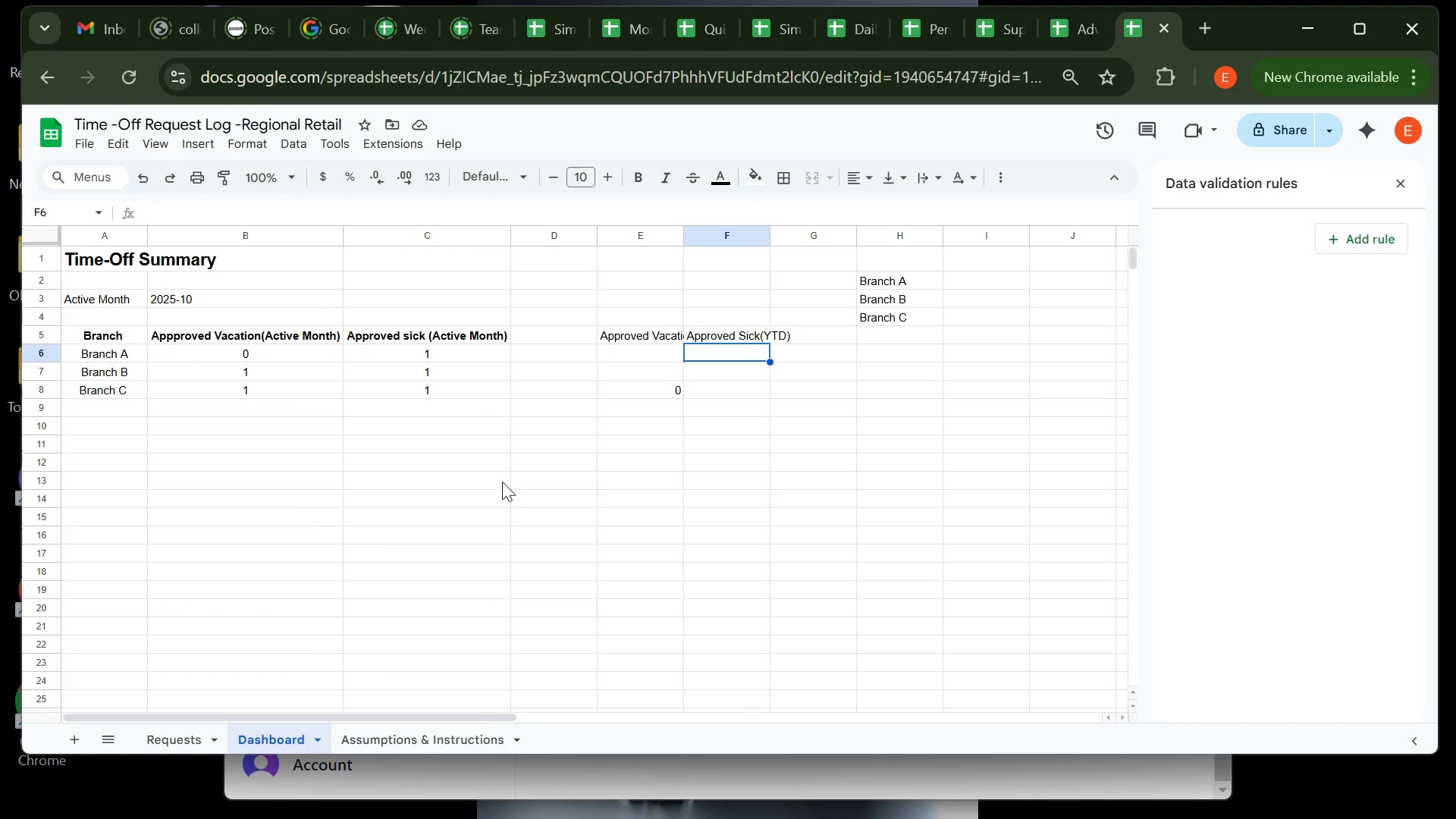 
wait(10.28)
 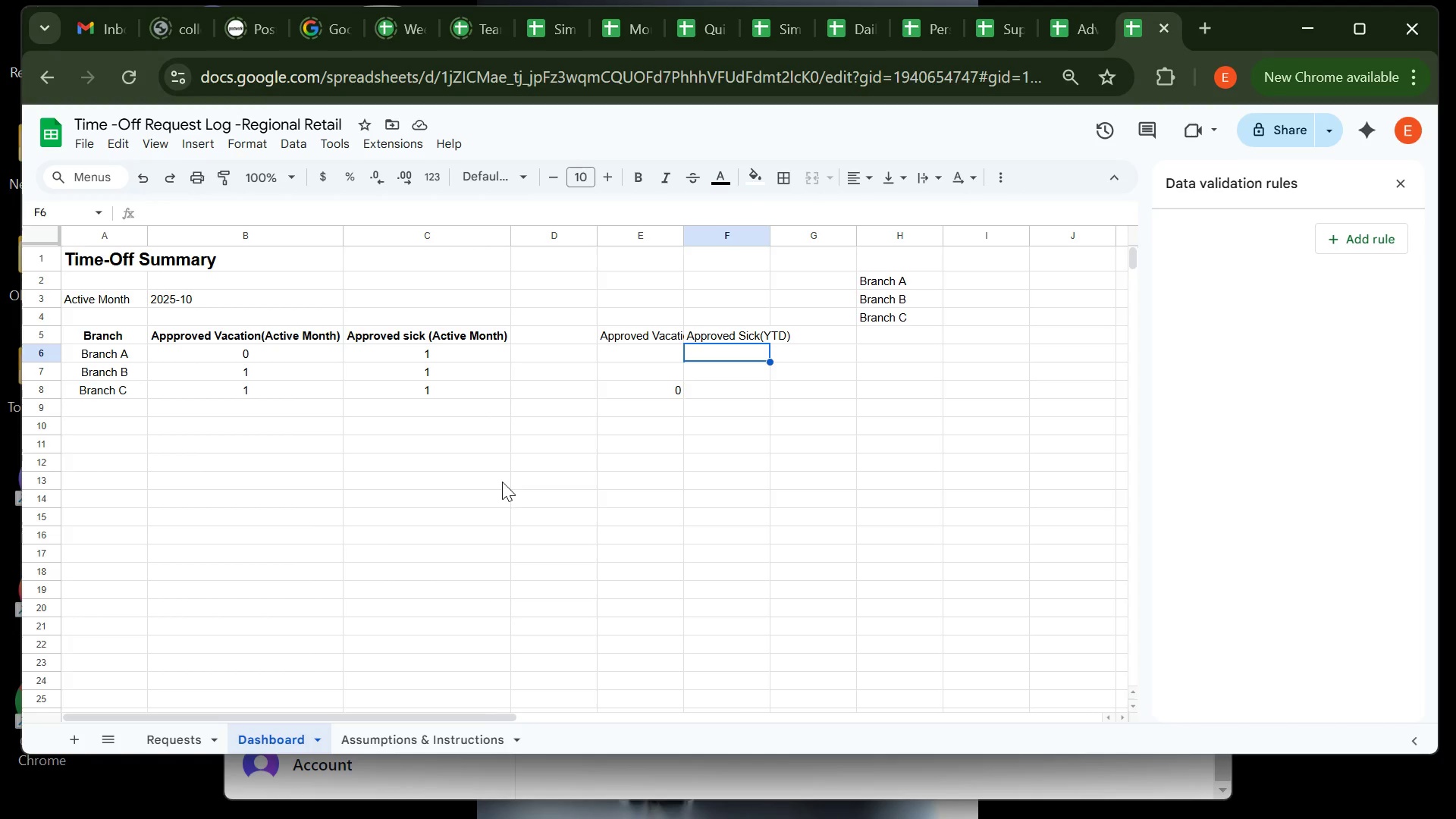 
left_click([356, 802])
 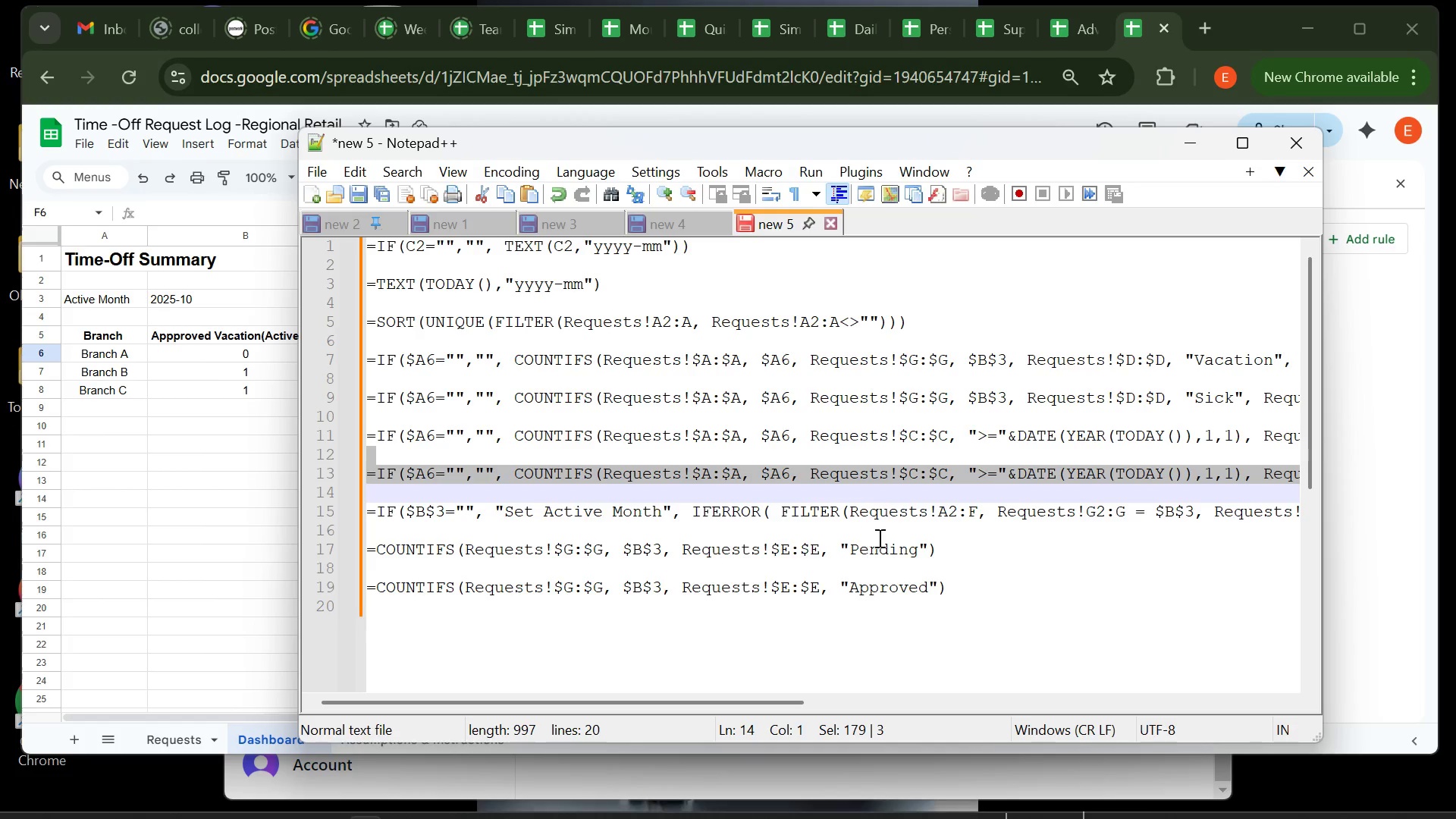 
scroll: coordinate [871, 490], scroll_direction: down, amount: 10.0
 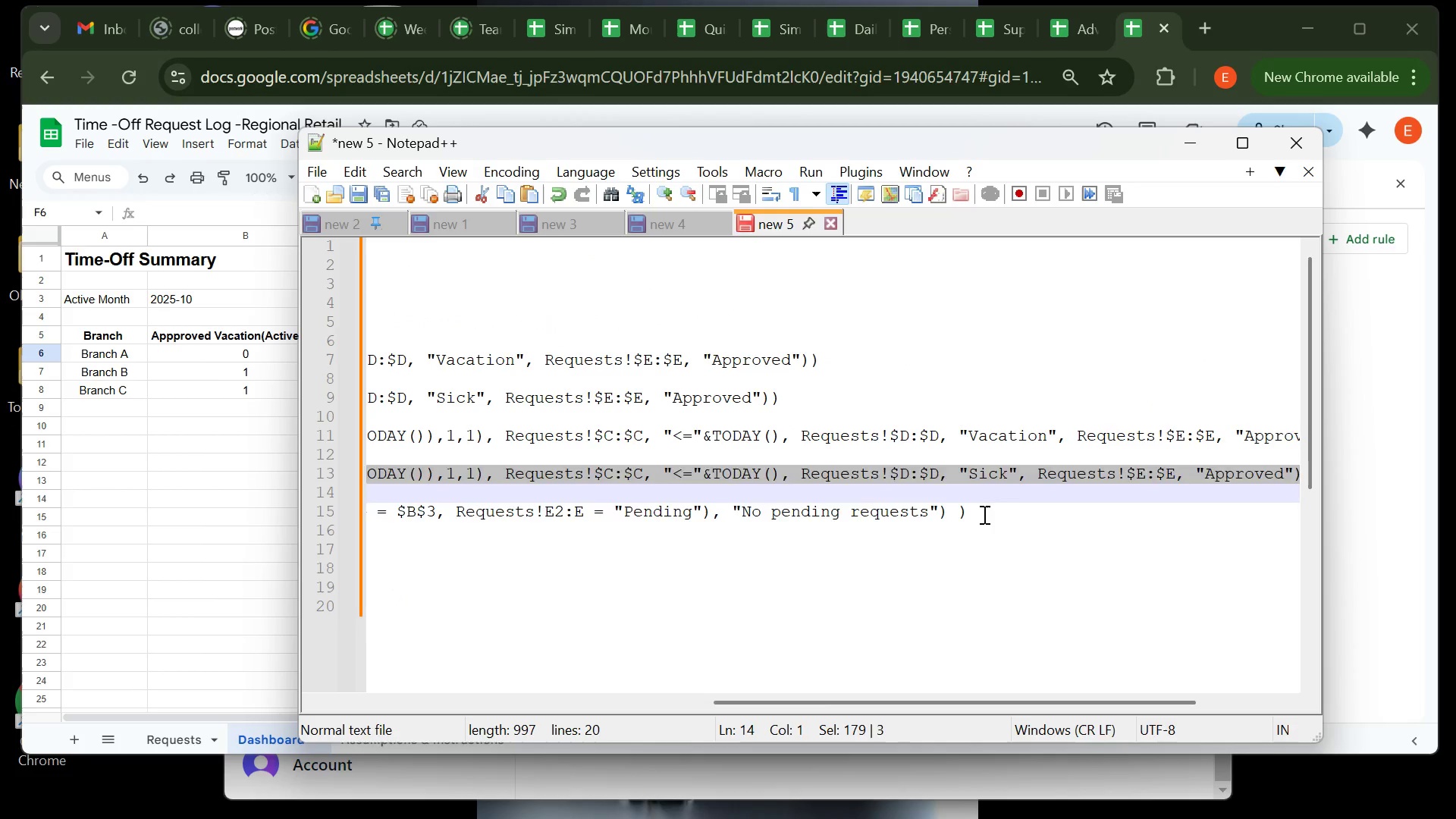 
left_click([983, 514])
 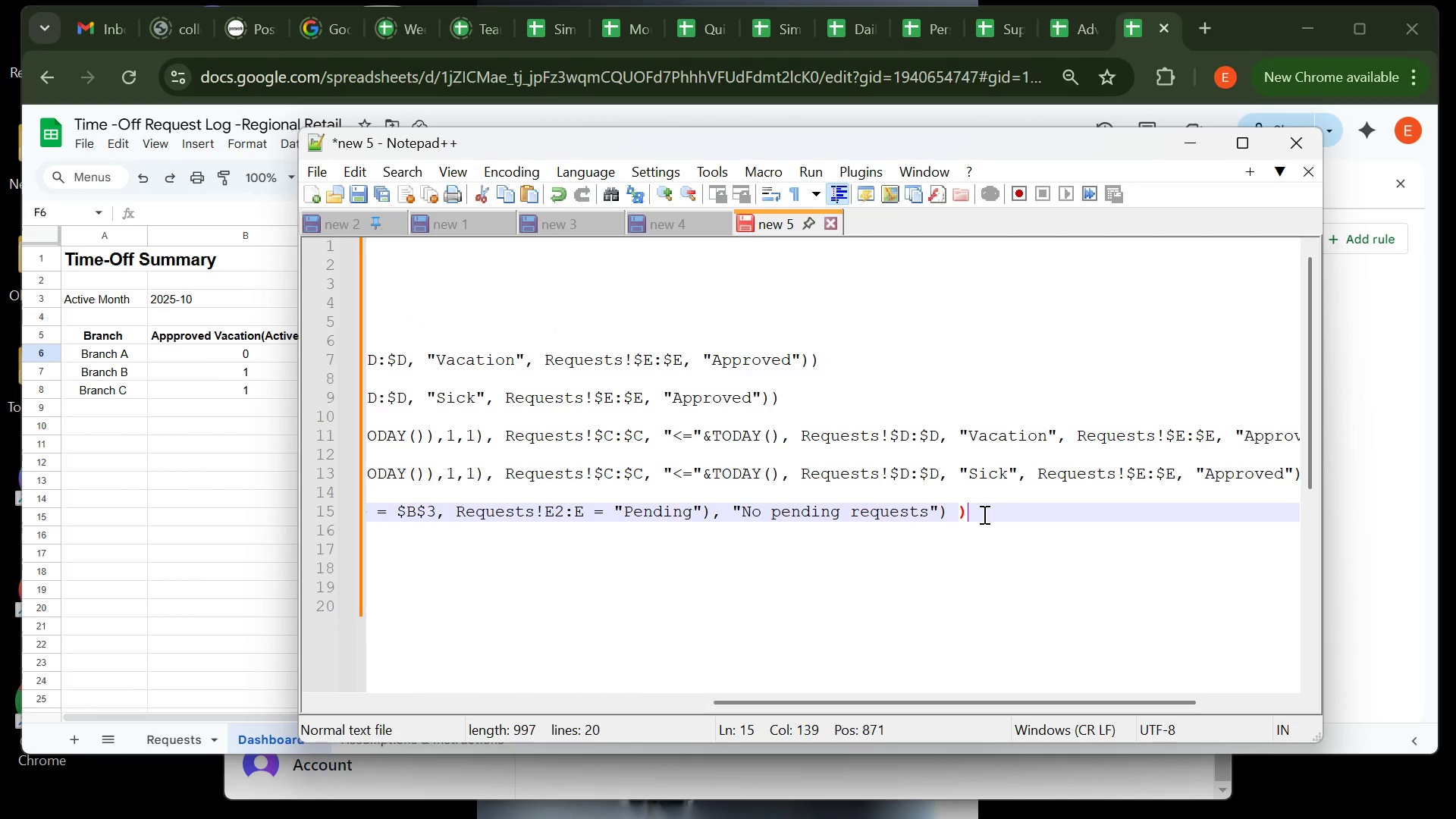 
left_click_drag(start_coordinate=[983, 514], to_coordinate=[365, 515])
 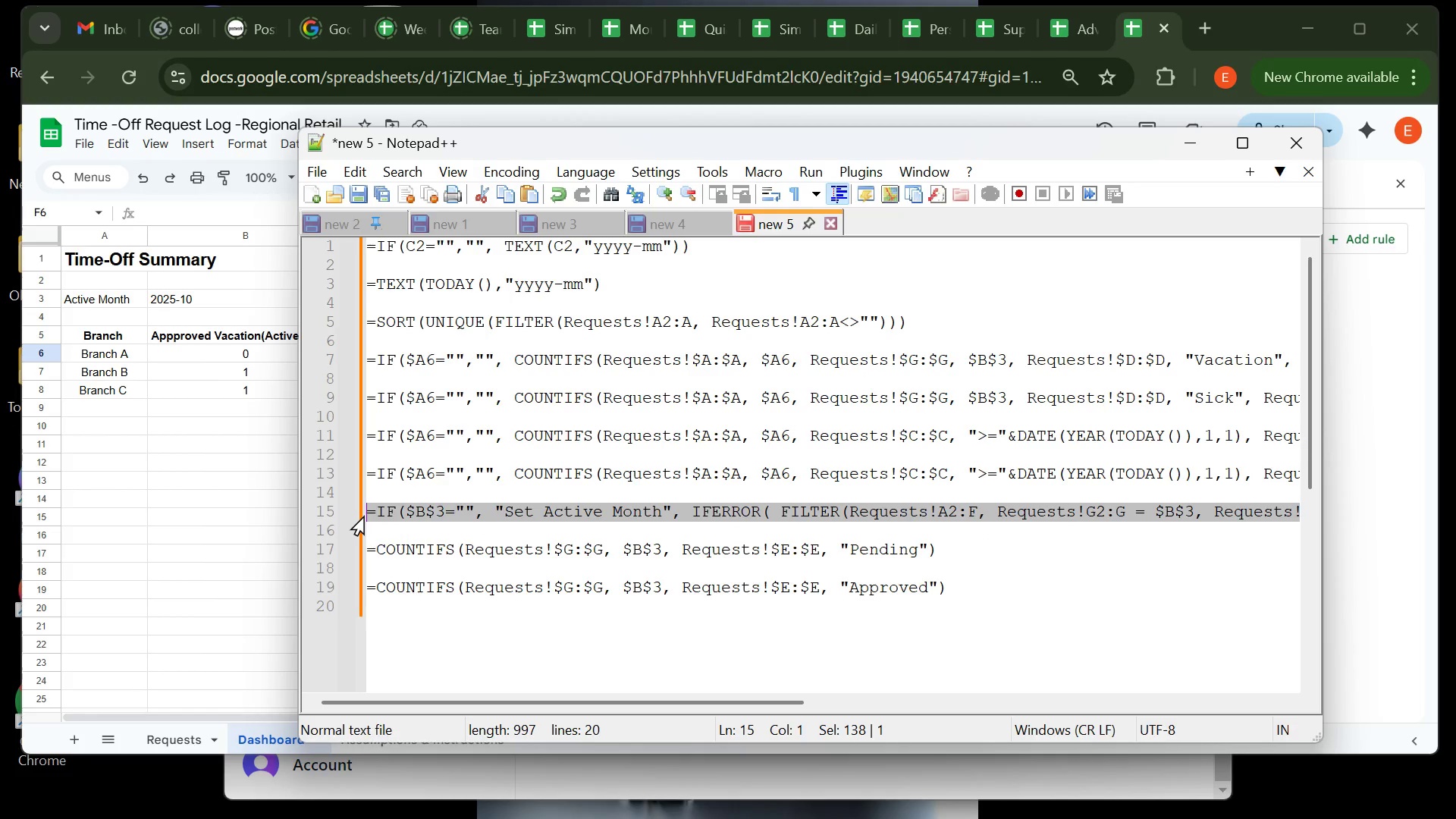 
key(Control+C)
 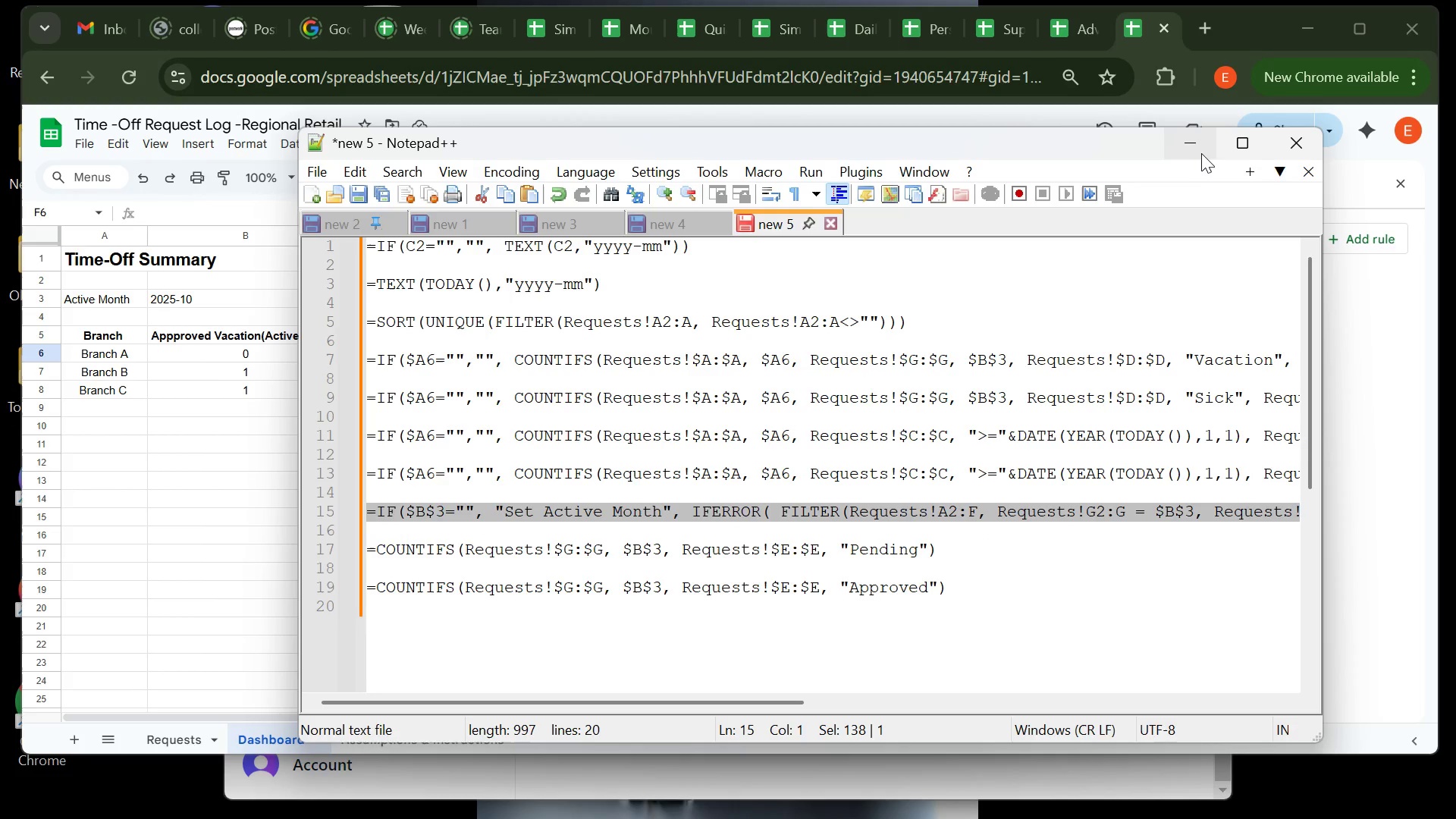 
left_click([1200, 151])
 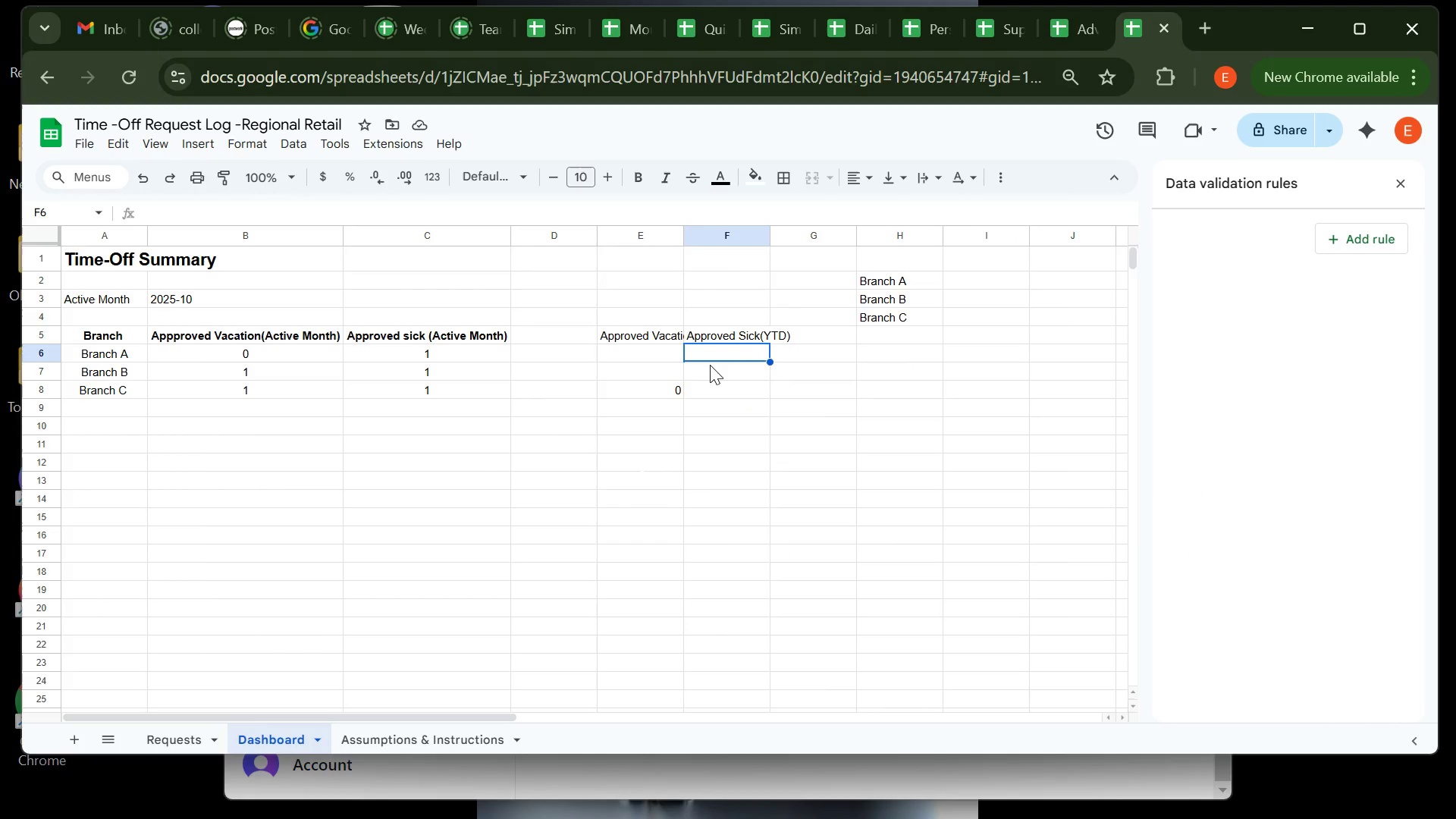 
key(Control+ControlLeft)
 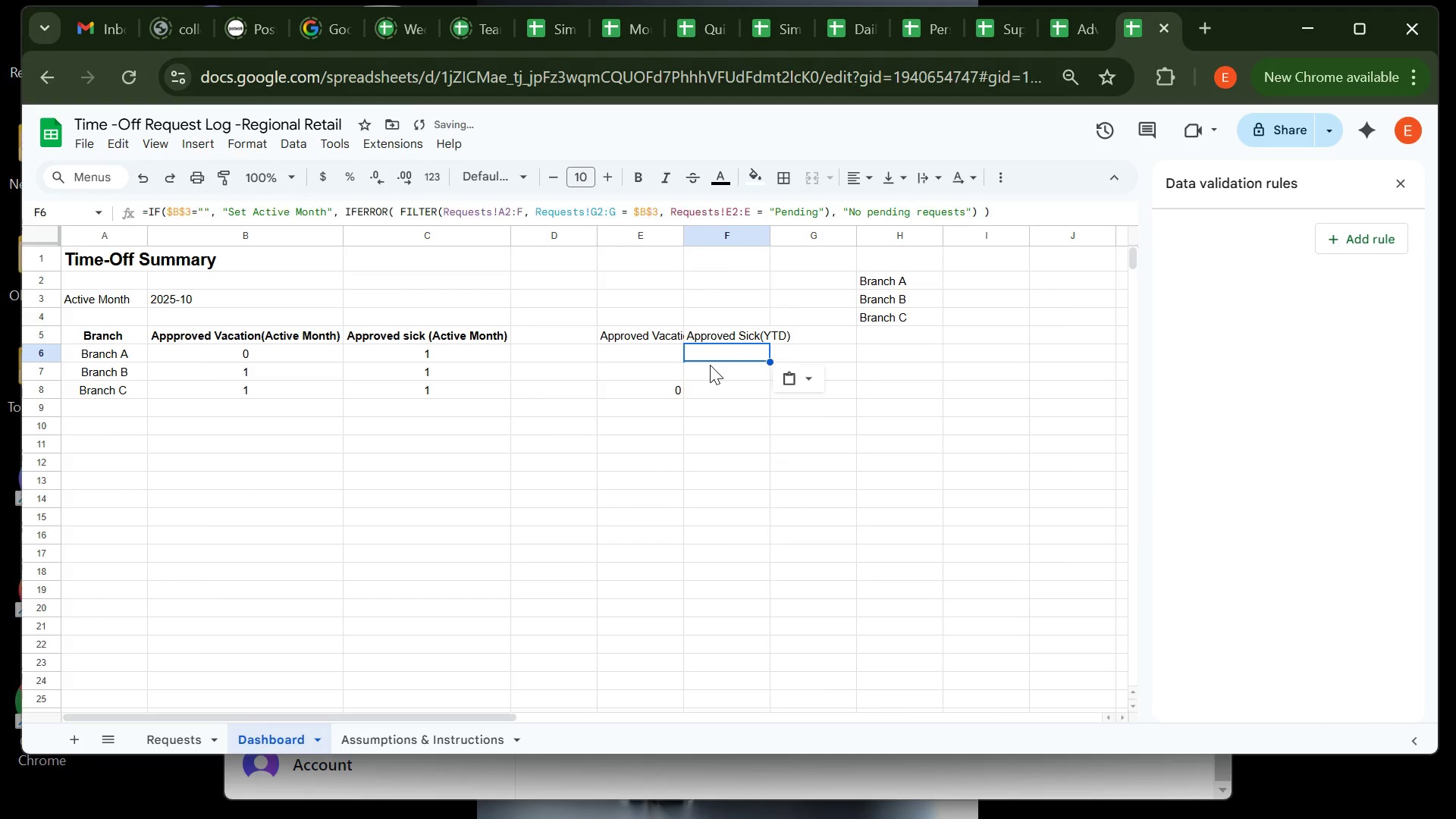 
key(Control+V)
 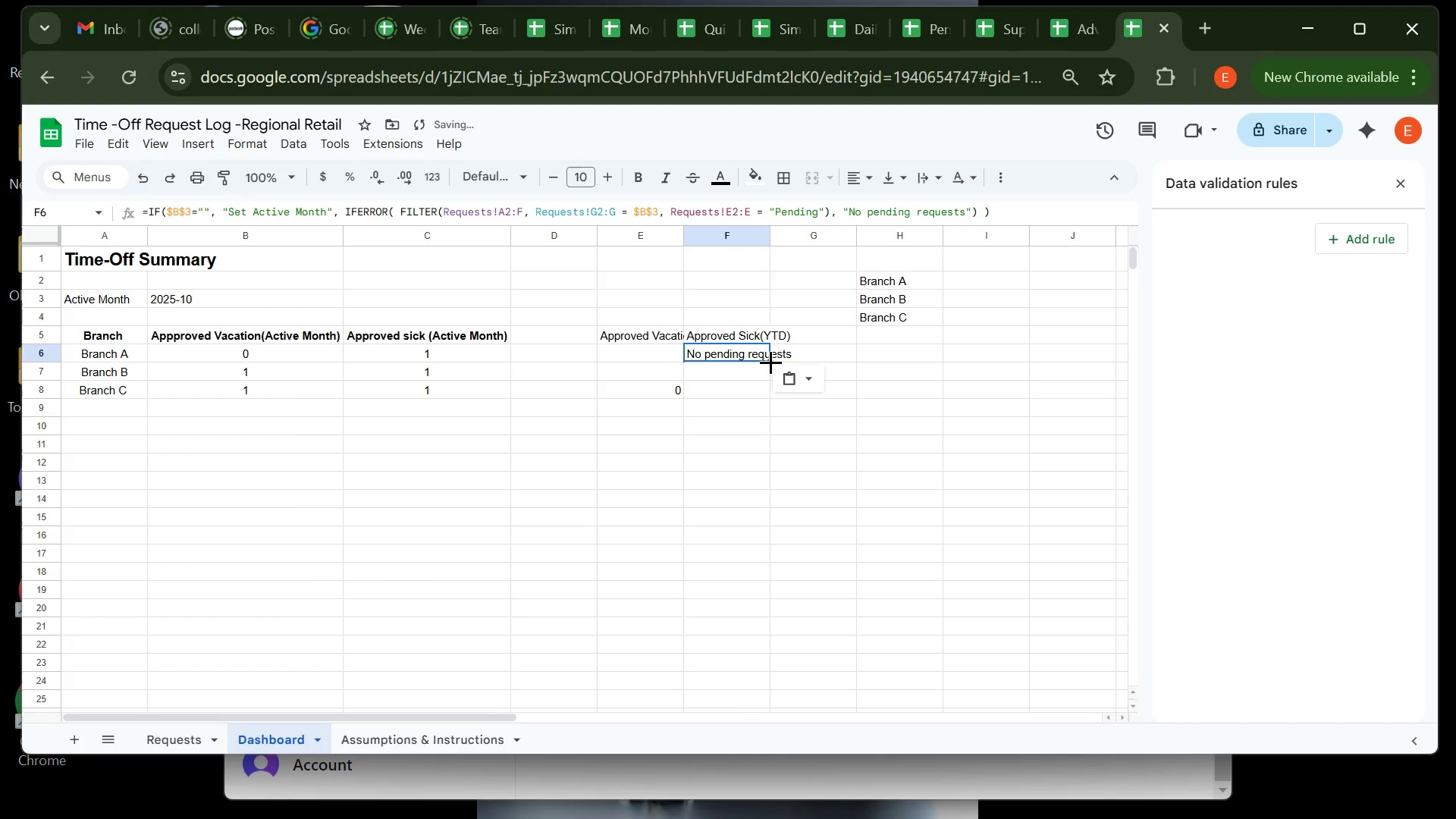 
double_click([770, 362])
 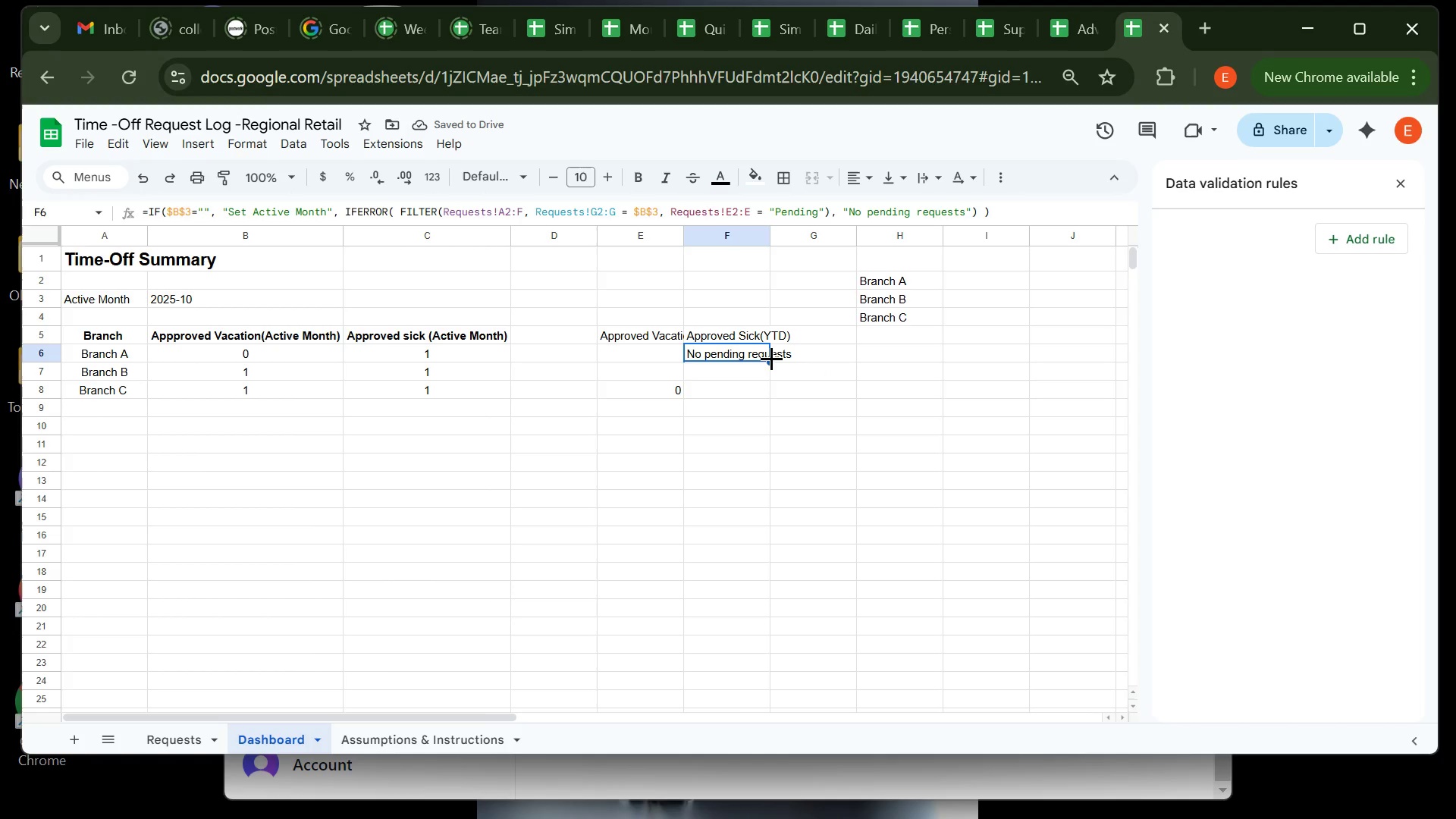 
left_click_drag(start_coordinate=[771, 360], to_coordinate=[767, 397])
 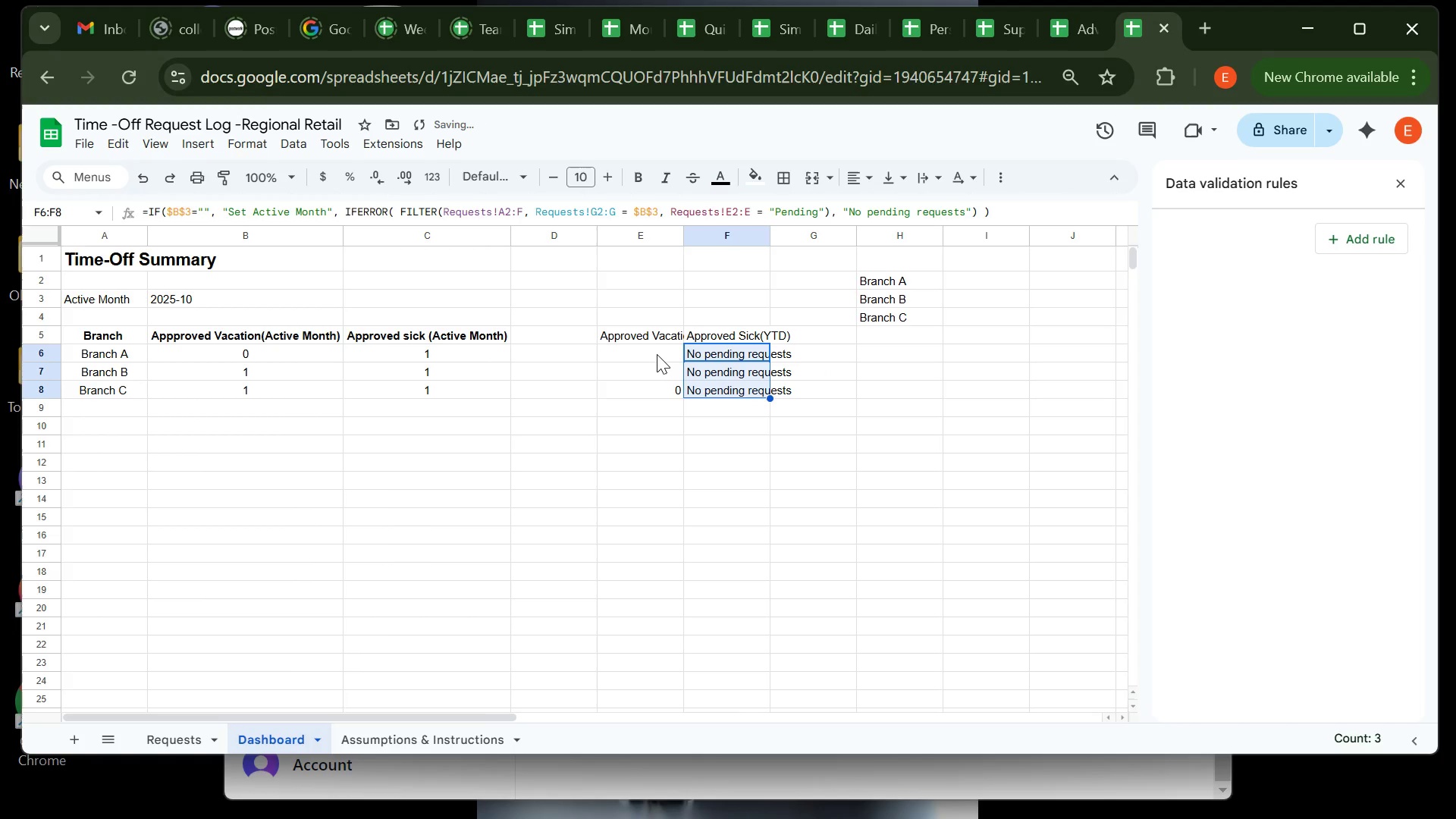 
left_click([657, 354])
 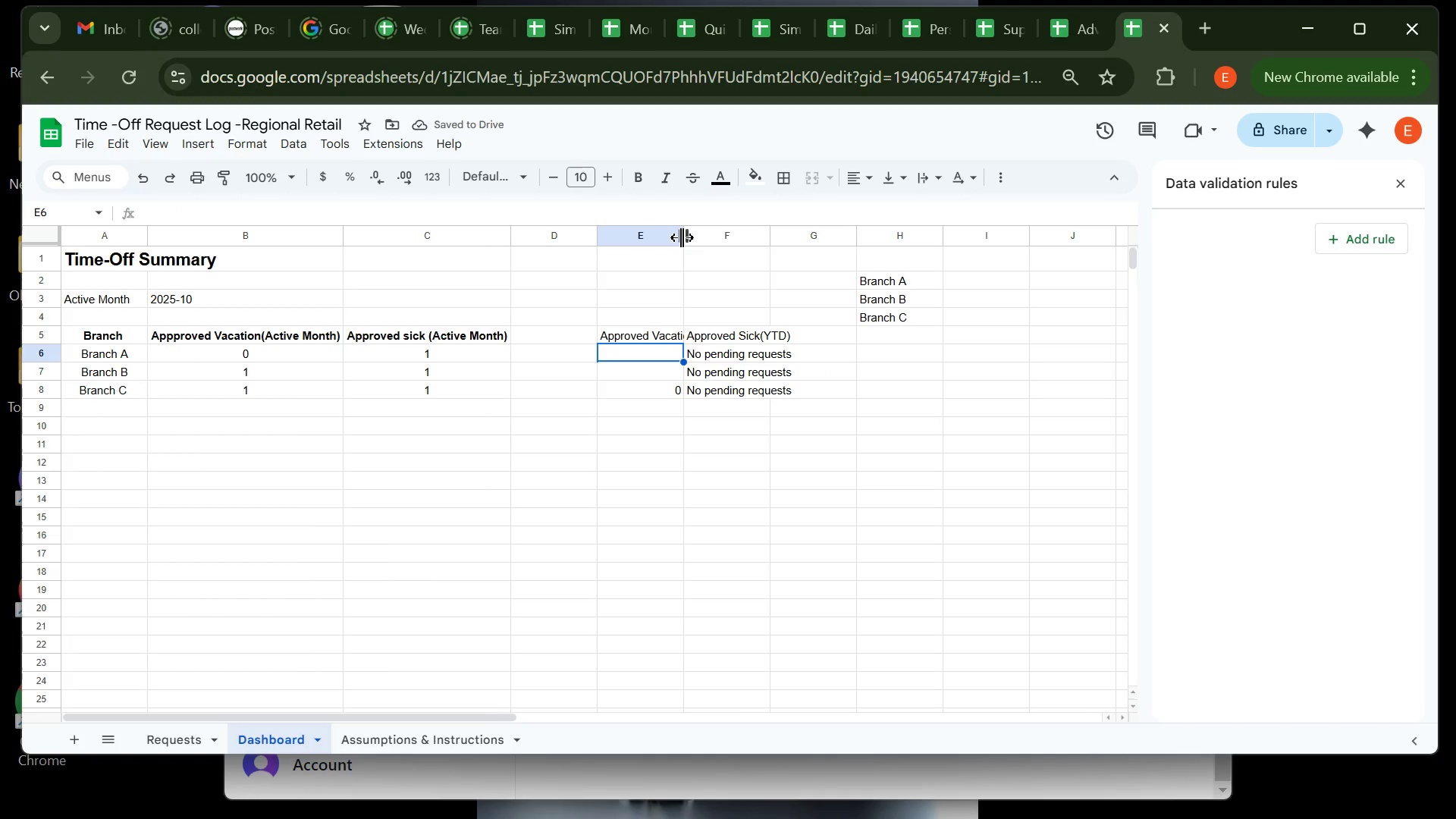 
double_click([682, 237])
 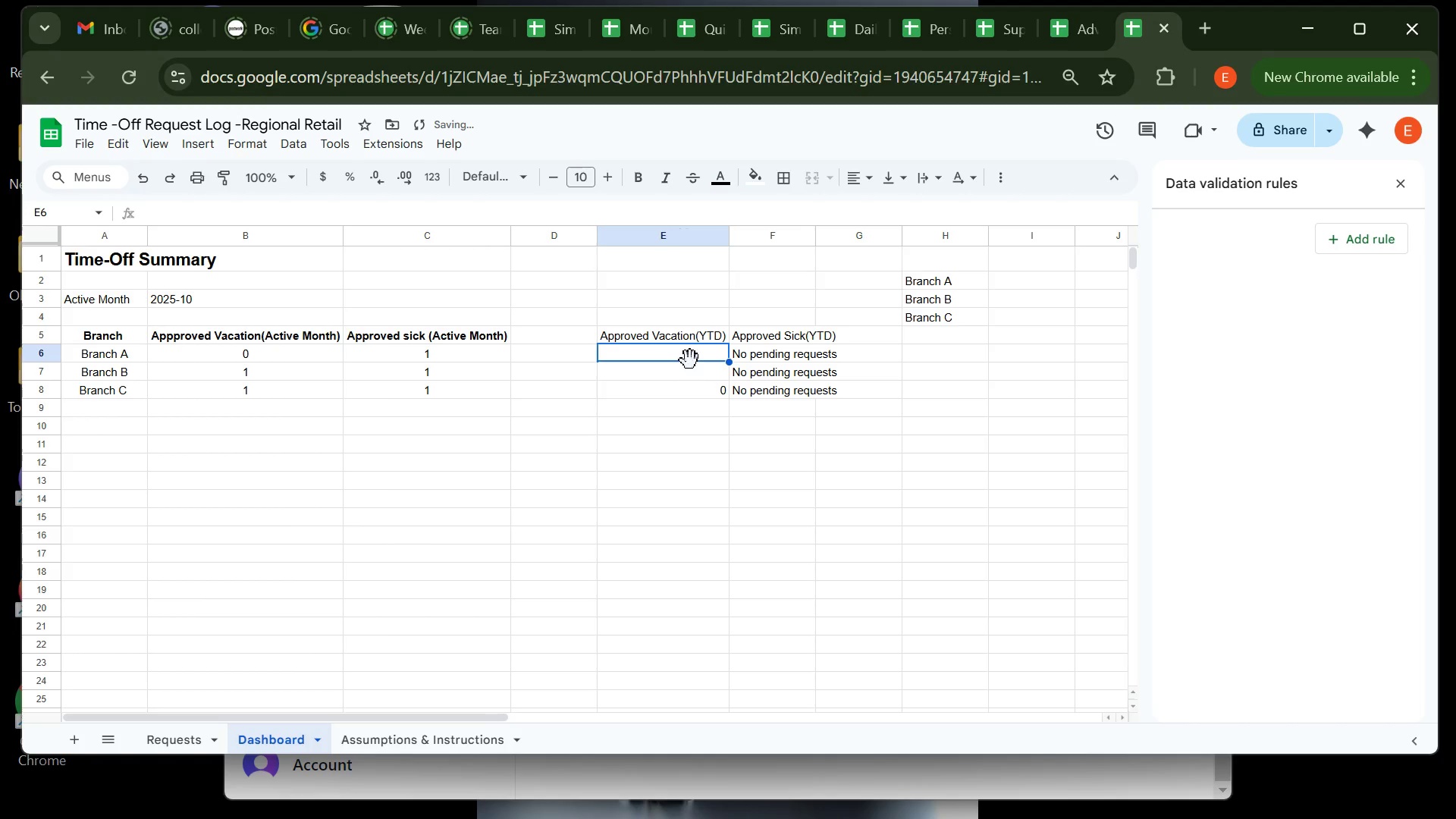 
left_click([691, 359])
 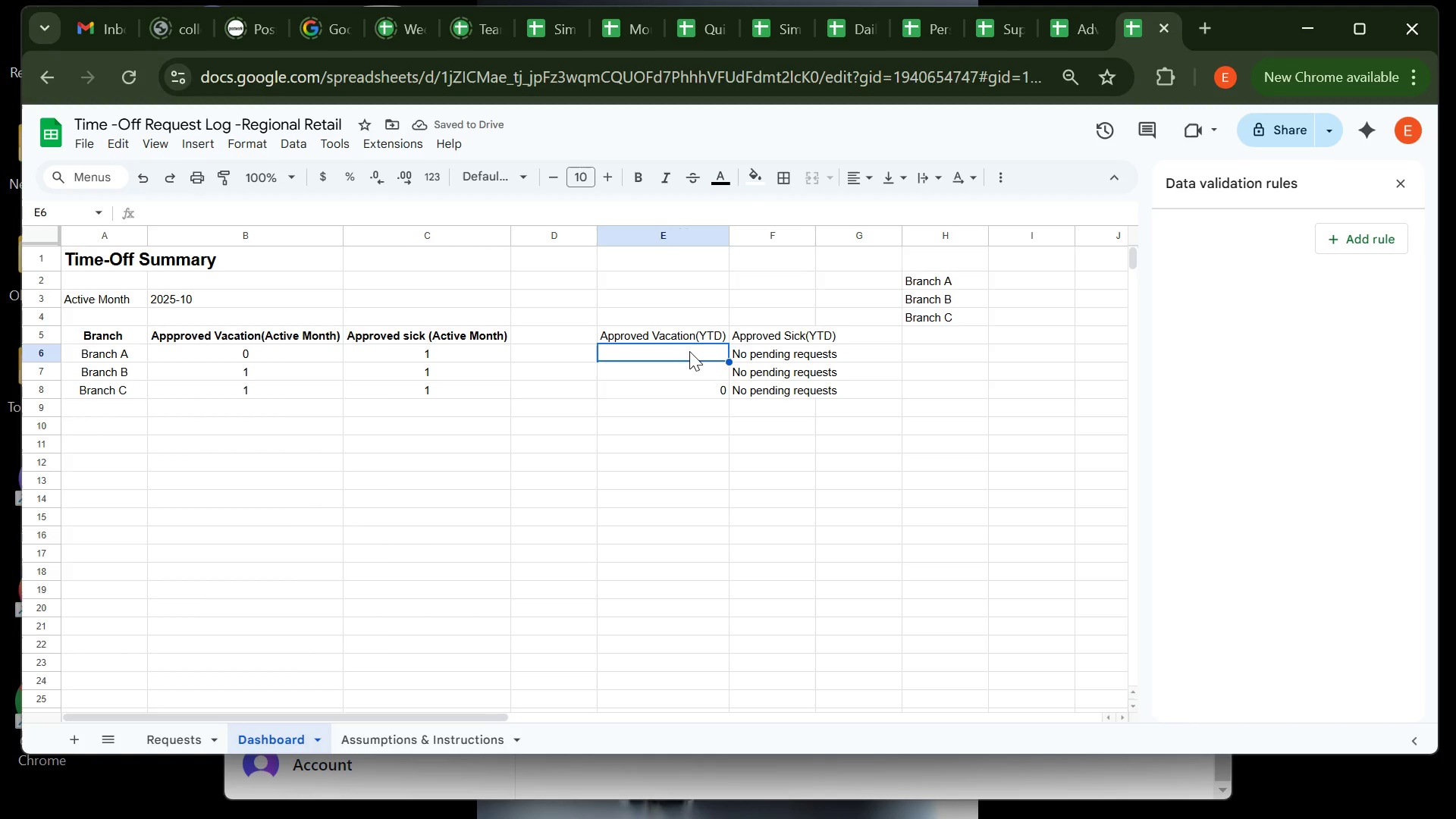 
left_click([689, 351])
 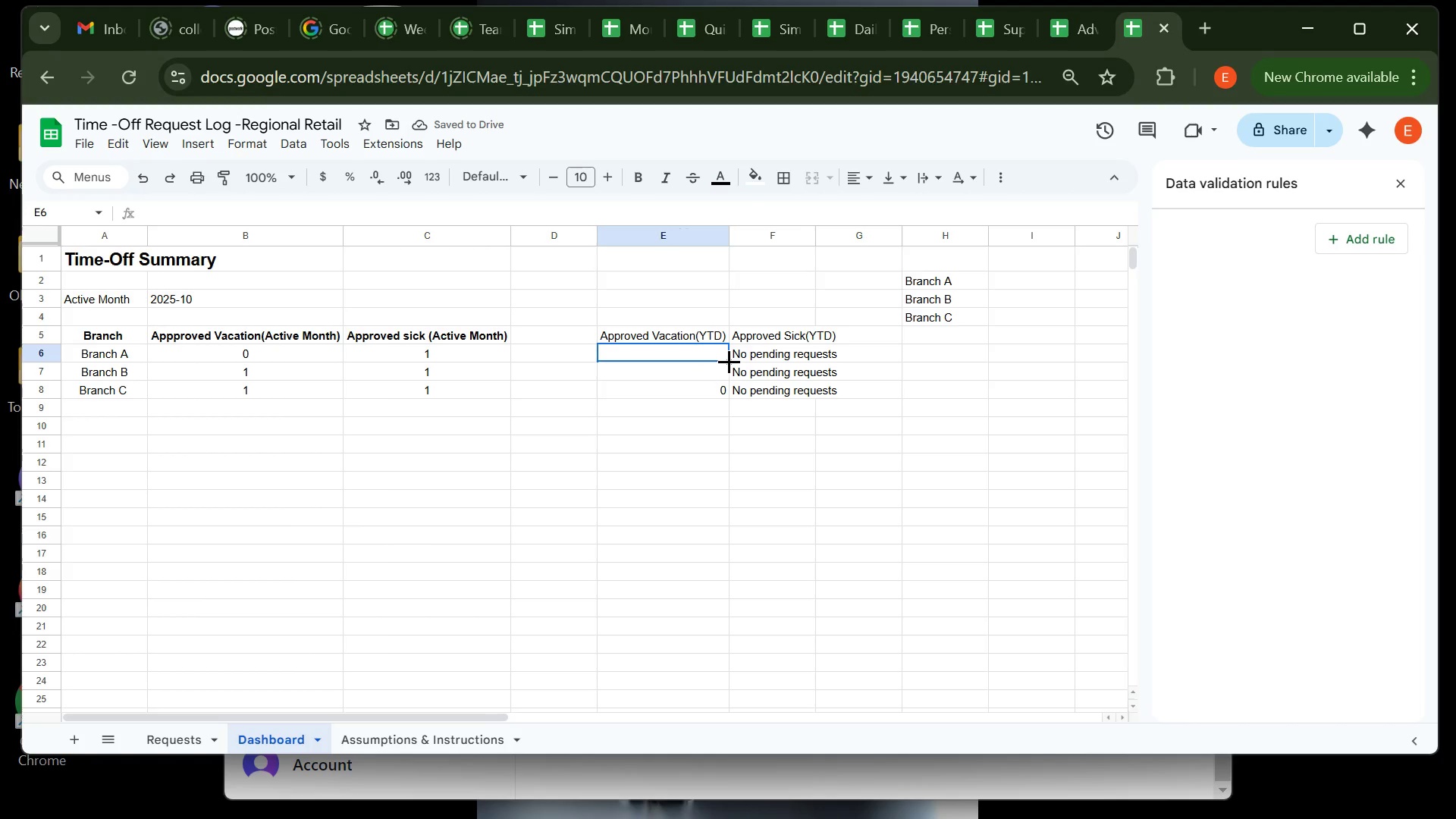 
left_click_drag(start_coordinate=[729, 361], to_coordinate=[723, 394])
 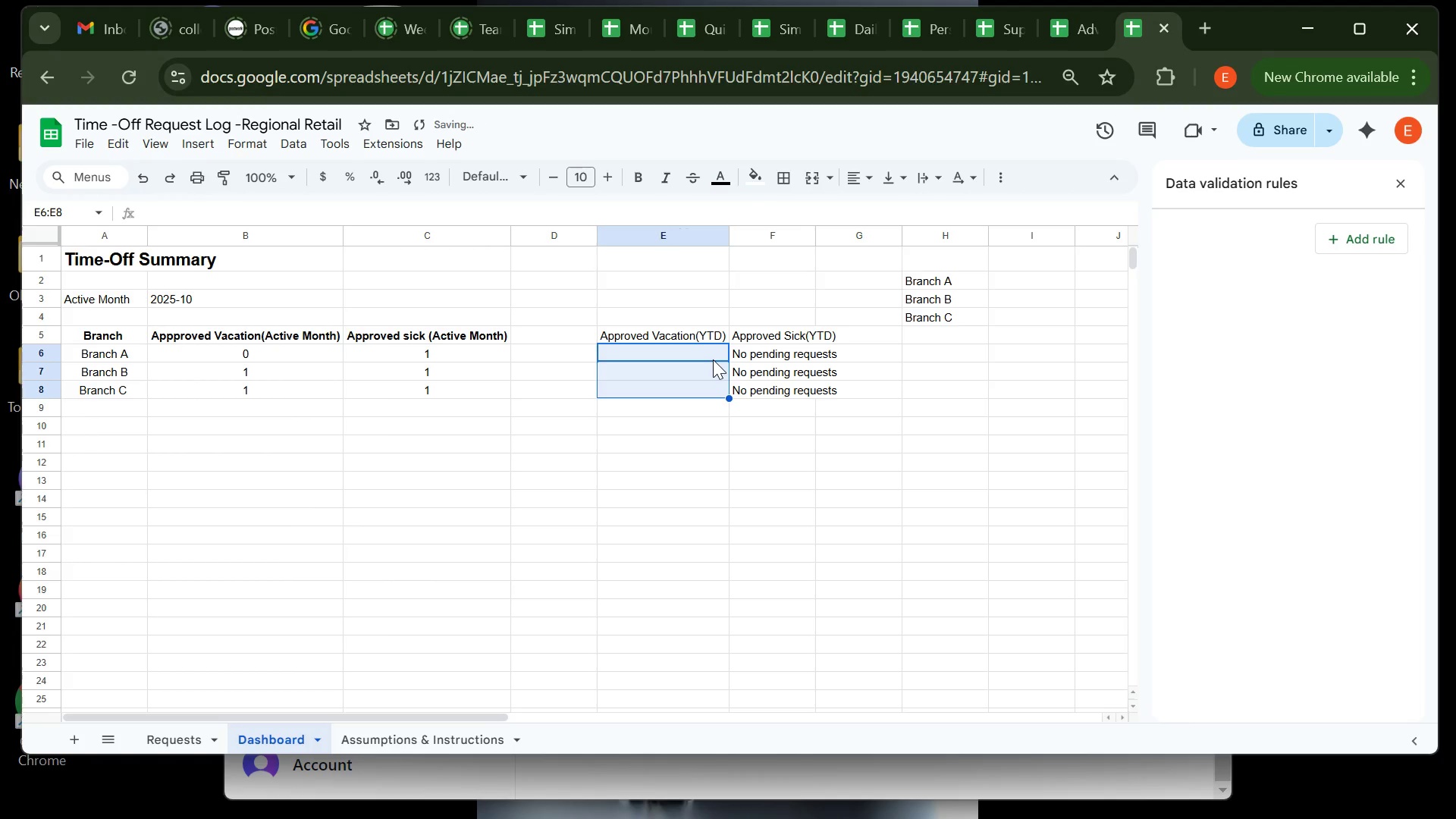 
left_click([713, 359])
 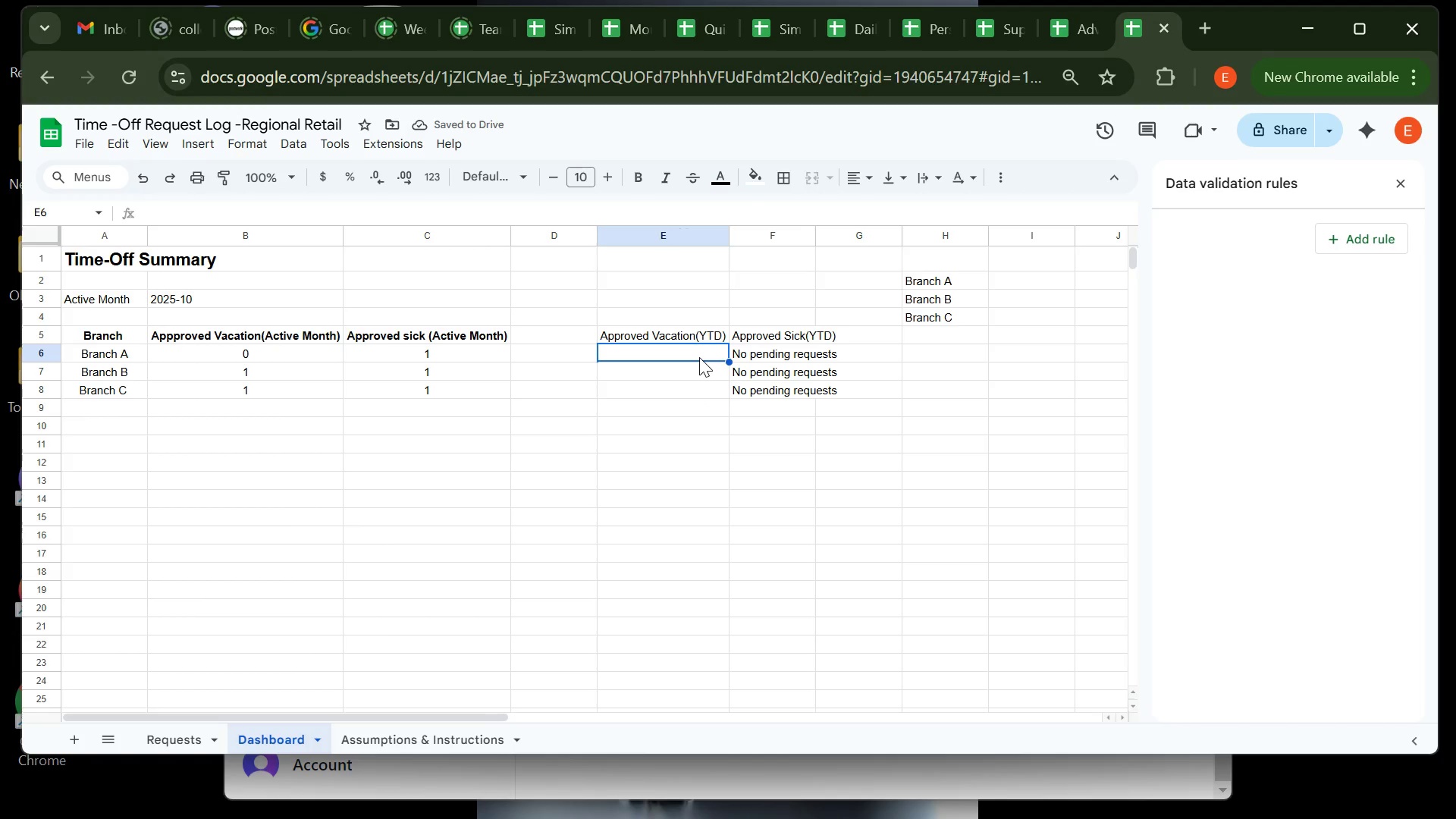 
left_click([698, 357])
 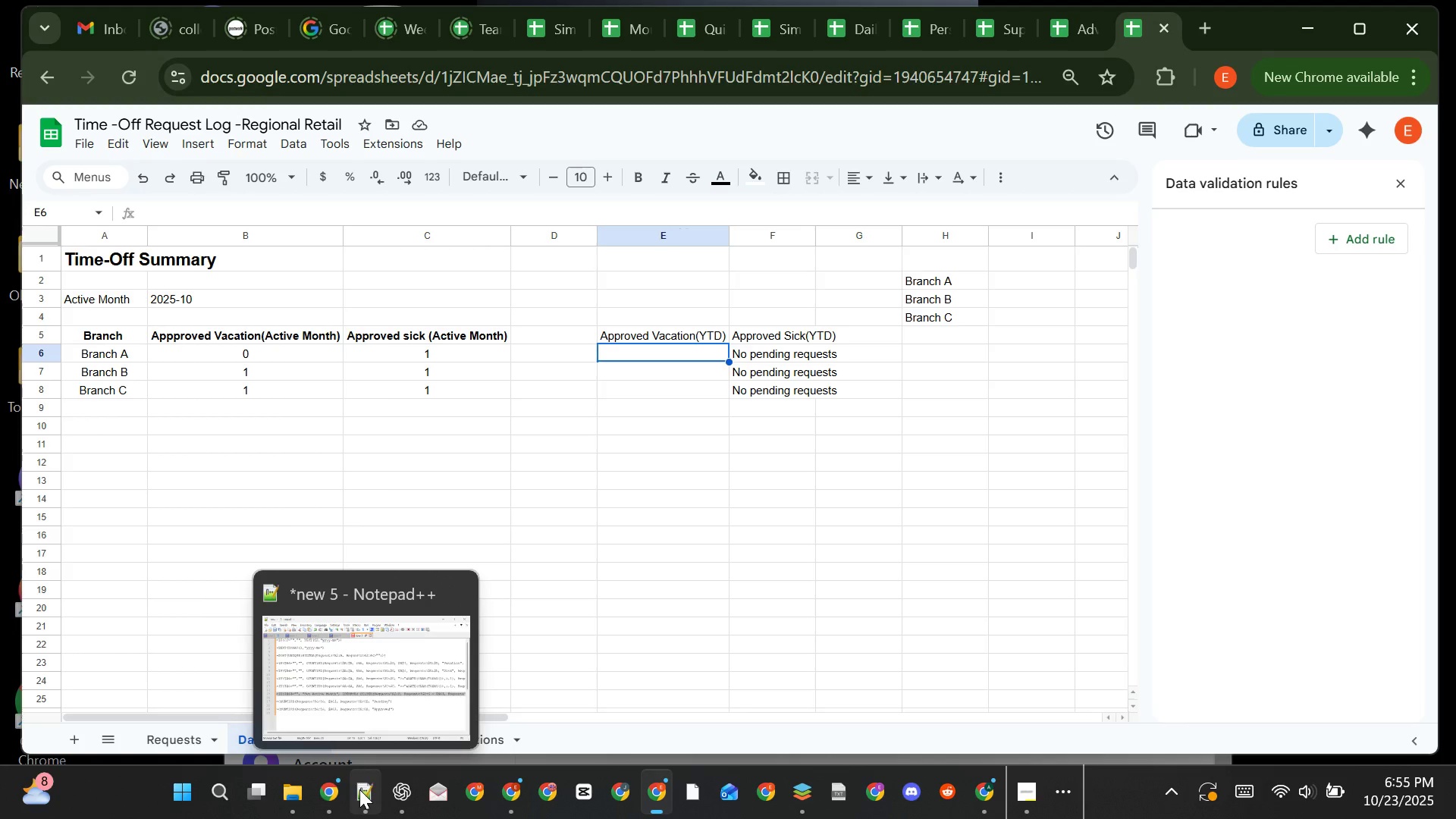 
left_click([359, 789])
 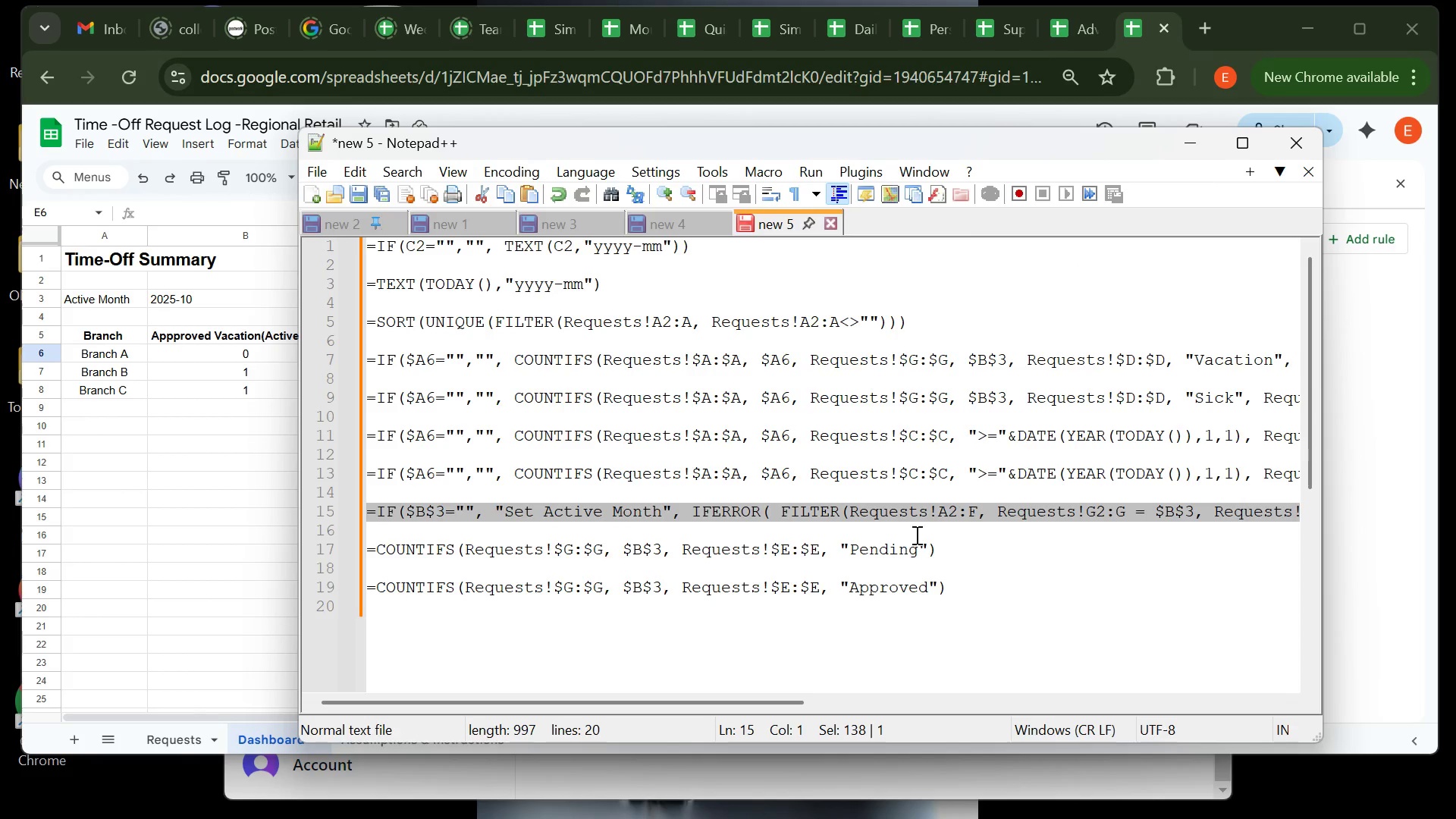 
scroll: coordinate [940, 475], scroll_direction: down, amount: 11.0
 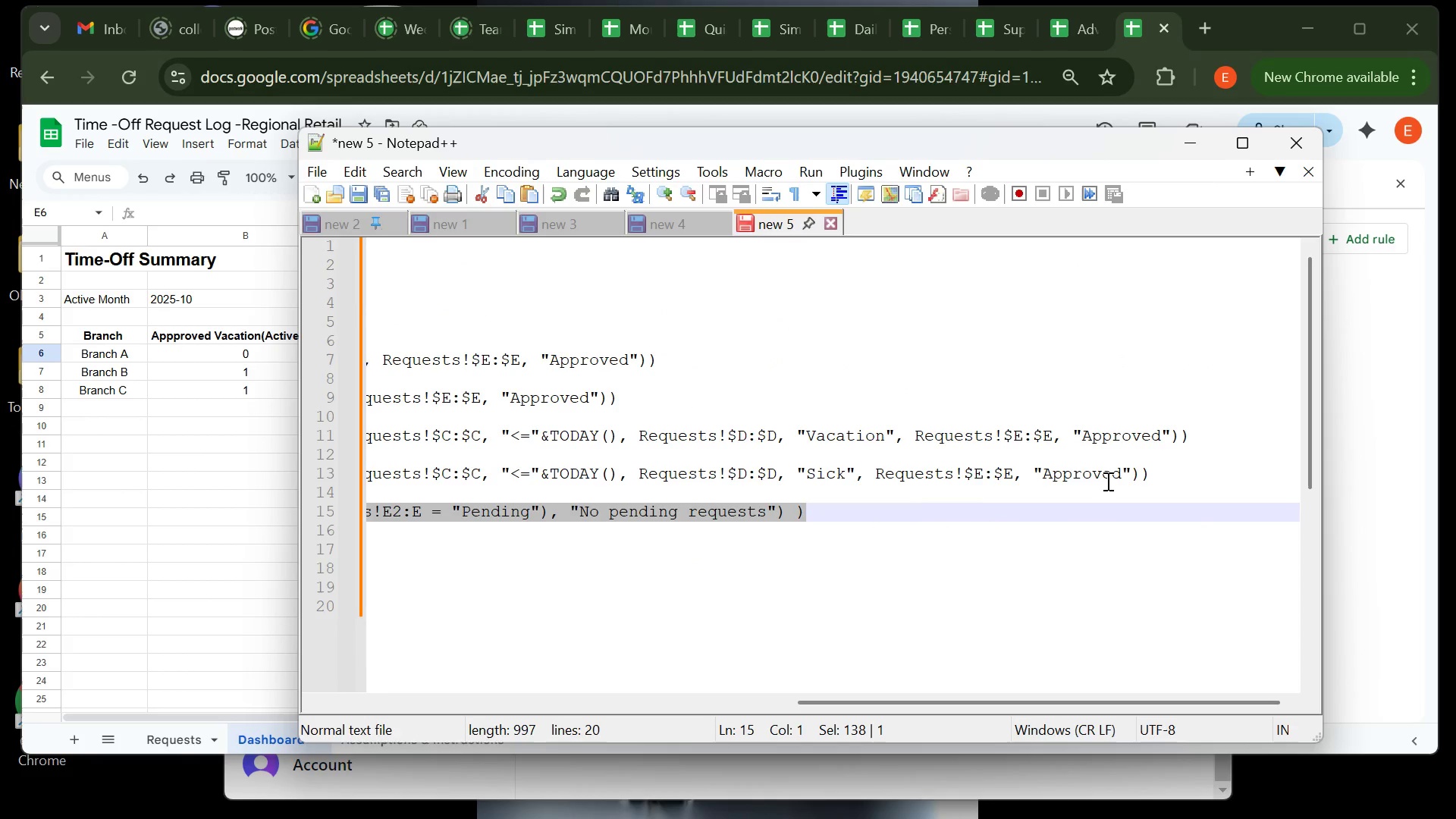 
scroll: coordinate [965, 490], scroll_direction: up, amount: 4.0
 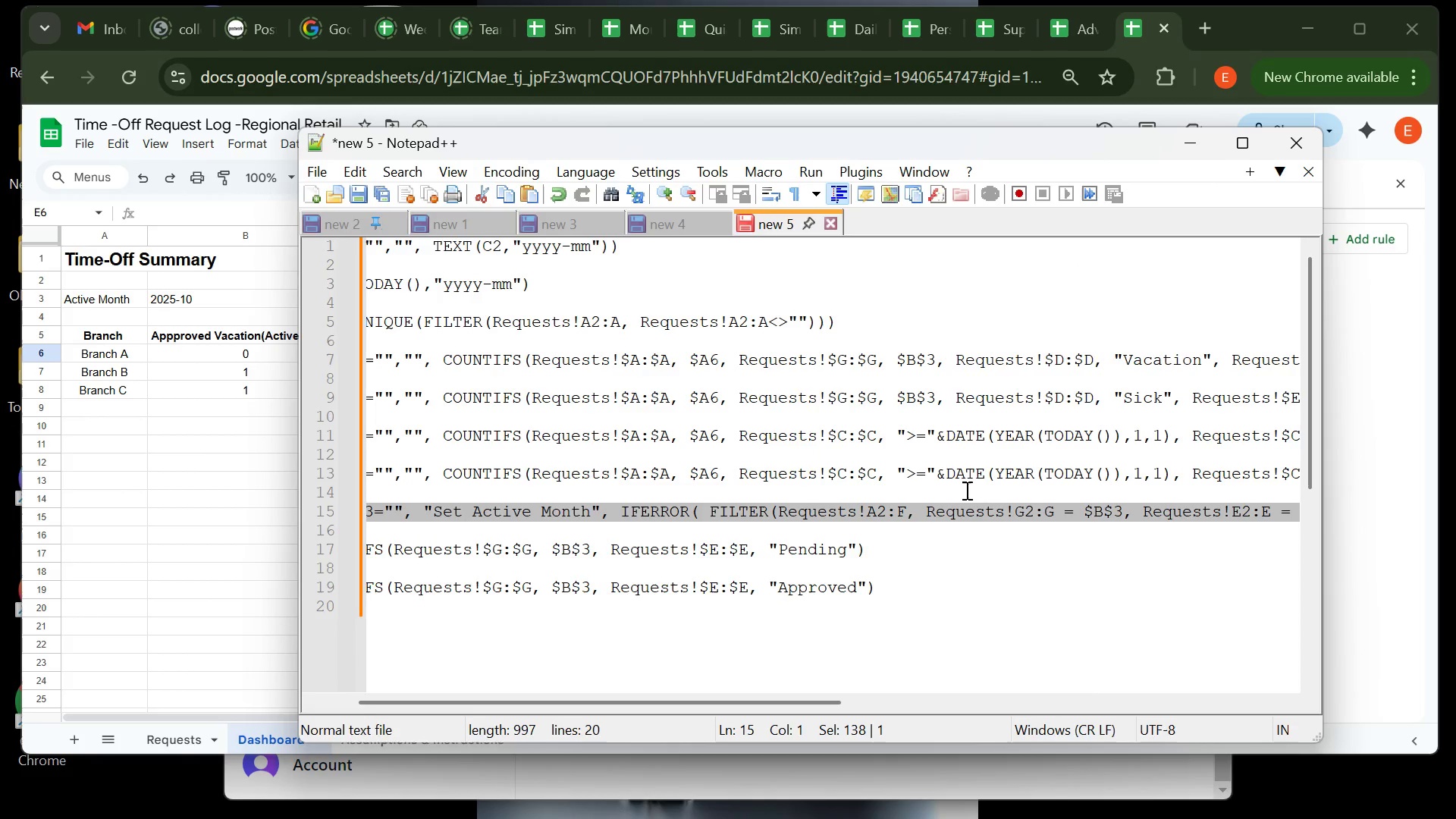 
scroll: coordinate [965, 490], scroll_direction: none, amount: 0.0
 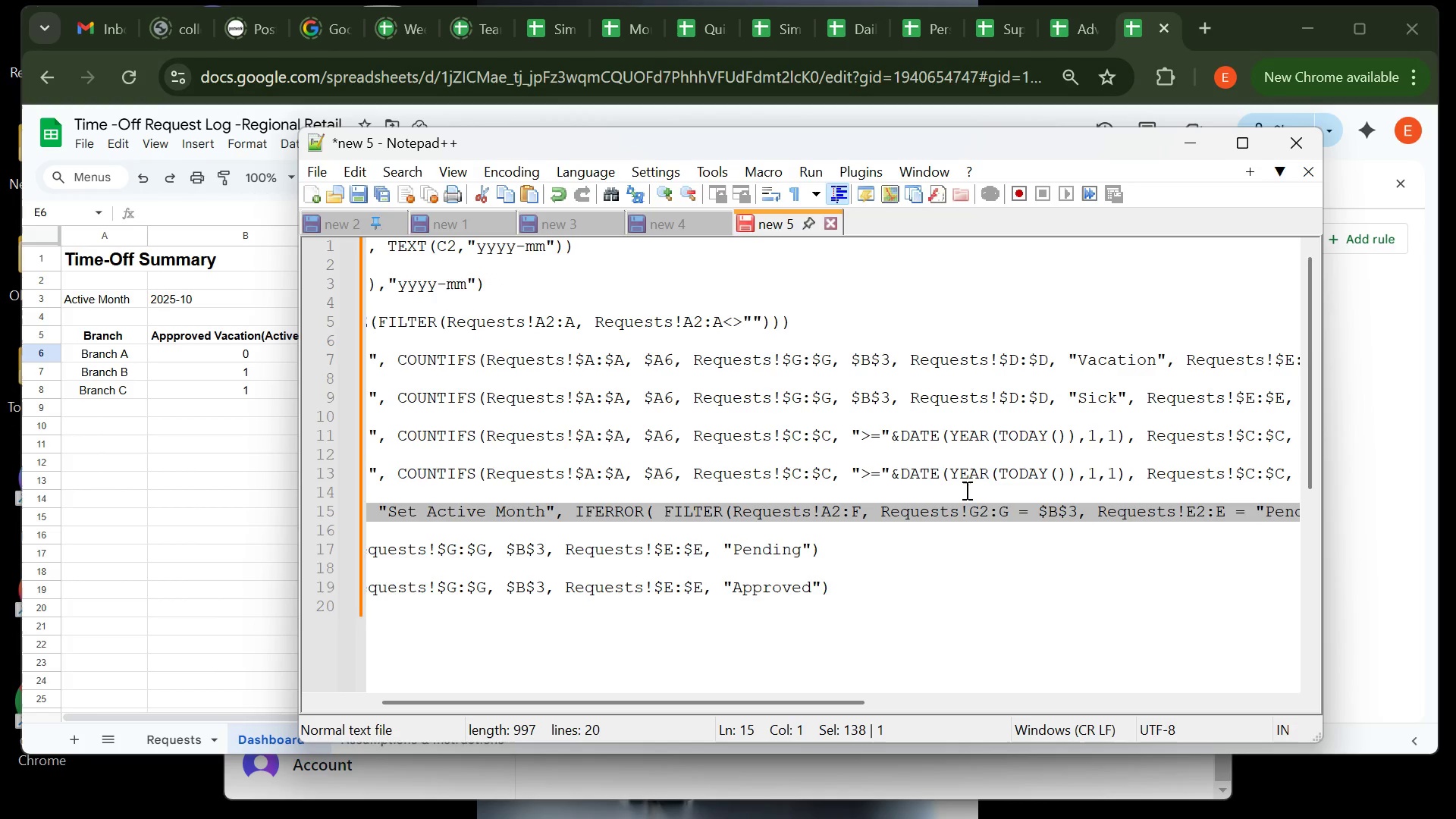 
wait(5.53)
 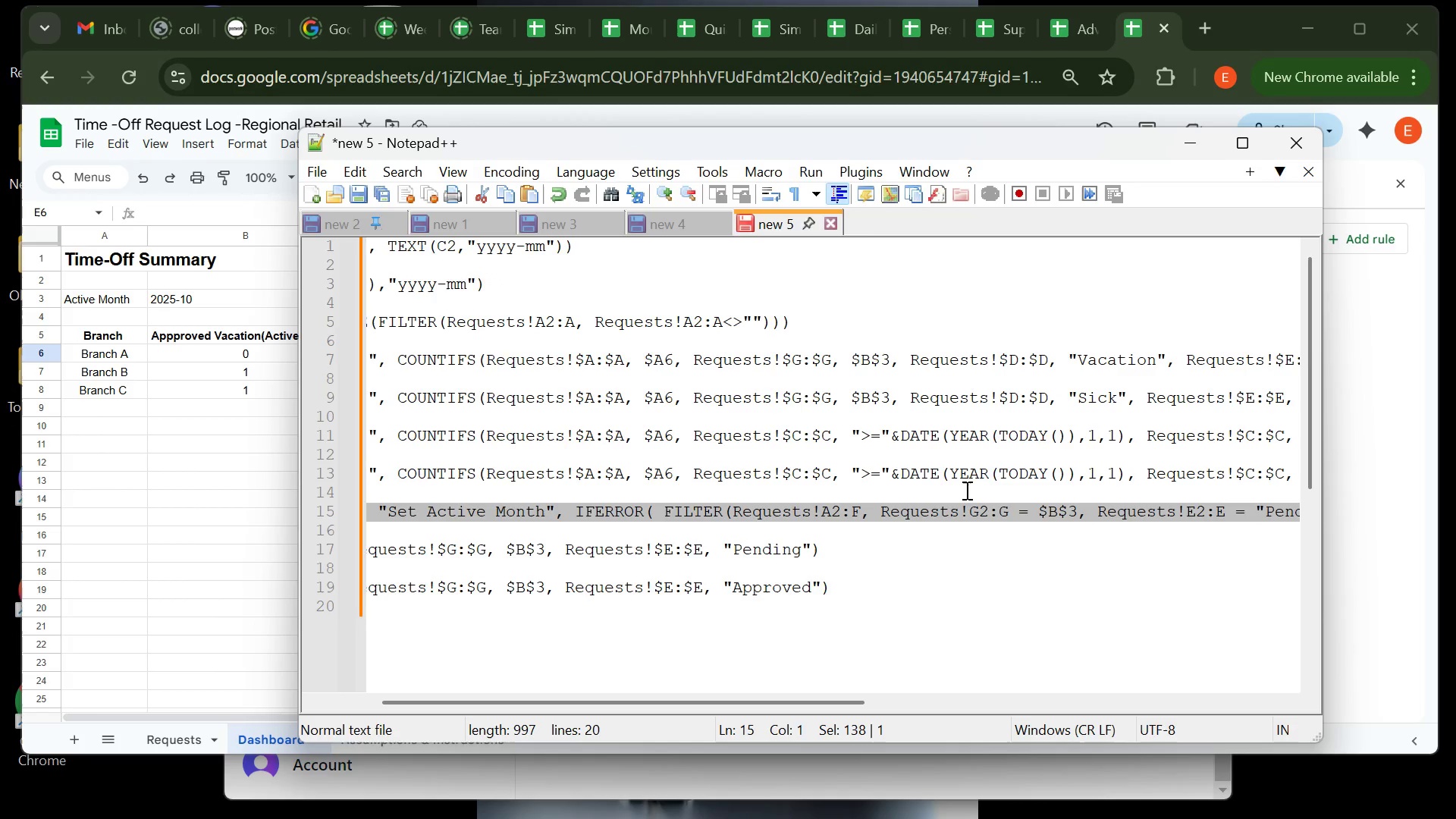 
scroll: coordinate [965, 490], scroll_direction: none, amount: 0.0
 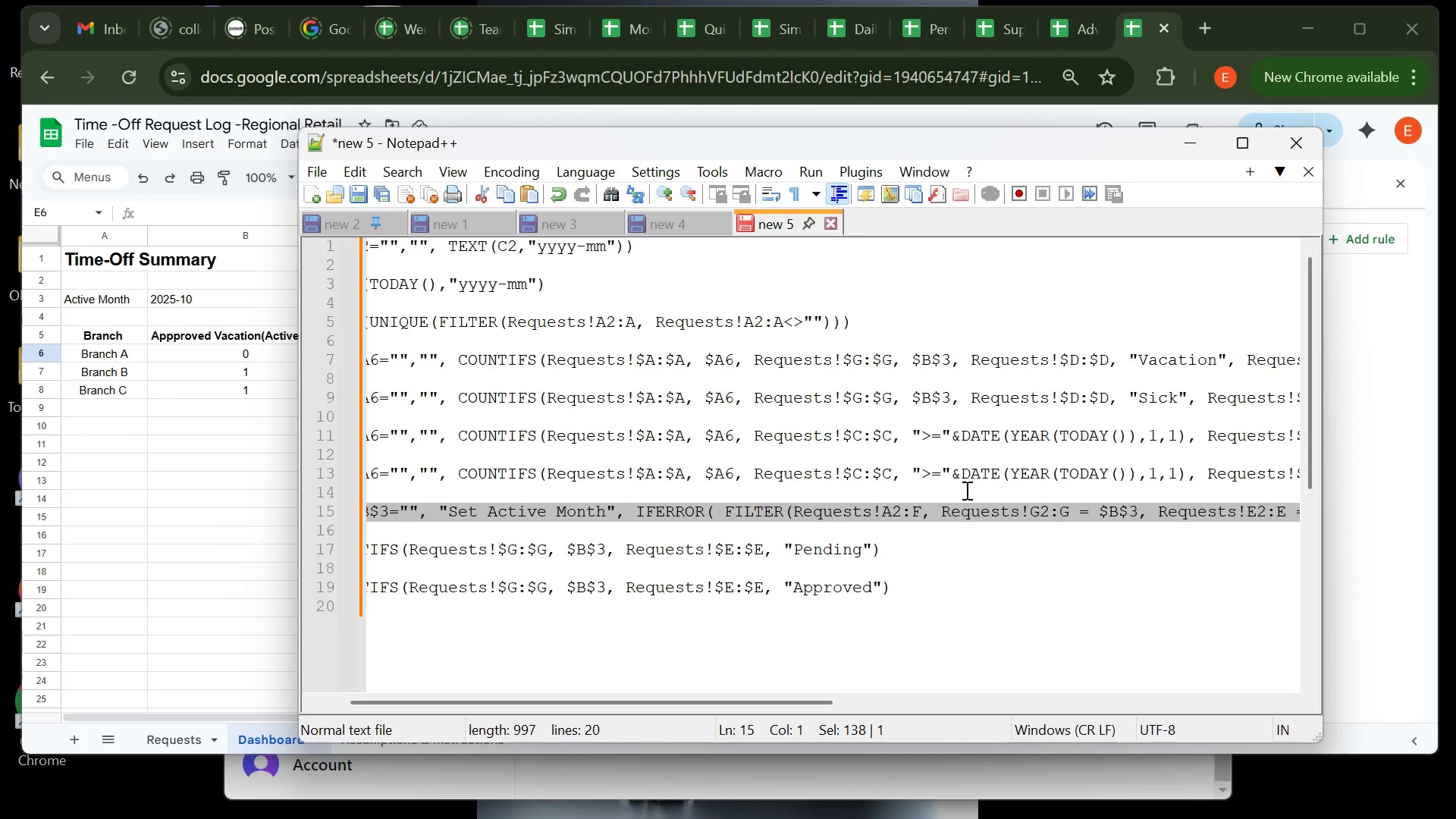 
scroll: coordinate [965, 490], scroll_direction: down, amount: 4.0
 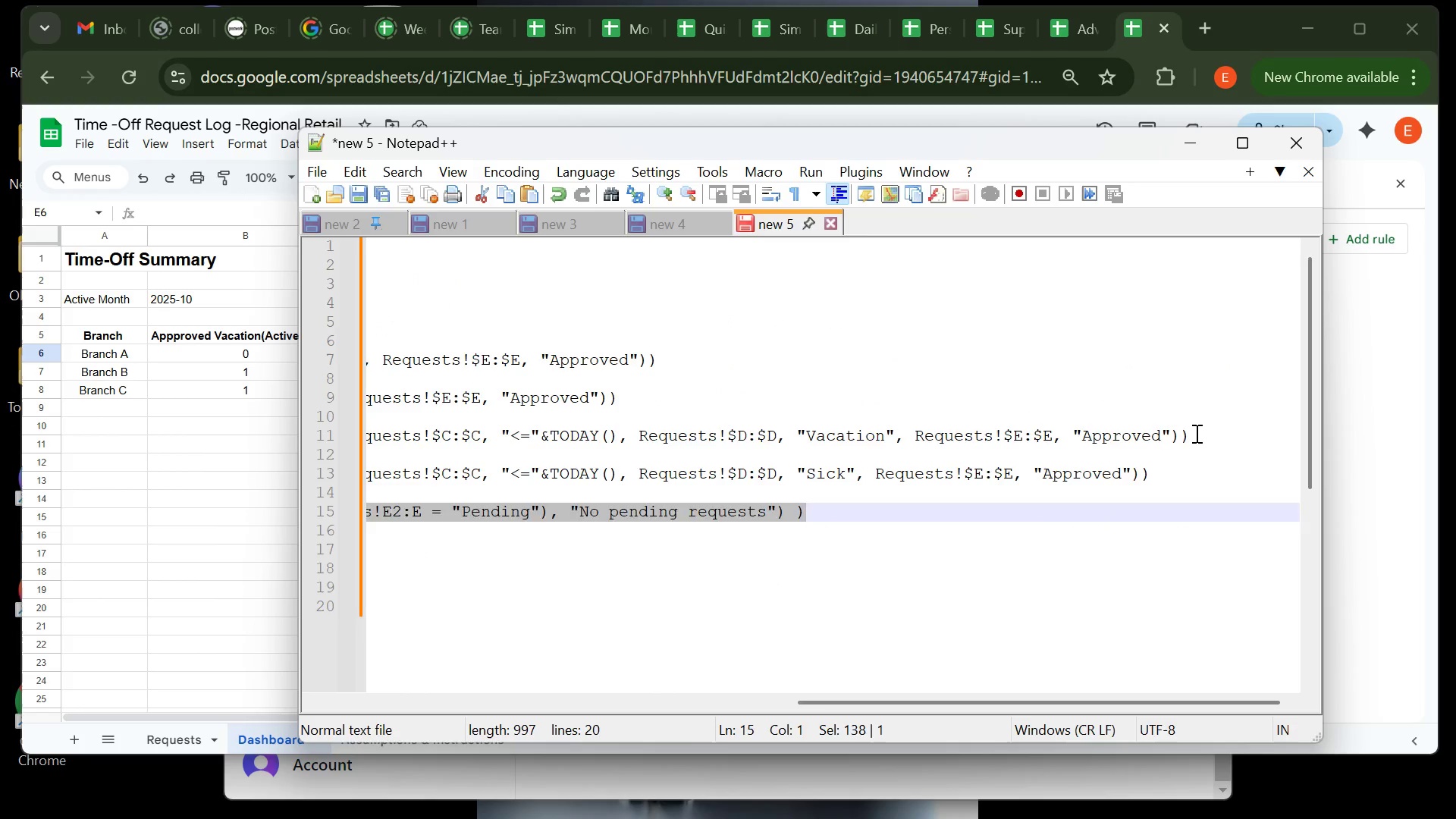 
left_click([1195, 433])
 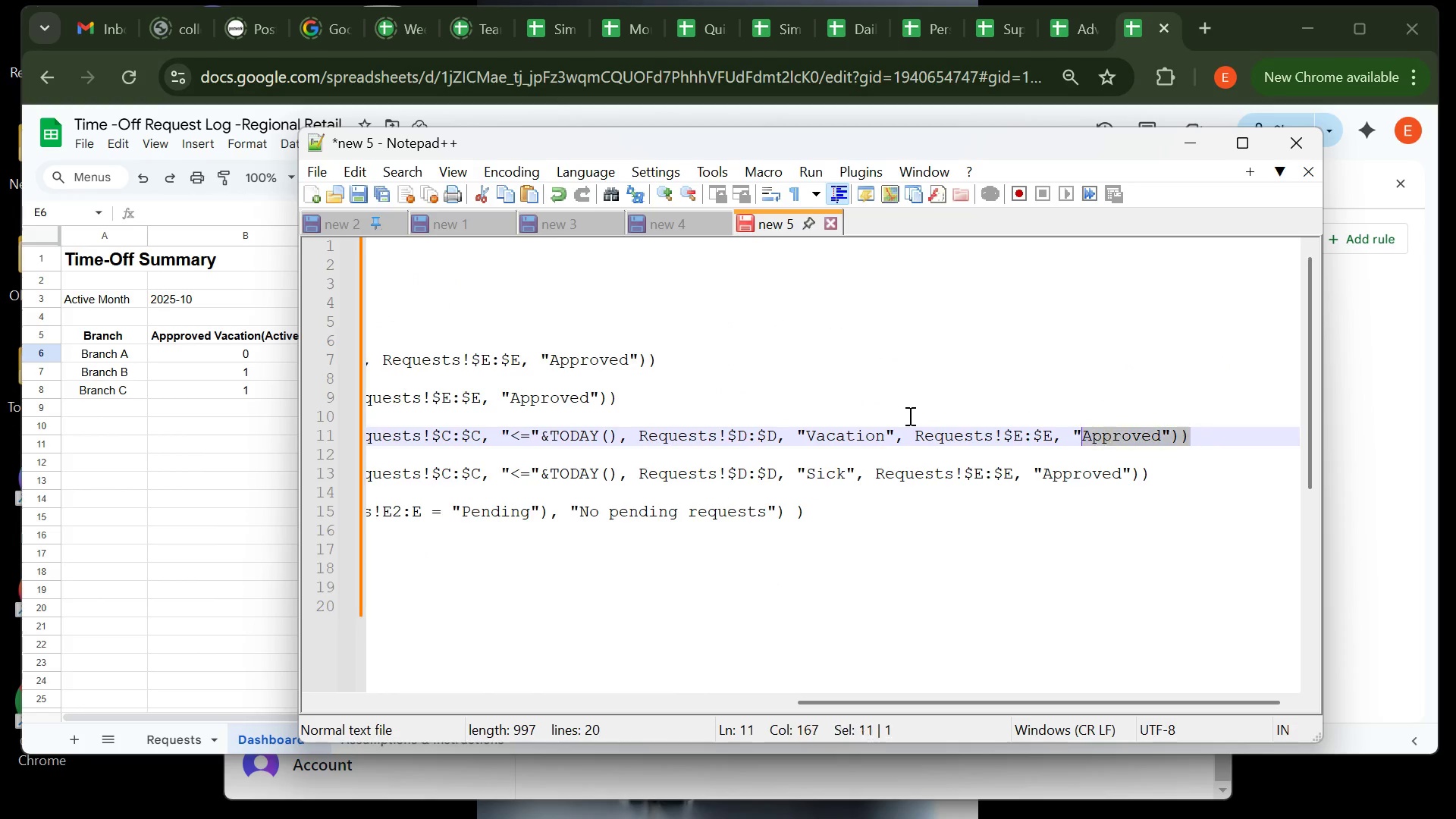 
left_click_drag(start_coordinate=[1195, 433], to_coordinate=[368, 438])
 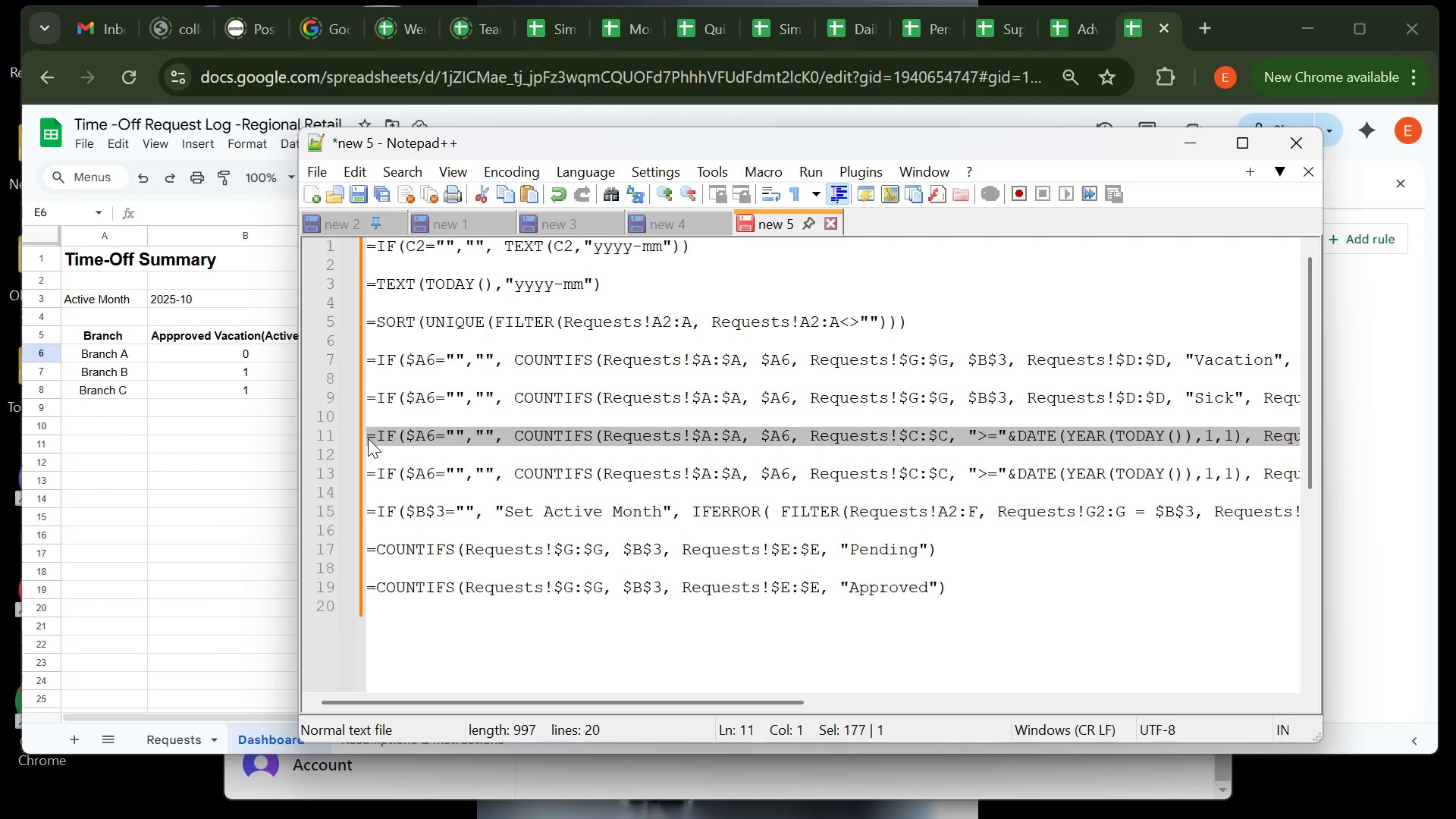 
key(Control+C)
 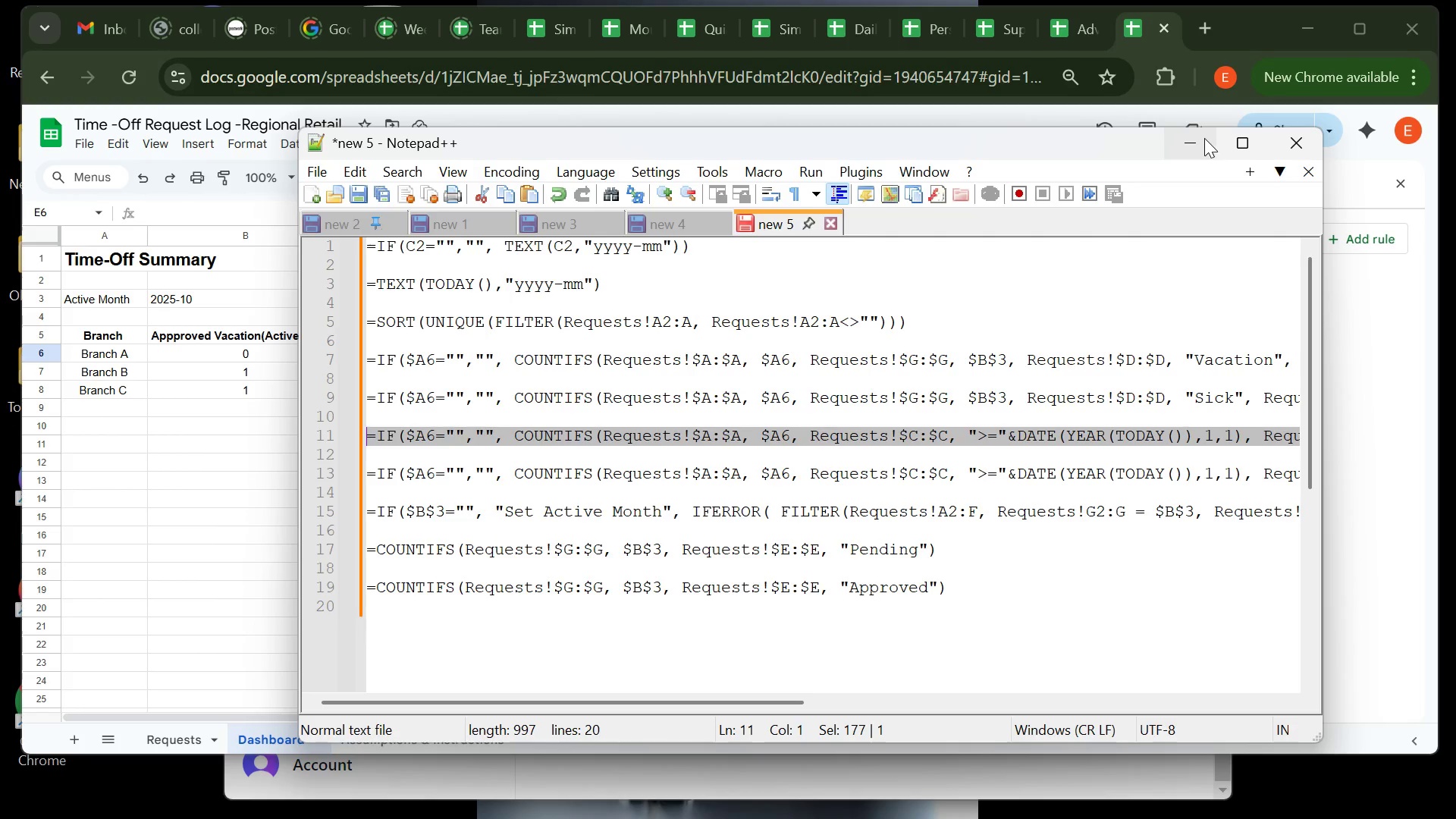 
left_click([1202, 142])
 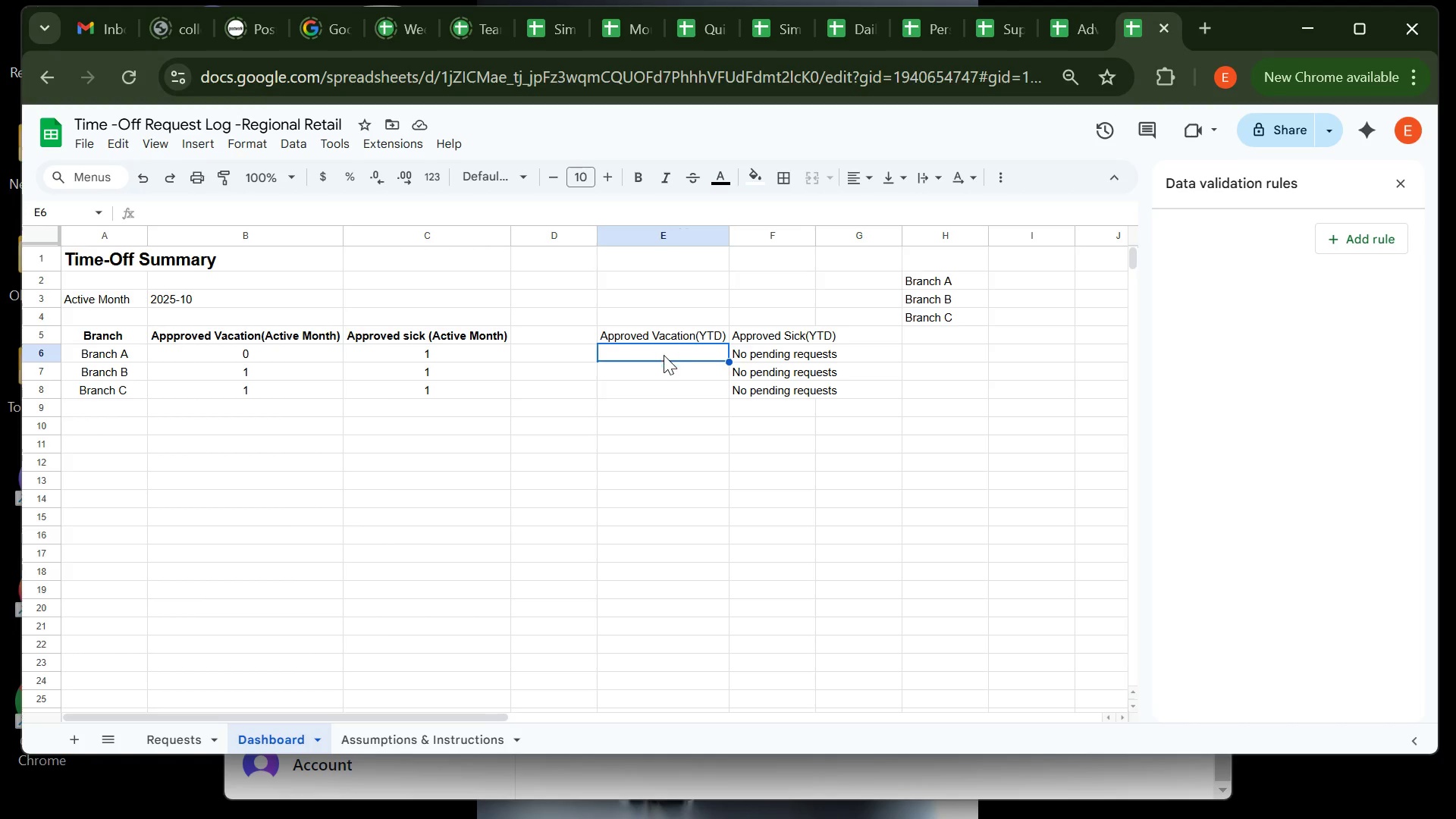 
key(Control+V)
 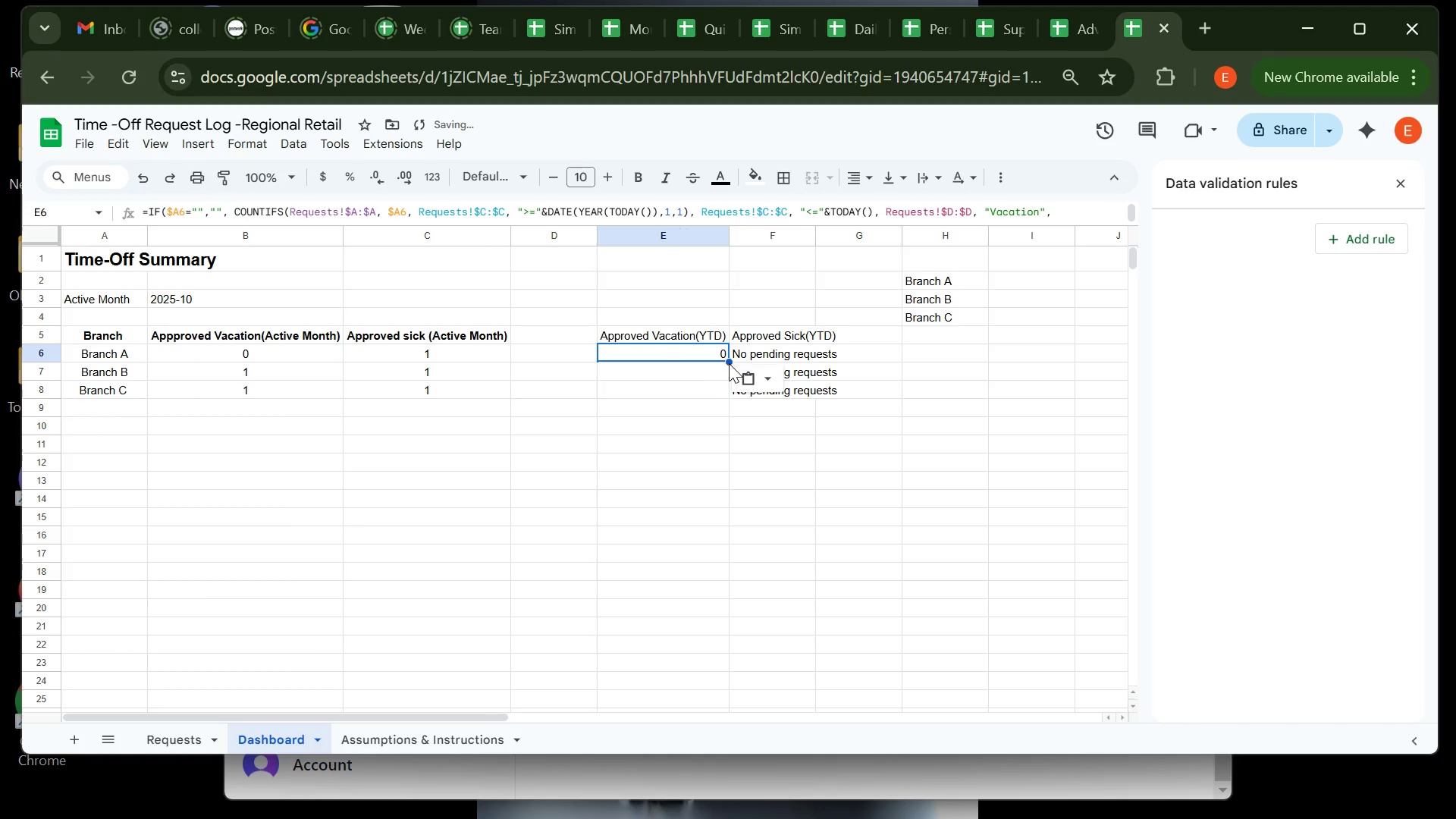 
left_click_drag(start_coordinate=[729, 359], to_coordinate=[730, 392])
 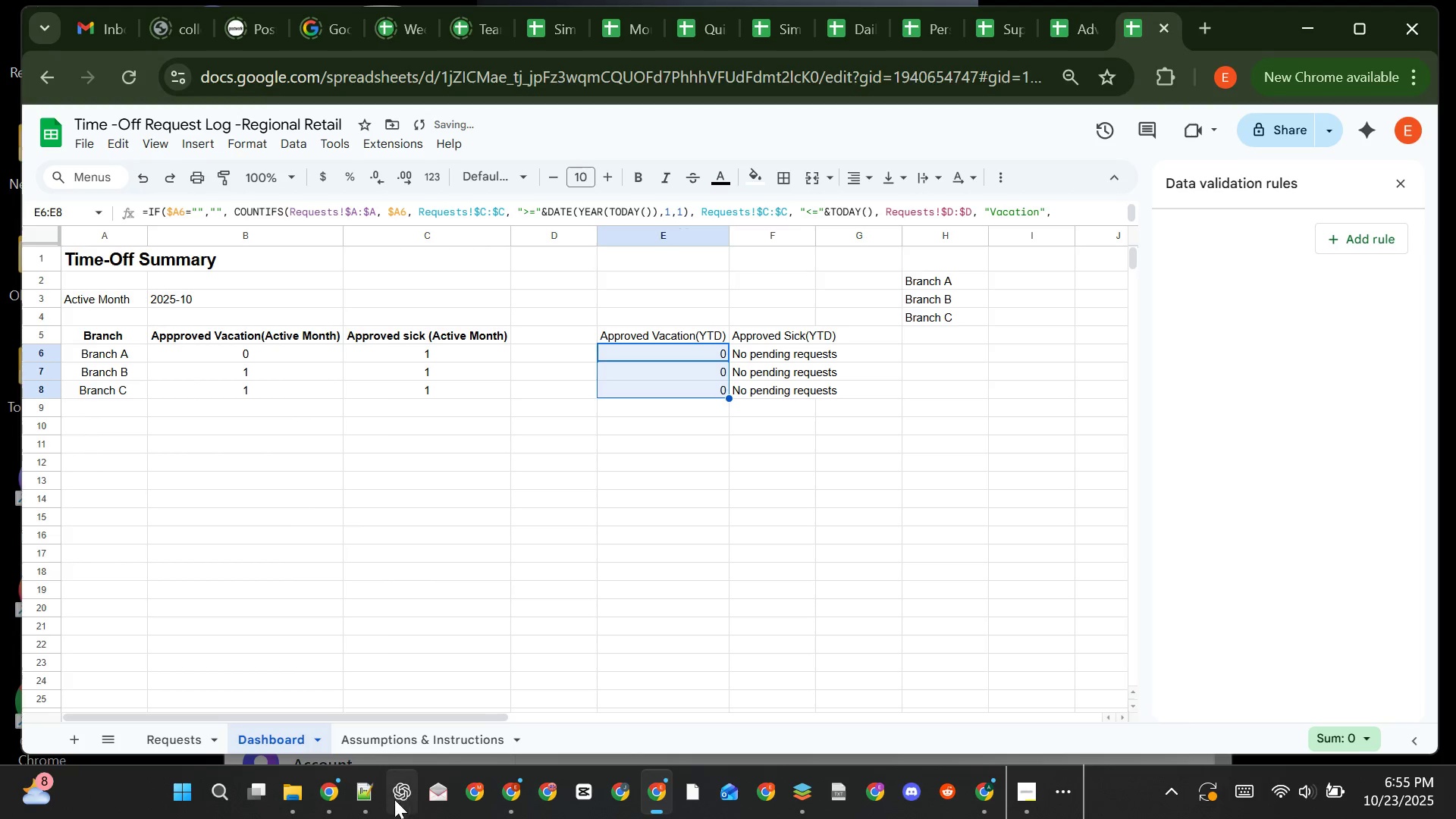 
left_click([369, 802])
 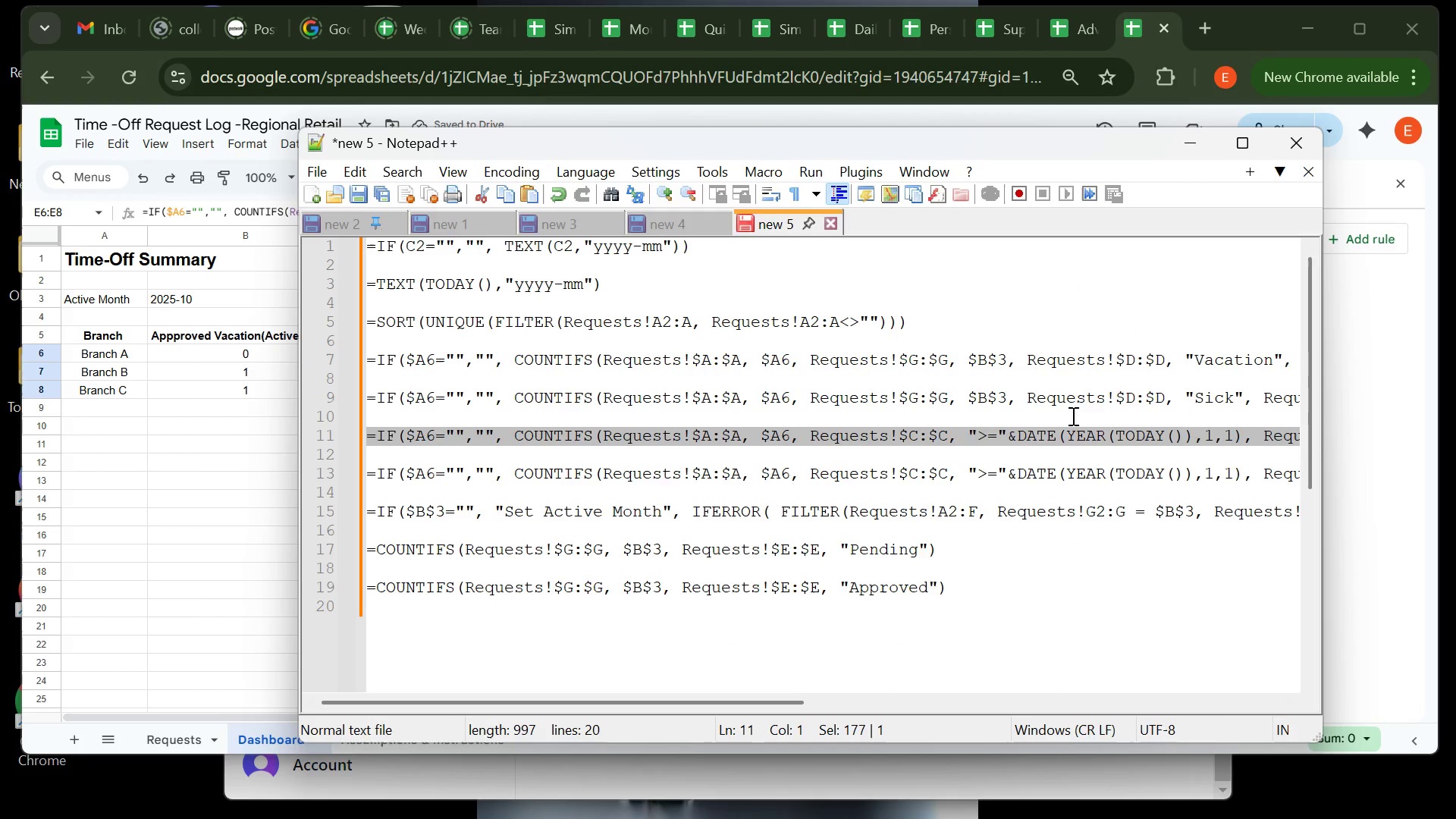 
scroll: coordinate [989, 435], scroll_direction: down, amount: 12.0
 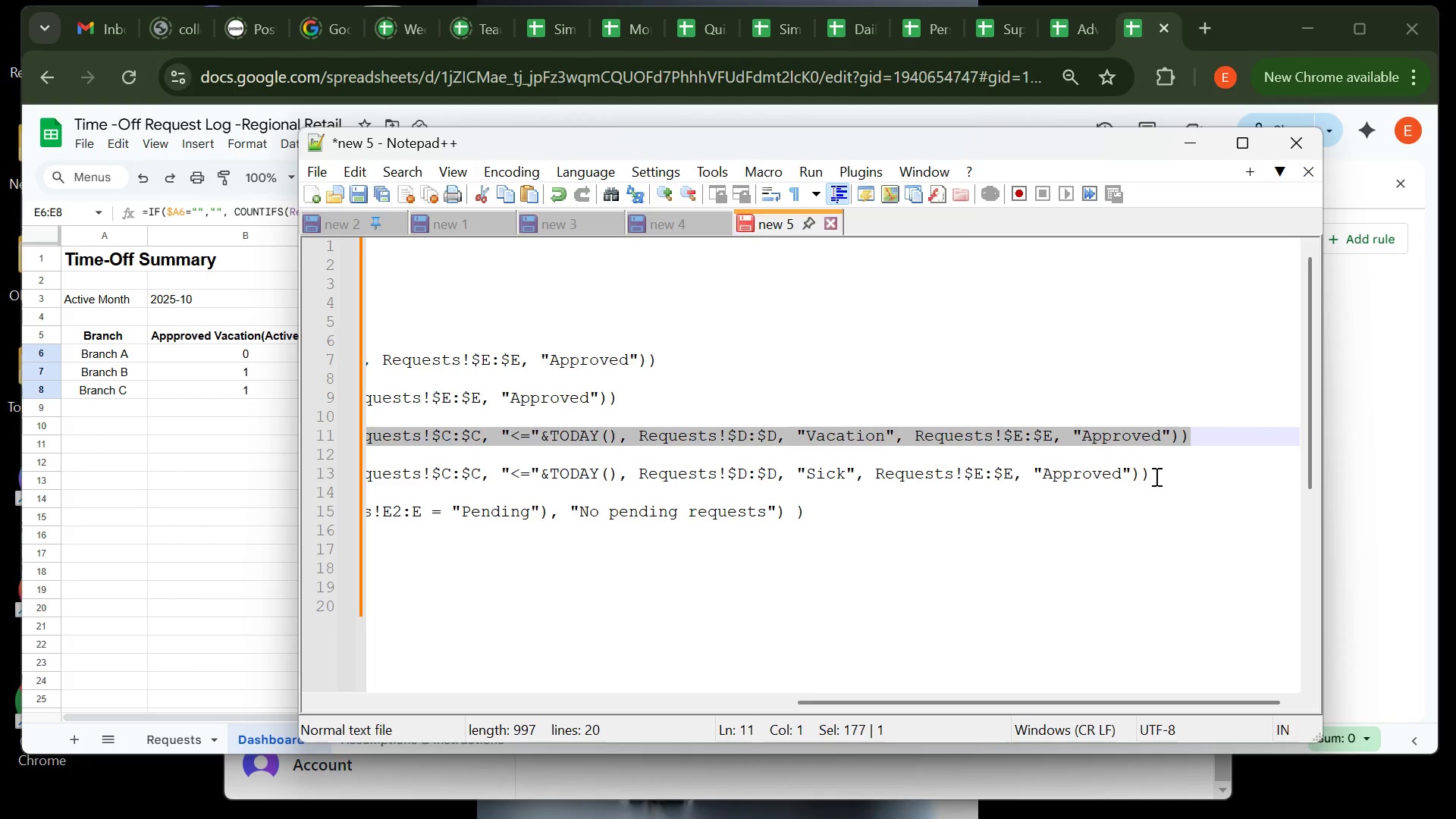 
left_click([1157, 476])
 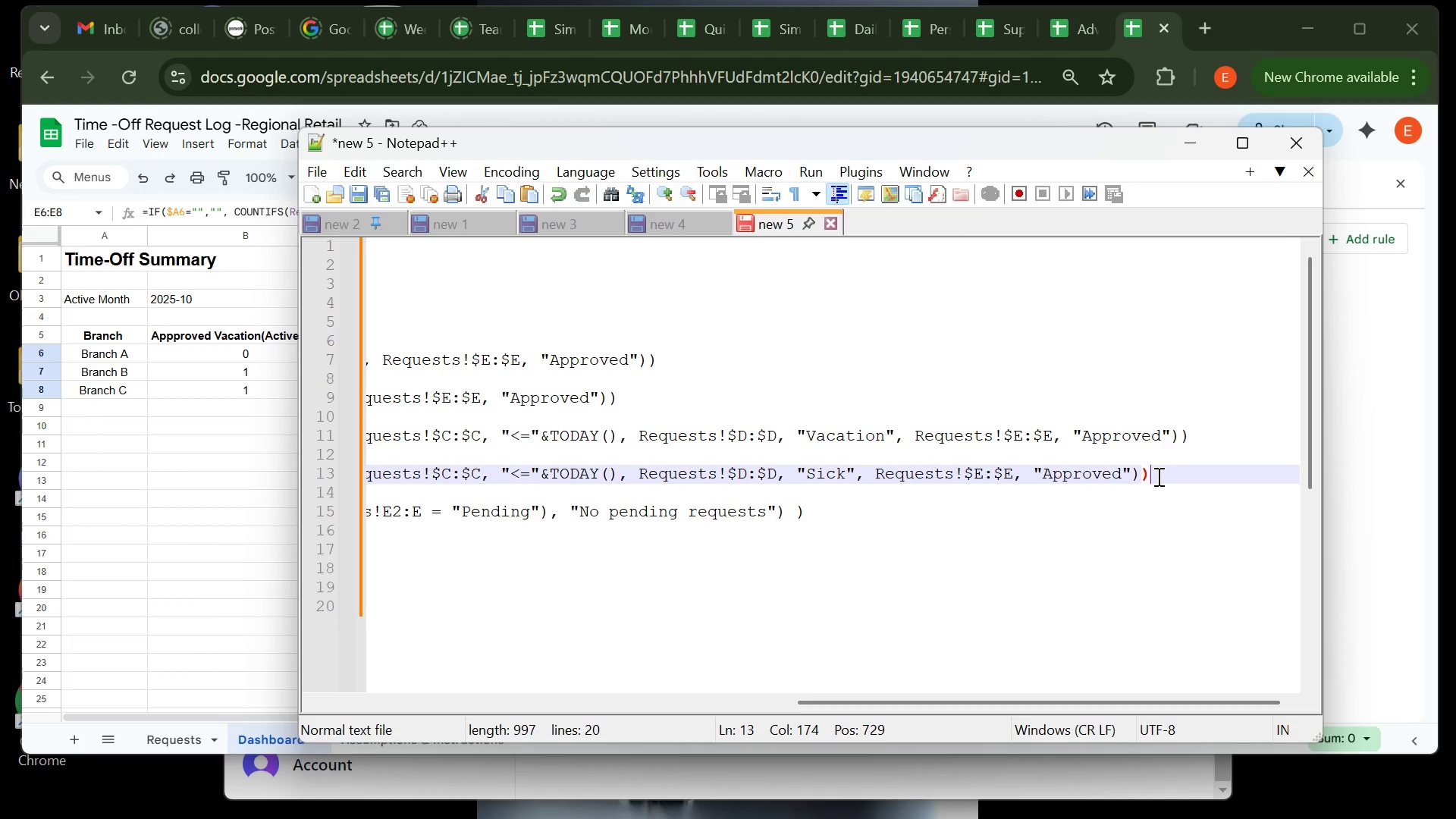 
left_click_drag(start_coordinate=[1157, 476], to_coordinate=[359, 477])
 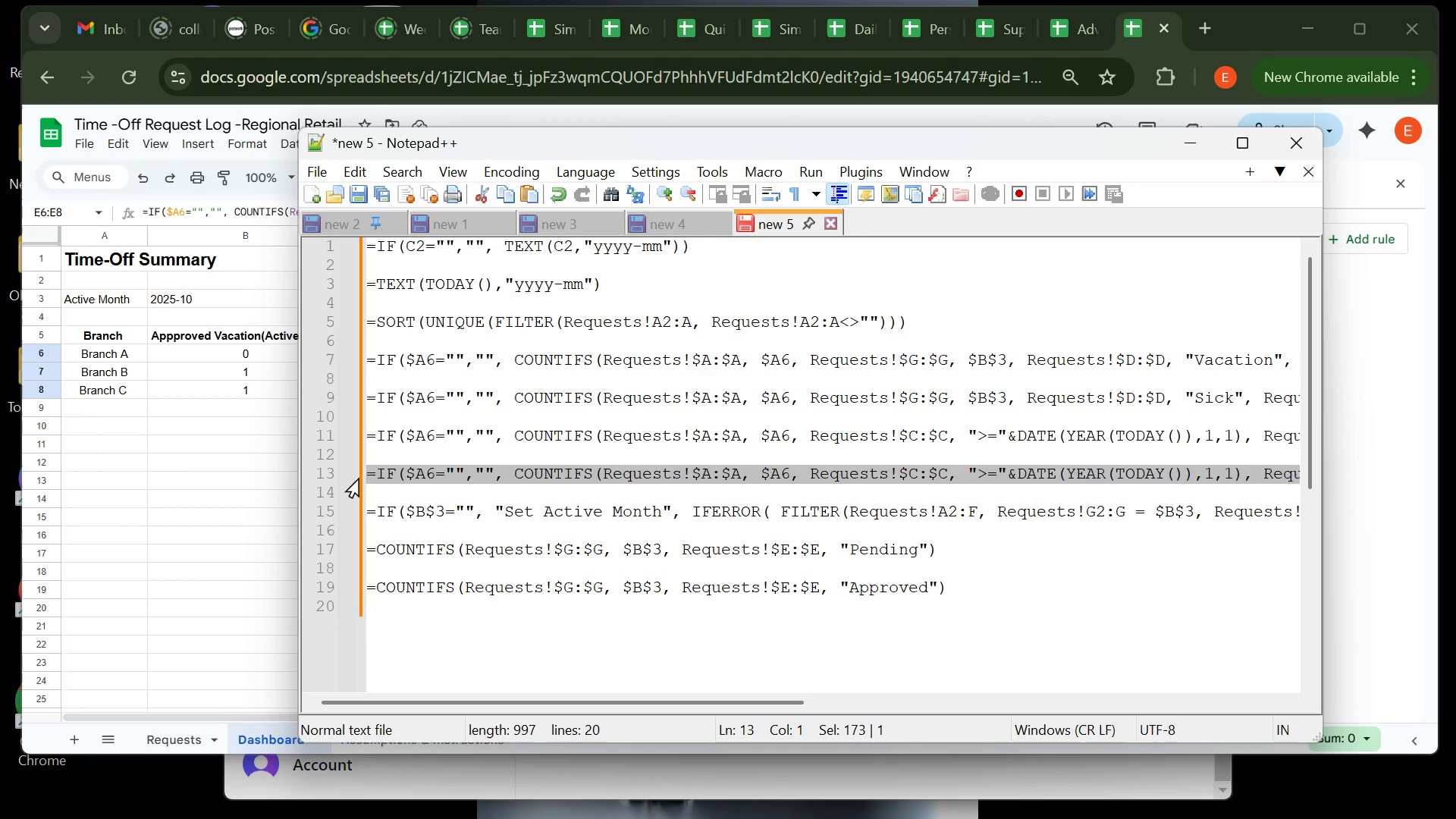 
key(Control+C)
 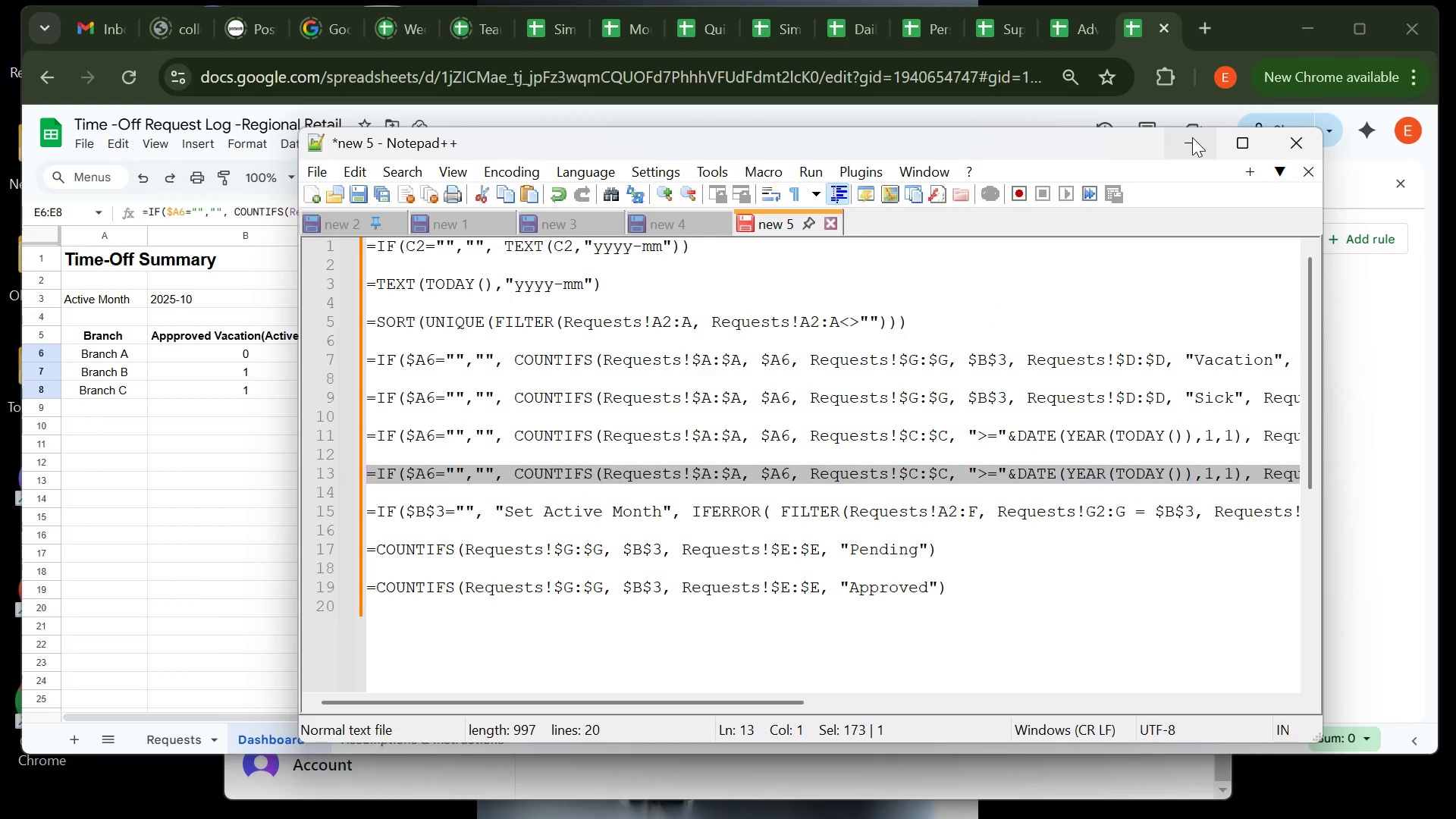 
left_click([1192, 137])
 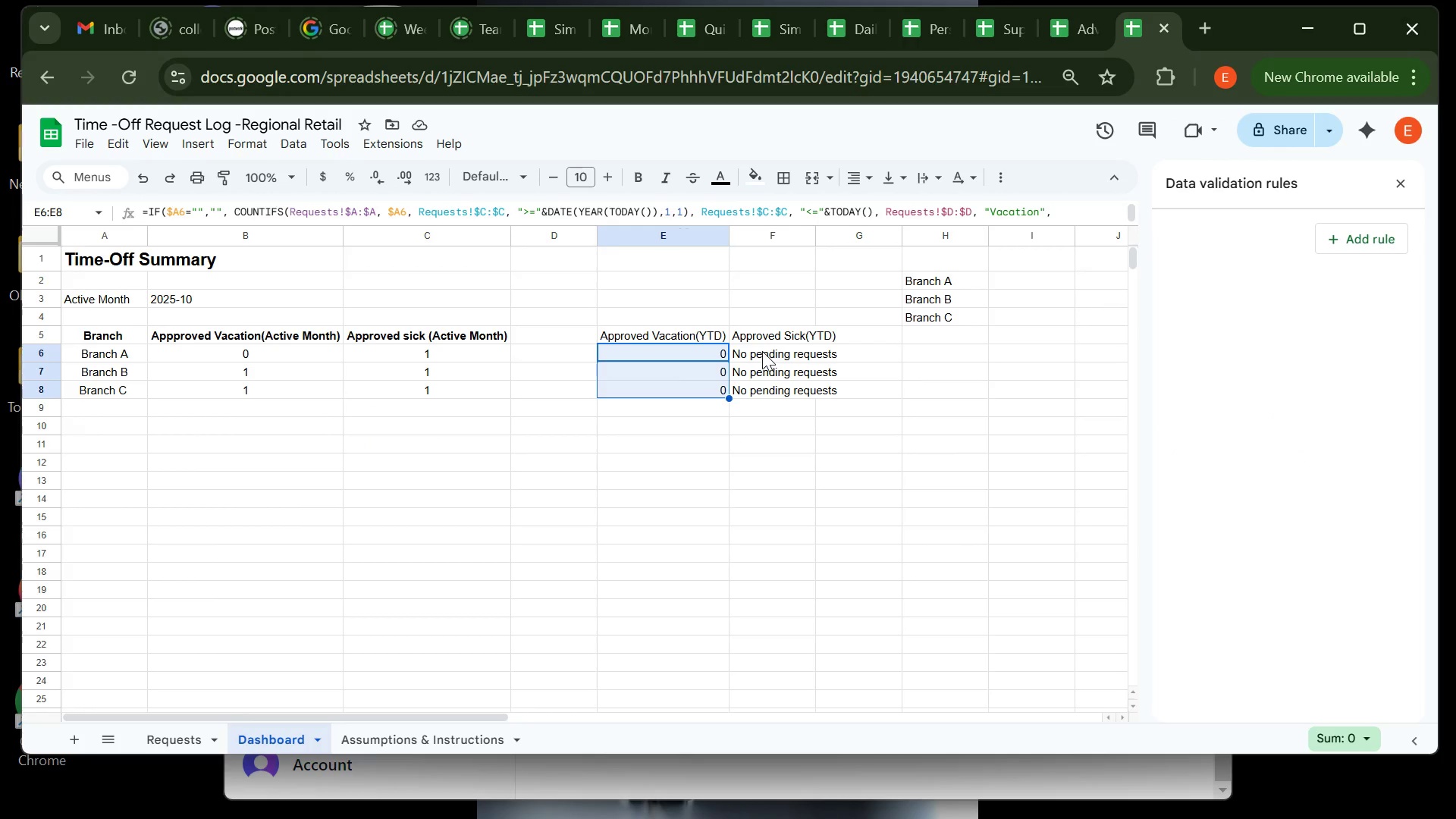 
left_click([763, 352])
 